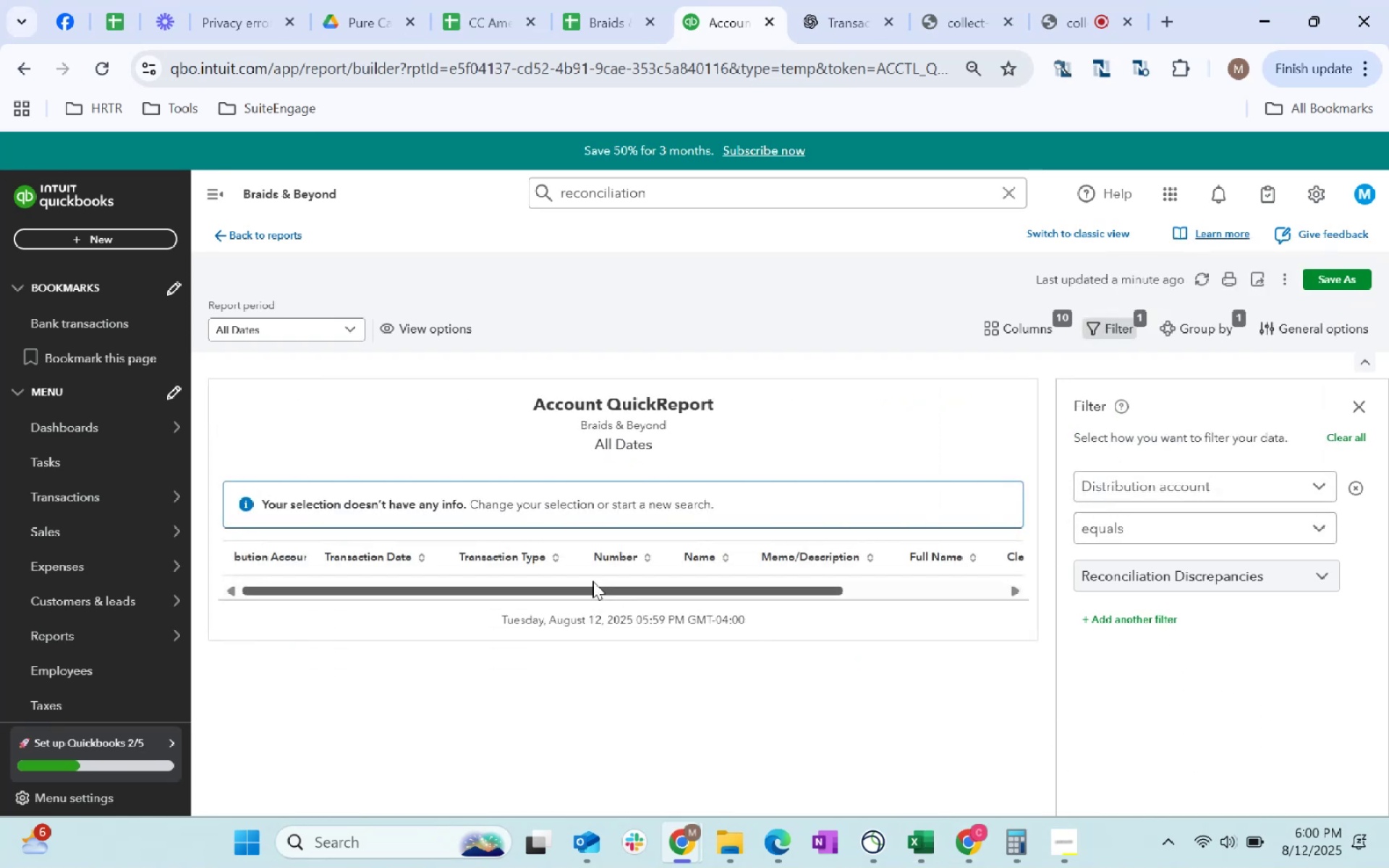 
scroll: coordinate [381, 513], scroll_direction: down, amount: 13.0
 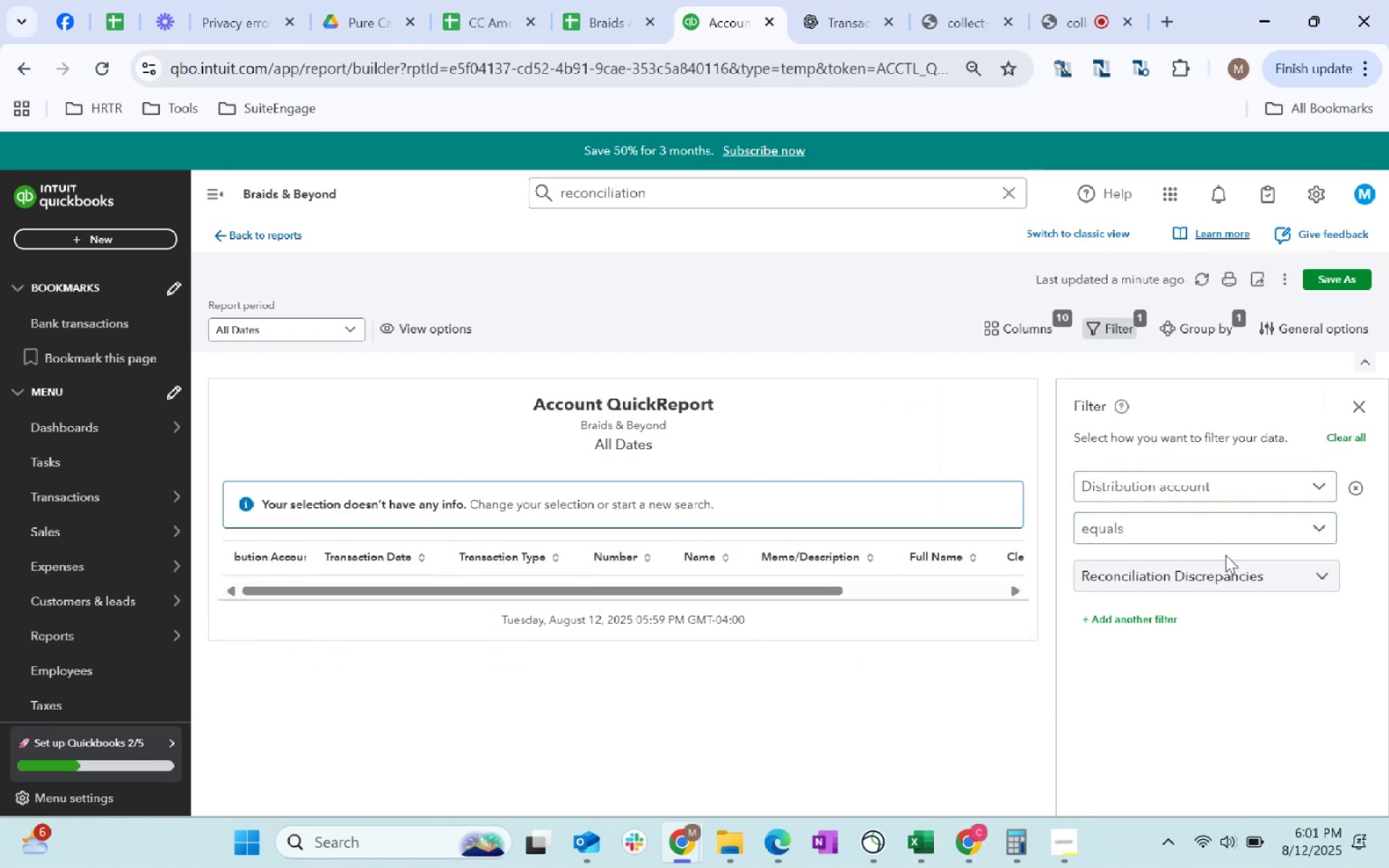 
left_click([1223, 579])
 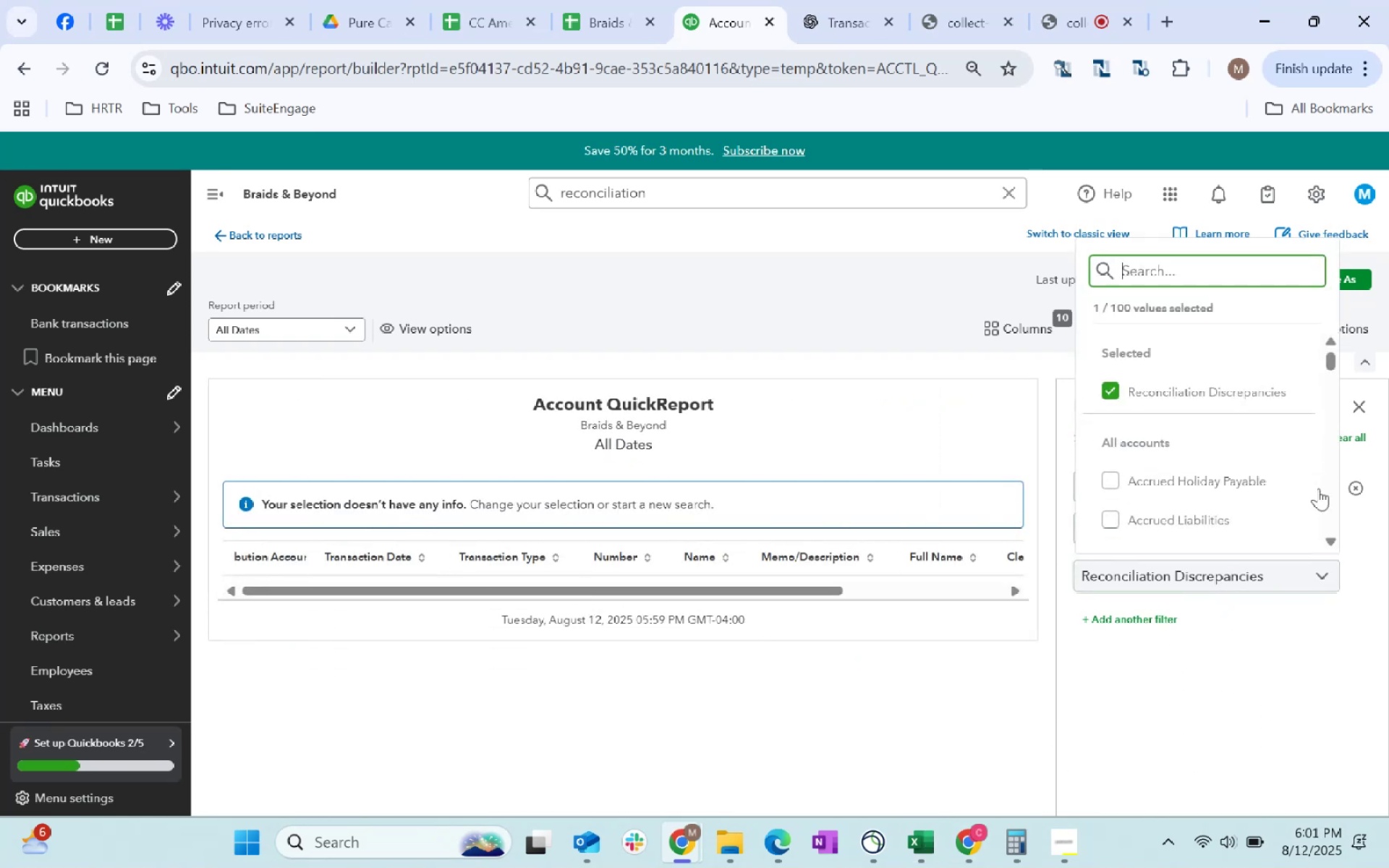 
scroll: coordinate [1236, 407], scroll_direction: down, amount: 2.0
 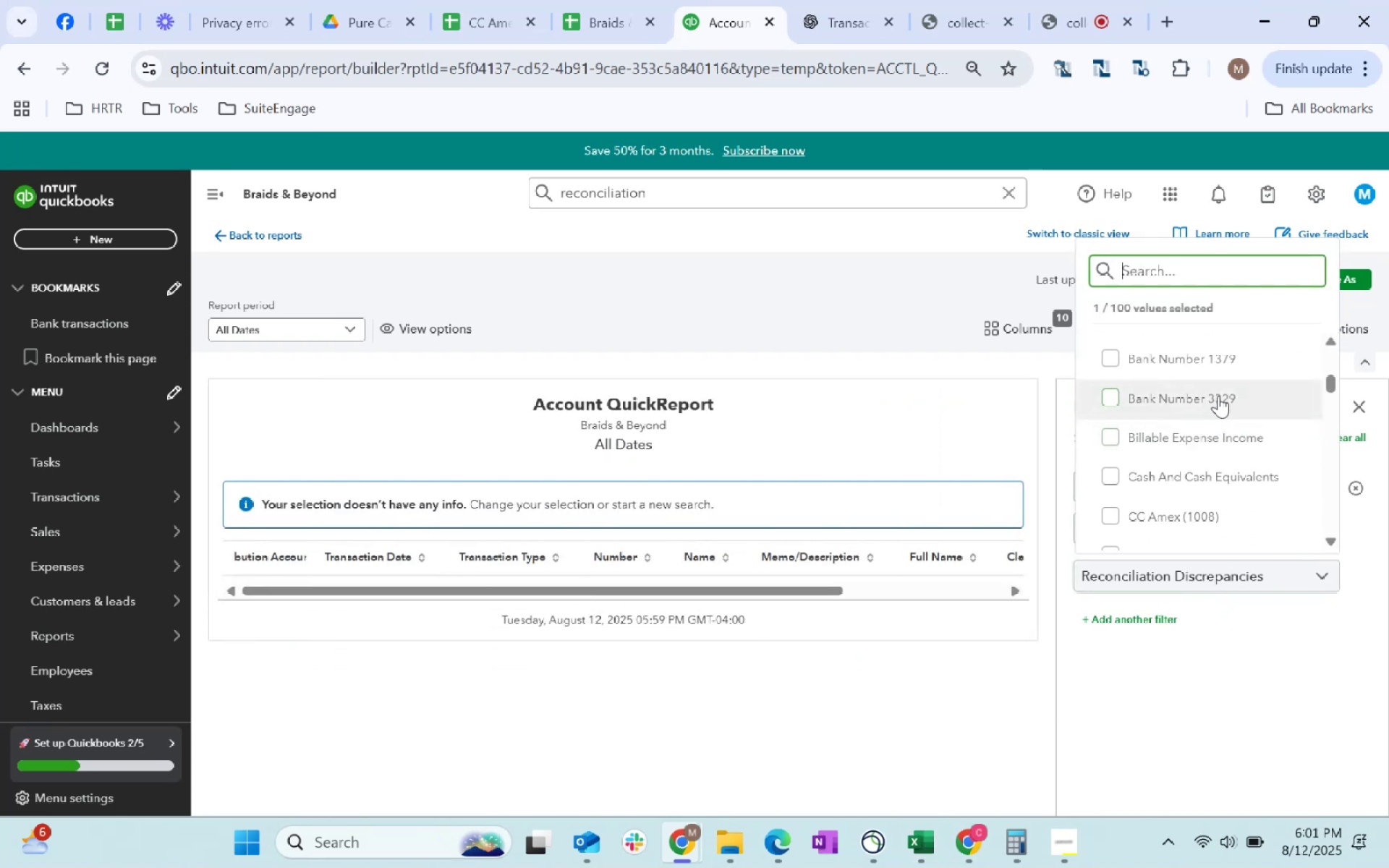 
left_click([1216, 394])
 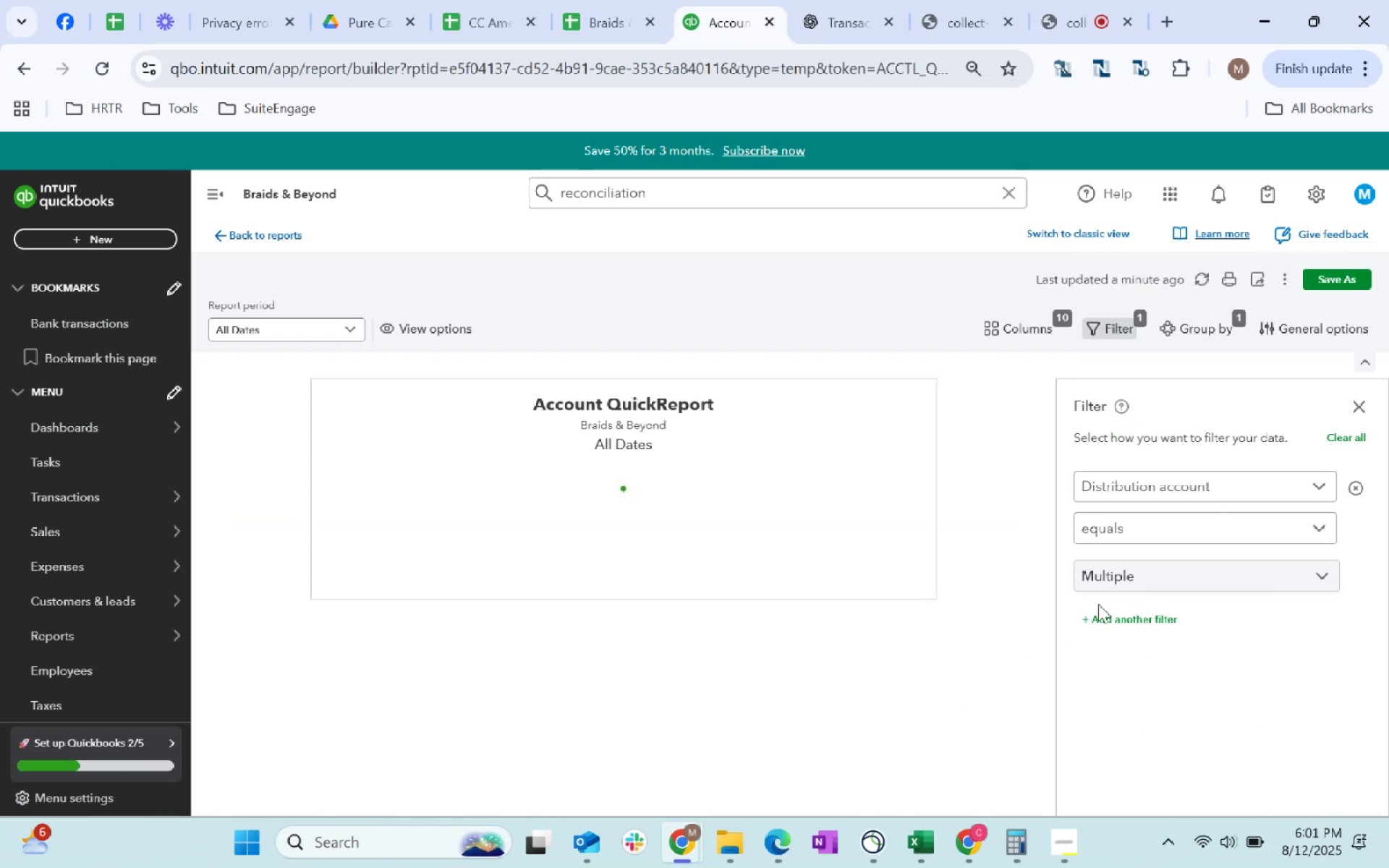 
left_click([1181, 573])
 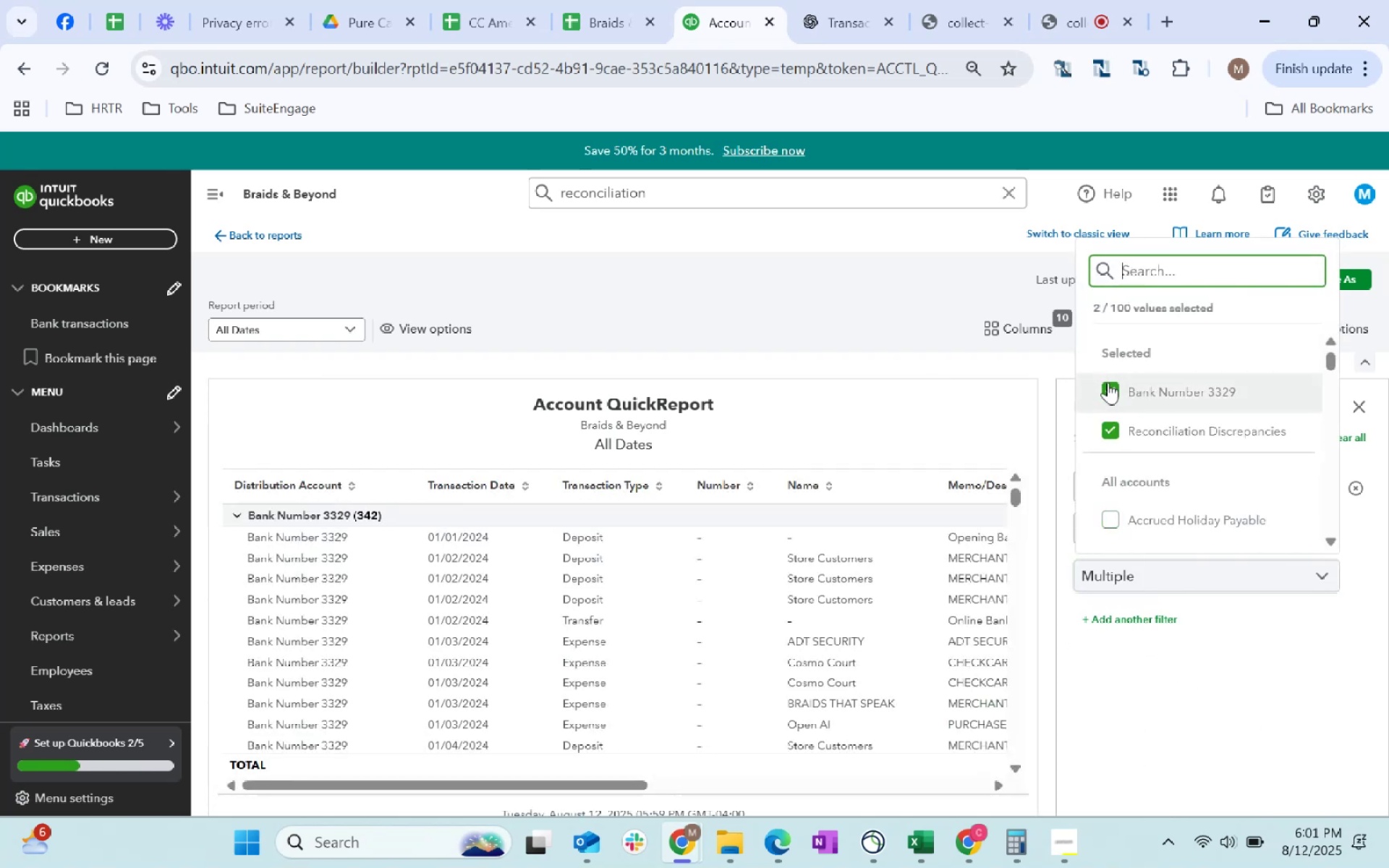 
left_click([1108, 427])
 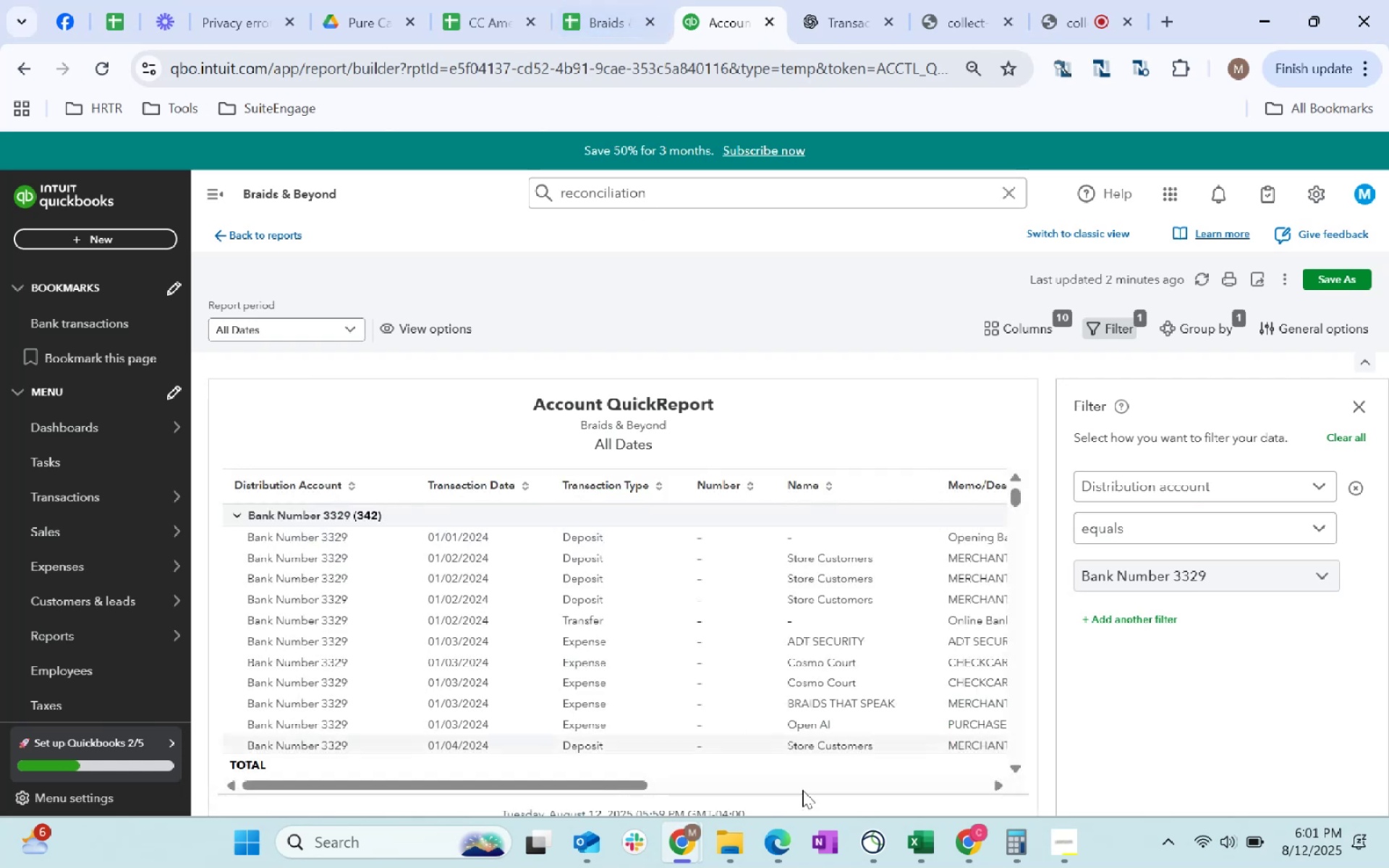 
wait(5.86)
 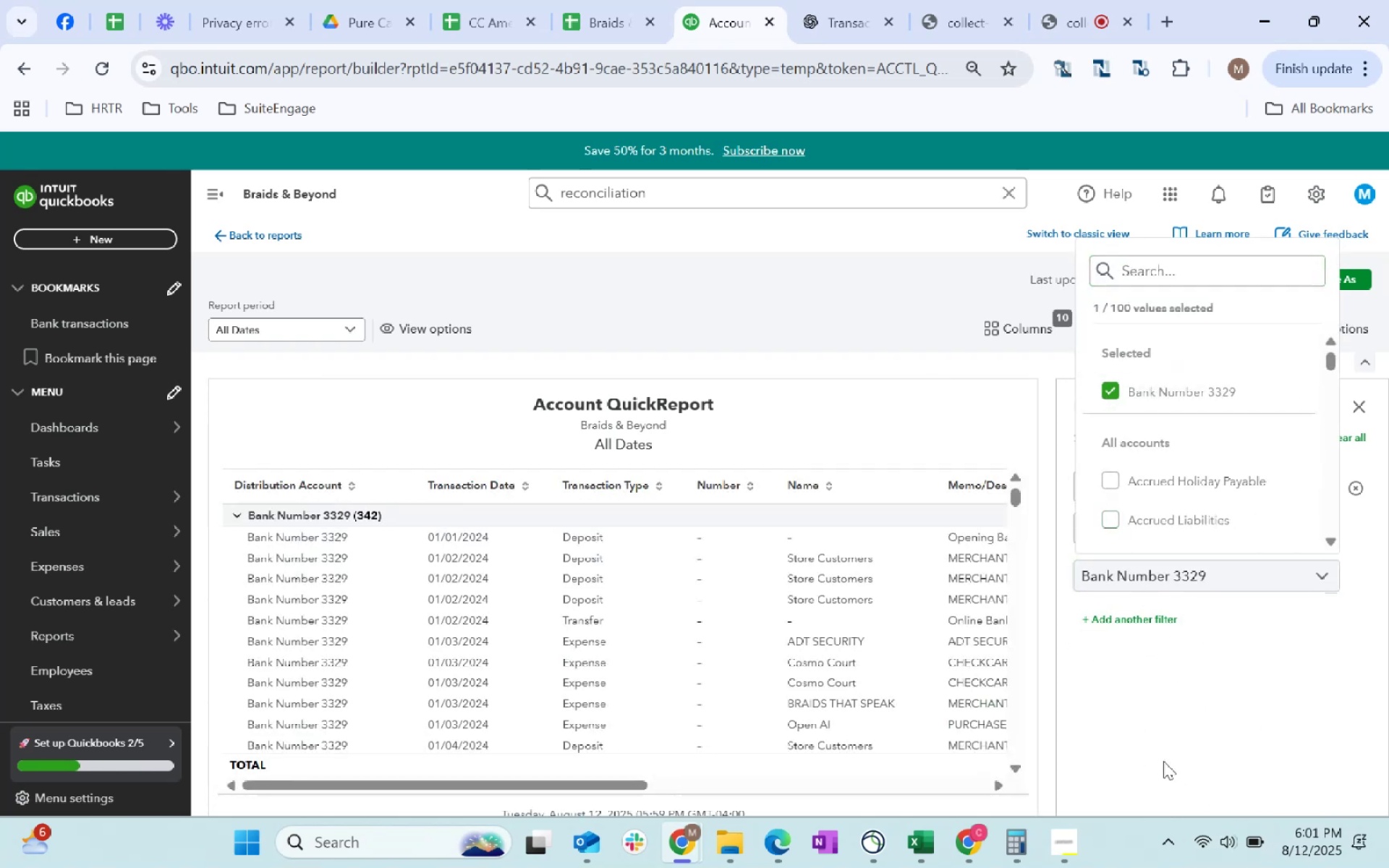 
left_click_drag(start_coordinate=[614, 782], to_coordinate=[957, 845])
 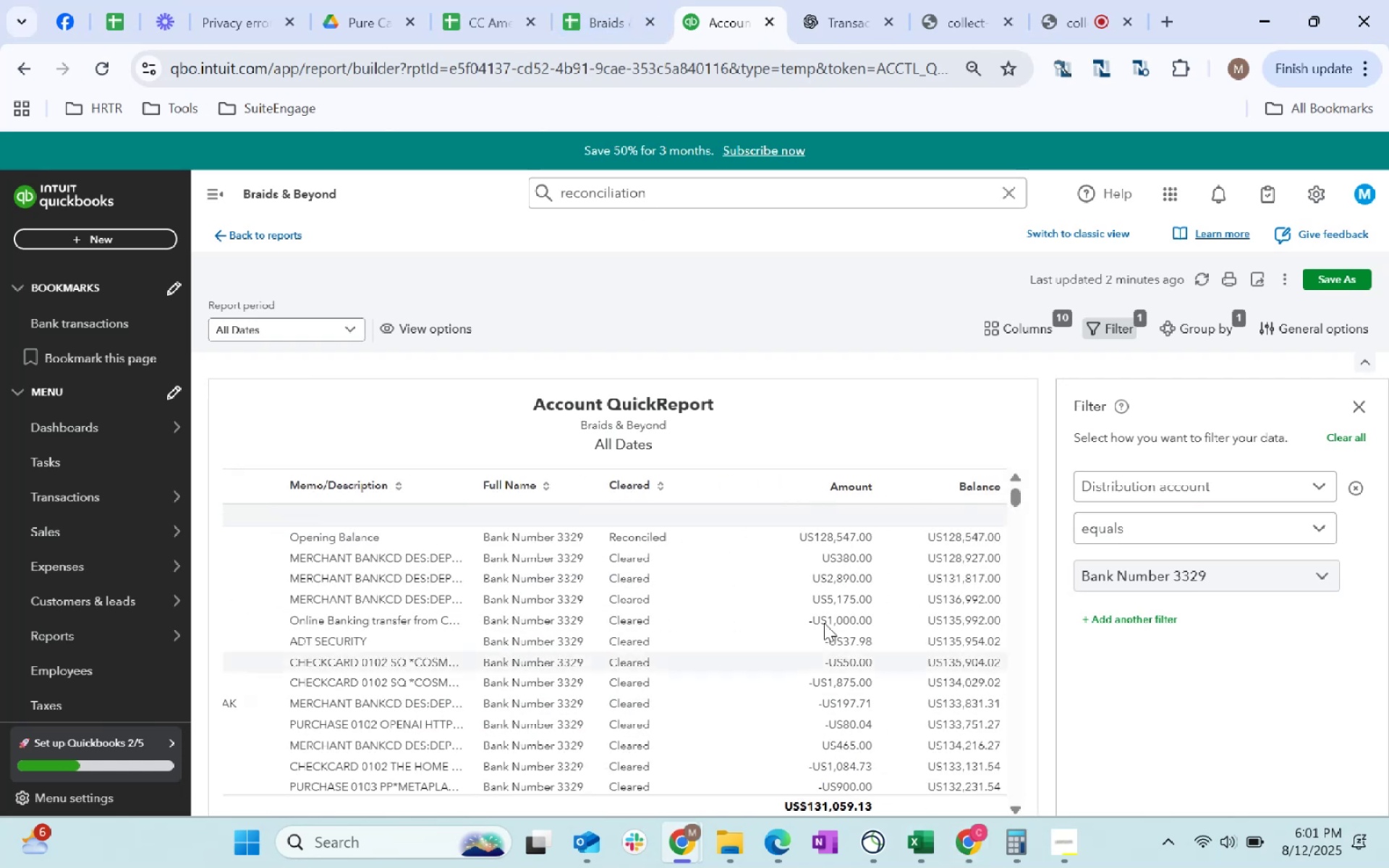 
scroll: coordinate [820, 617], scroll_direction: down, amount: 2.0
 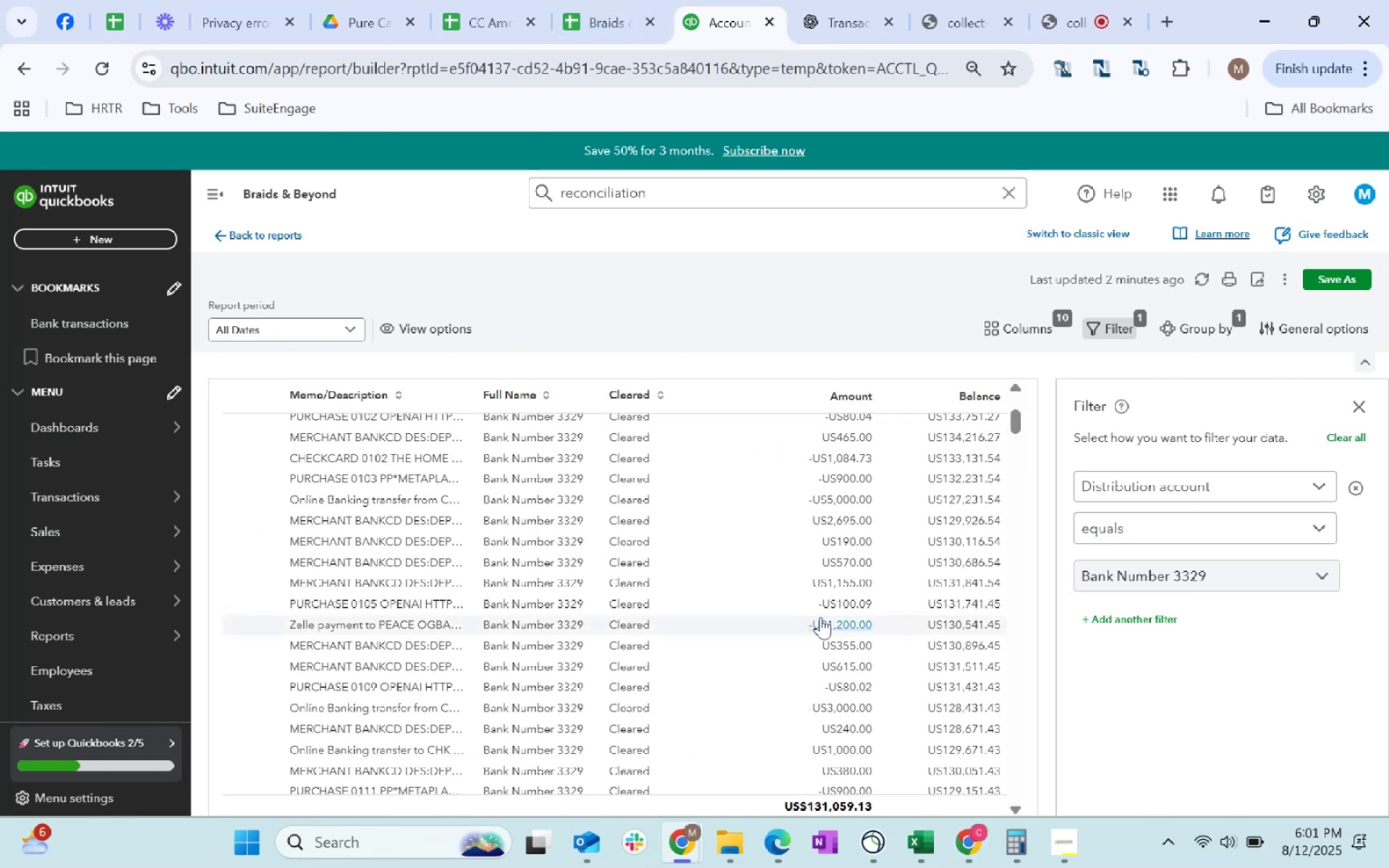 
scroll: coordinate [876, 619], scroll_direction: up, amount: 7.0
 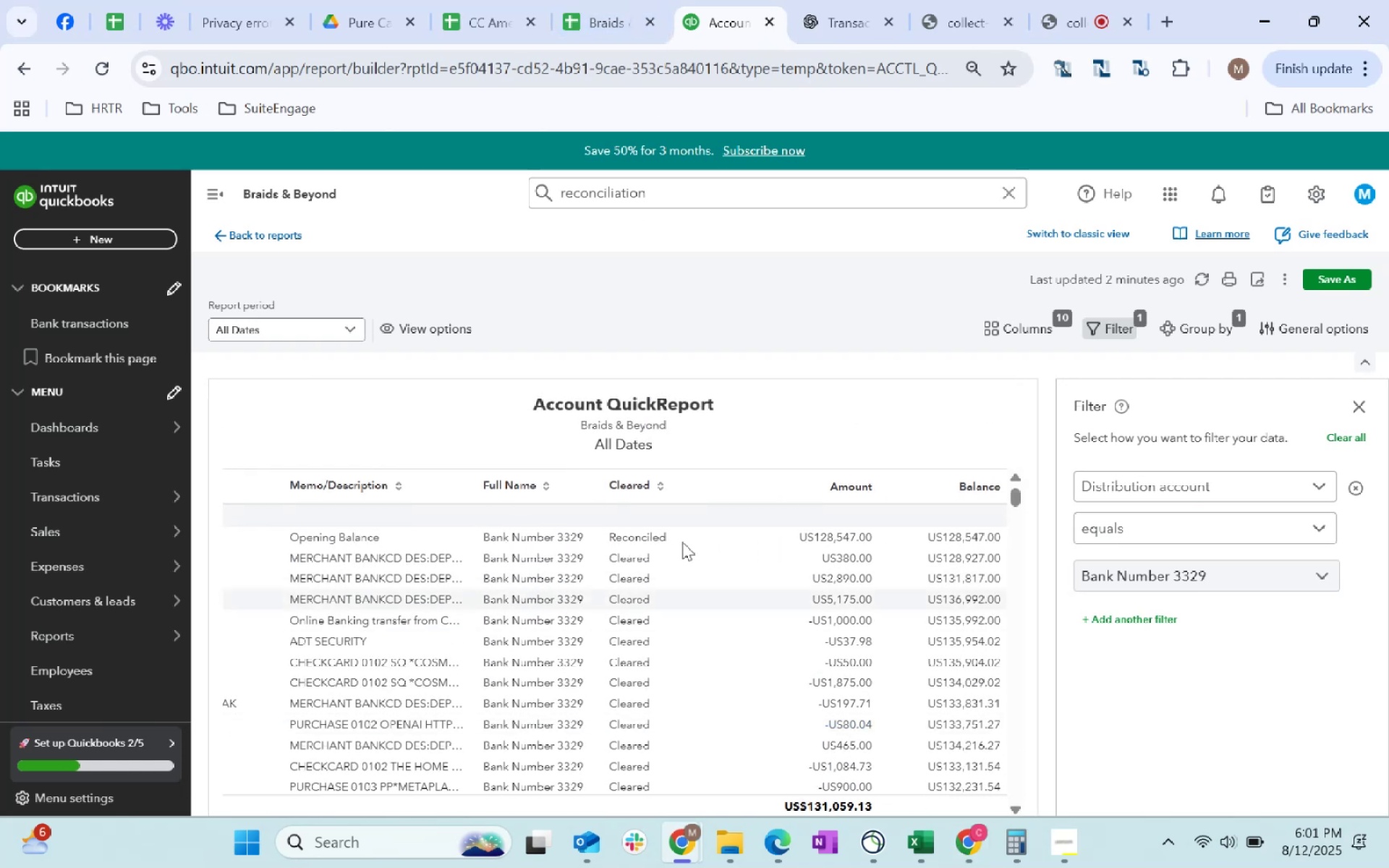 
scroll: coordinate [667, 419], scroll_direction: down, amount: 37.0
 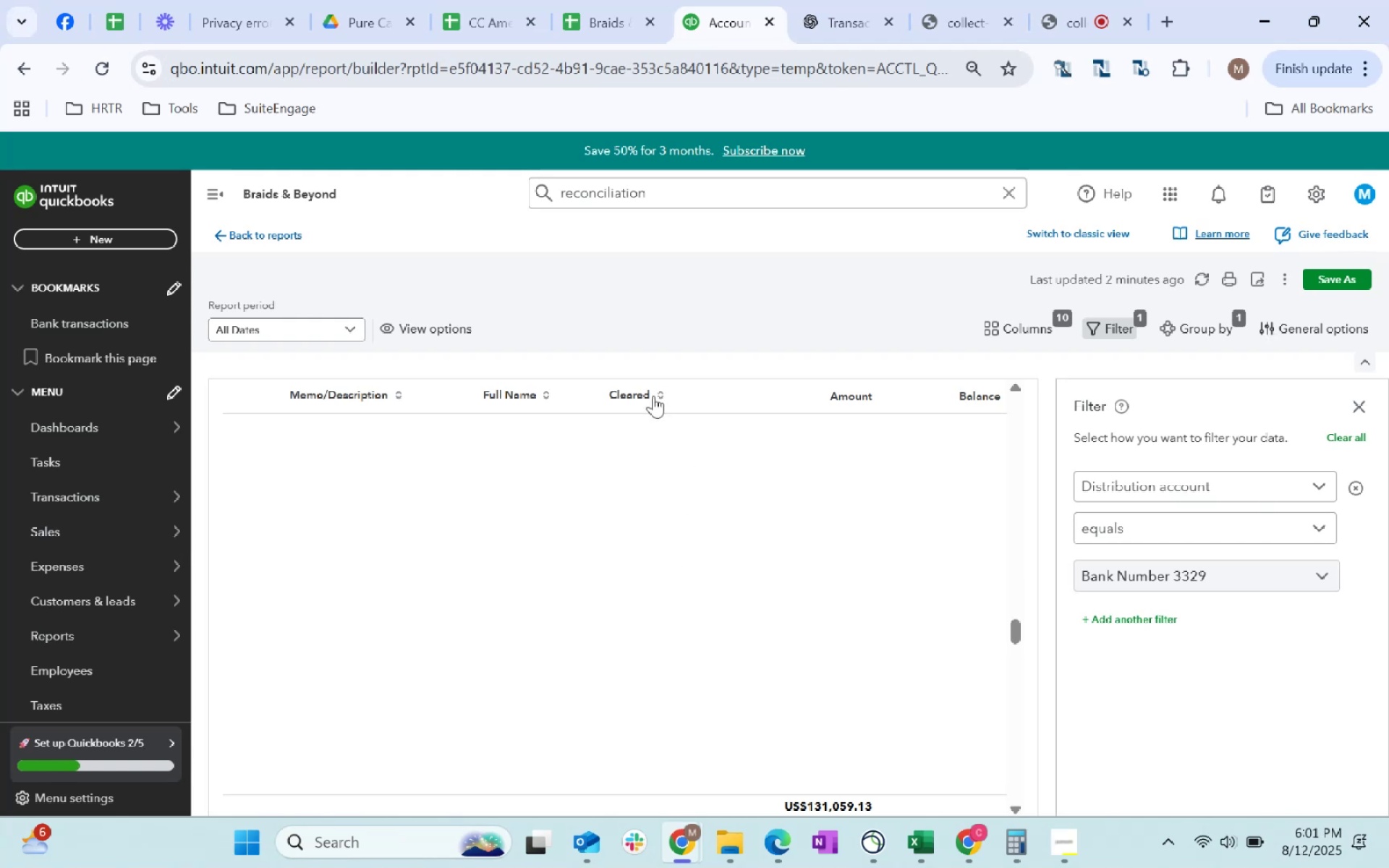 
left_click([653, 396])
 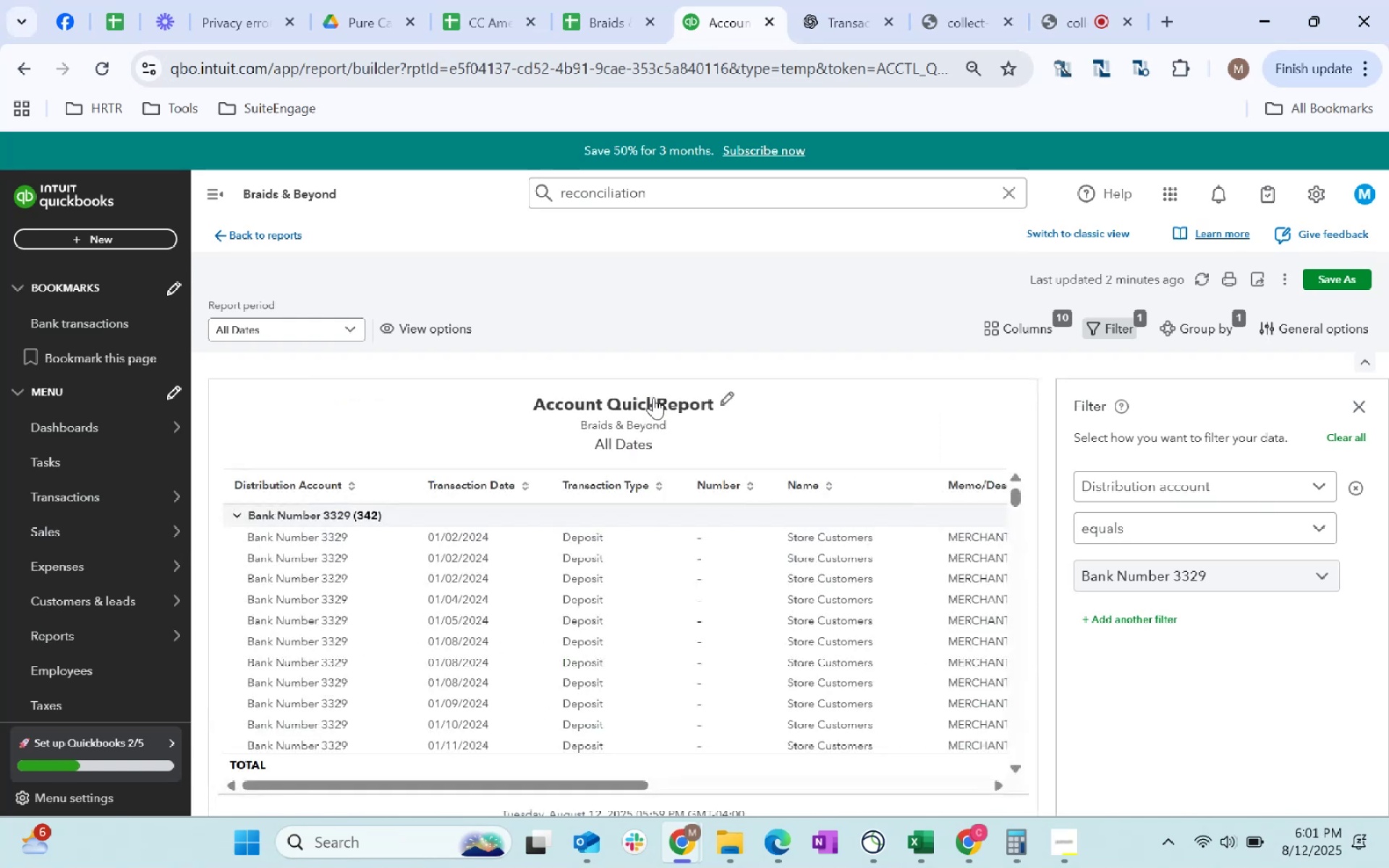 
wait(6.37)
 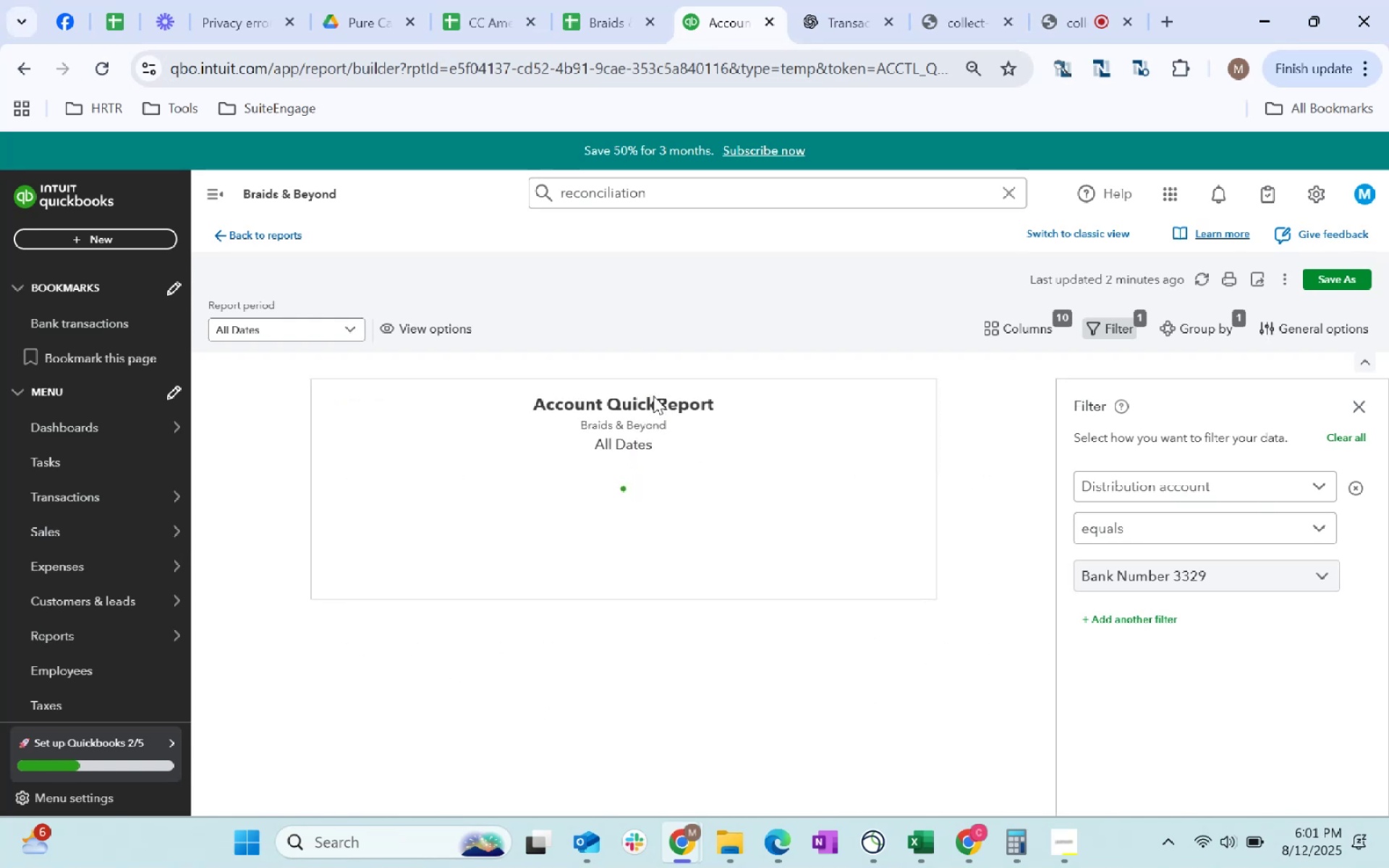 
scroll: coordinate [689, 610], scroll_direction: down, amount: 7.0
 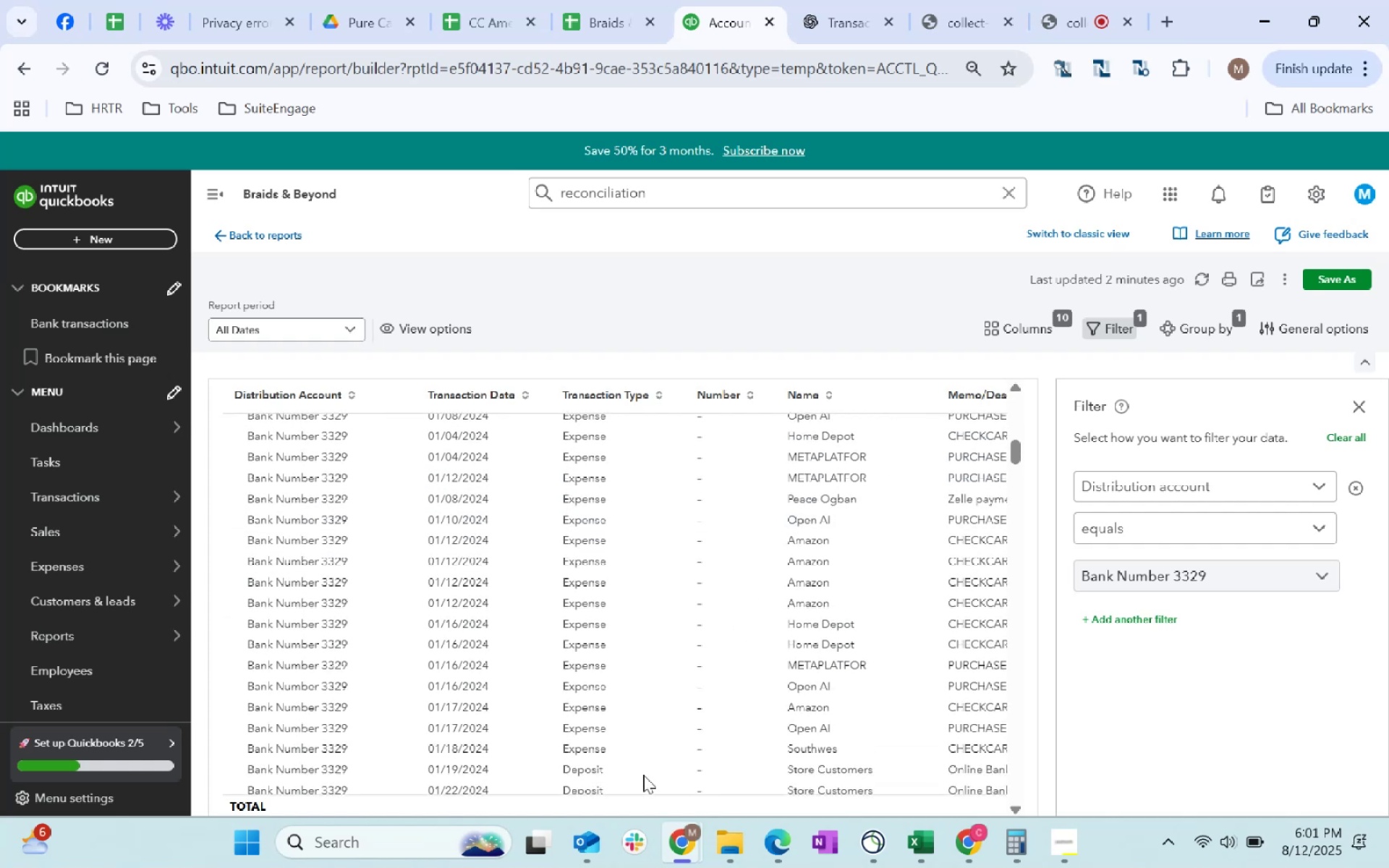 
scroll: coordinate [797, 497], scroll_direction: up, amount: 17.0
 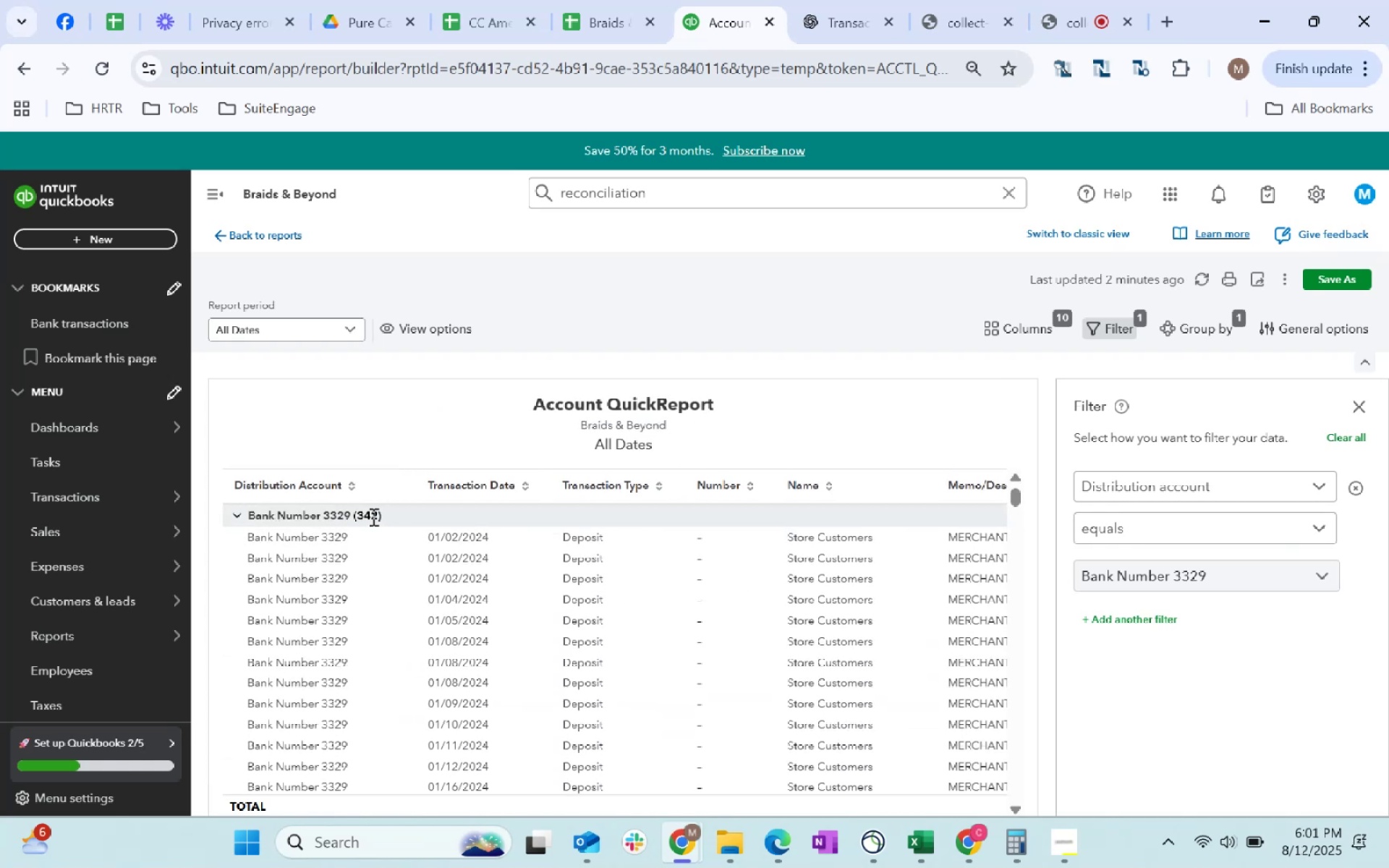 
left_click_drag(start_coordinate=[411, 529], to_coordinate=[958, 532])
 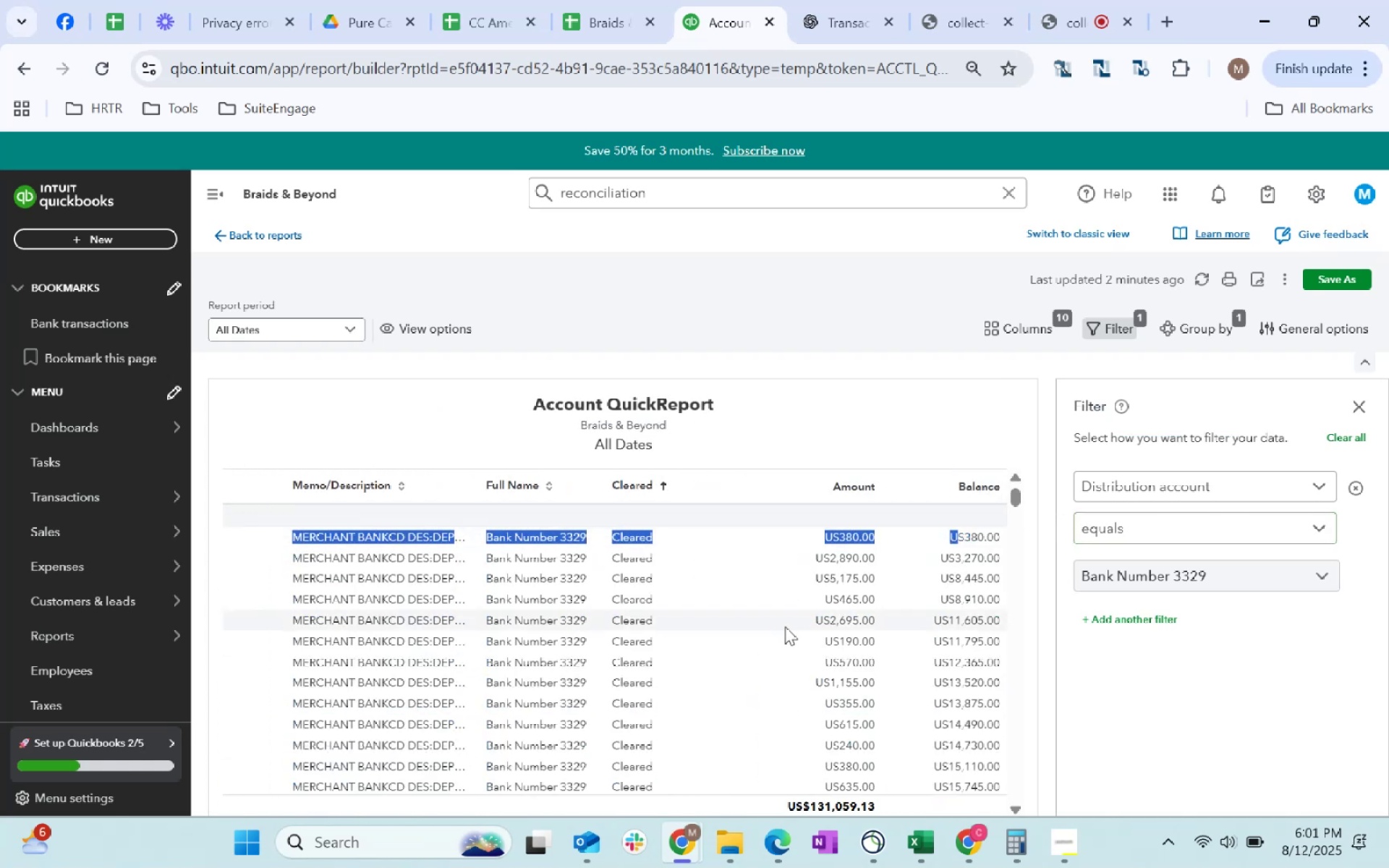 
scroll: coordinate [659, 727], scroll_direction: down, amount: 85.0
 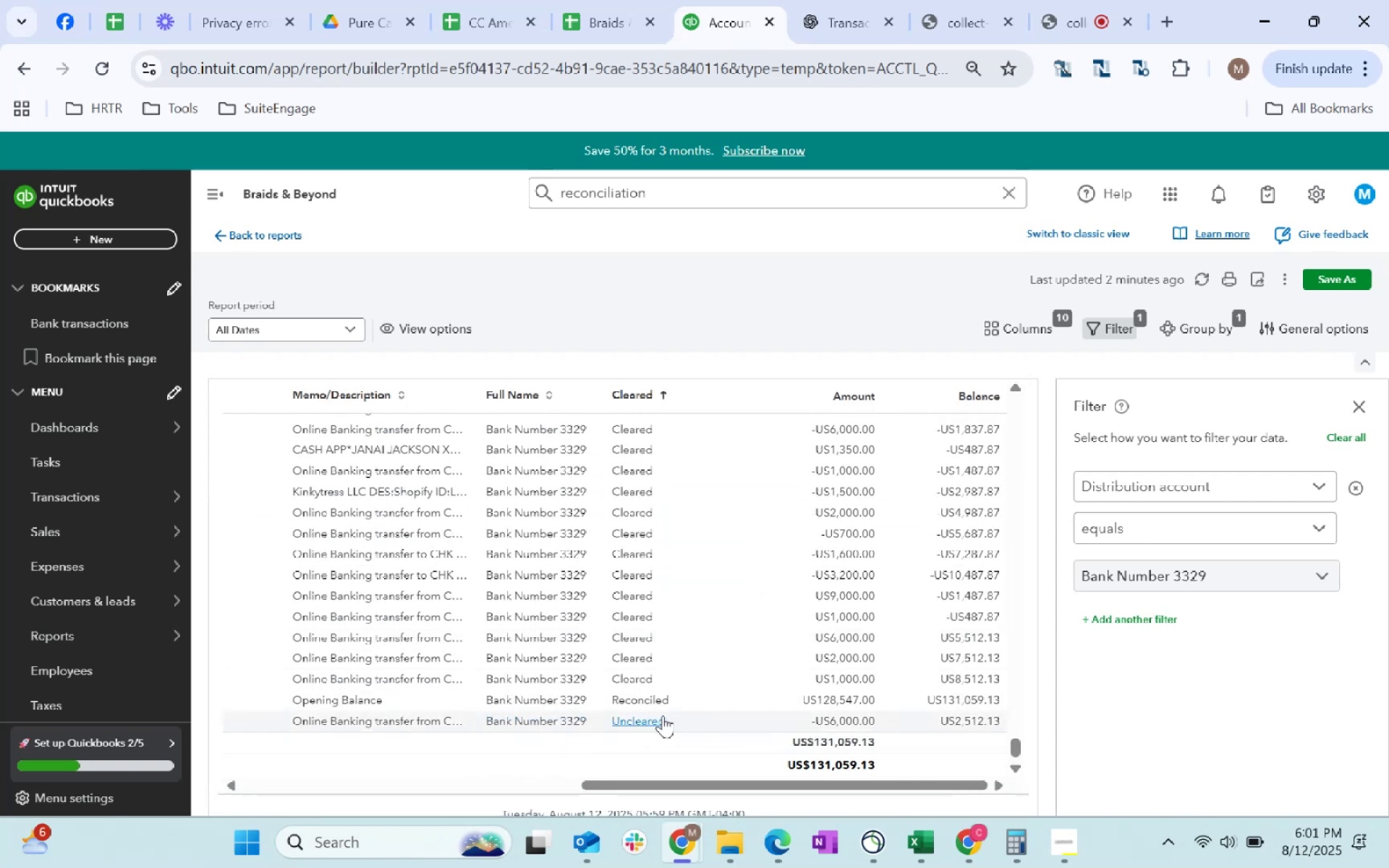 
left_click([650, 720])
 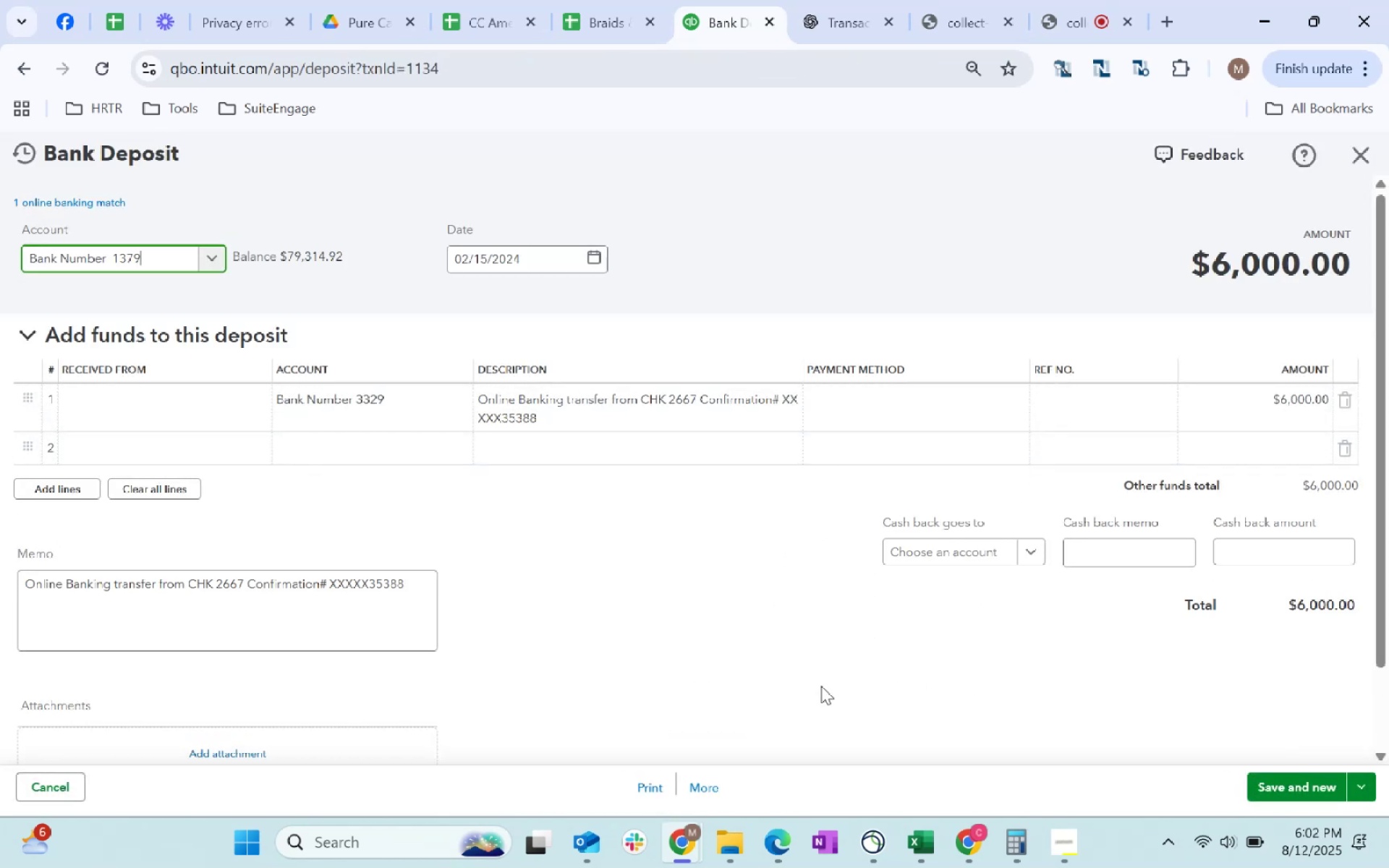 
wait(12.28)
 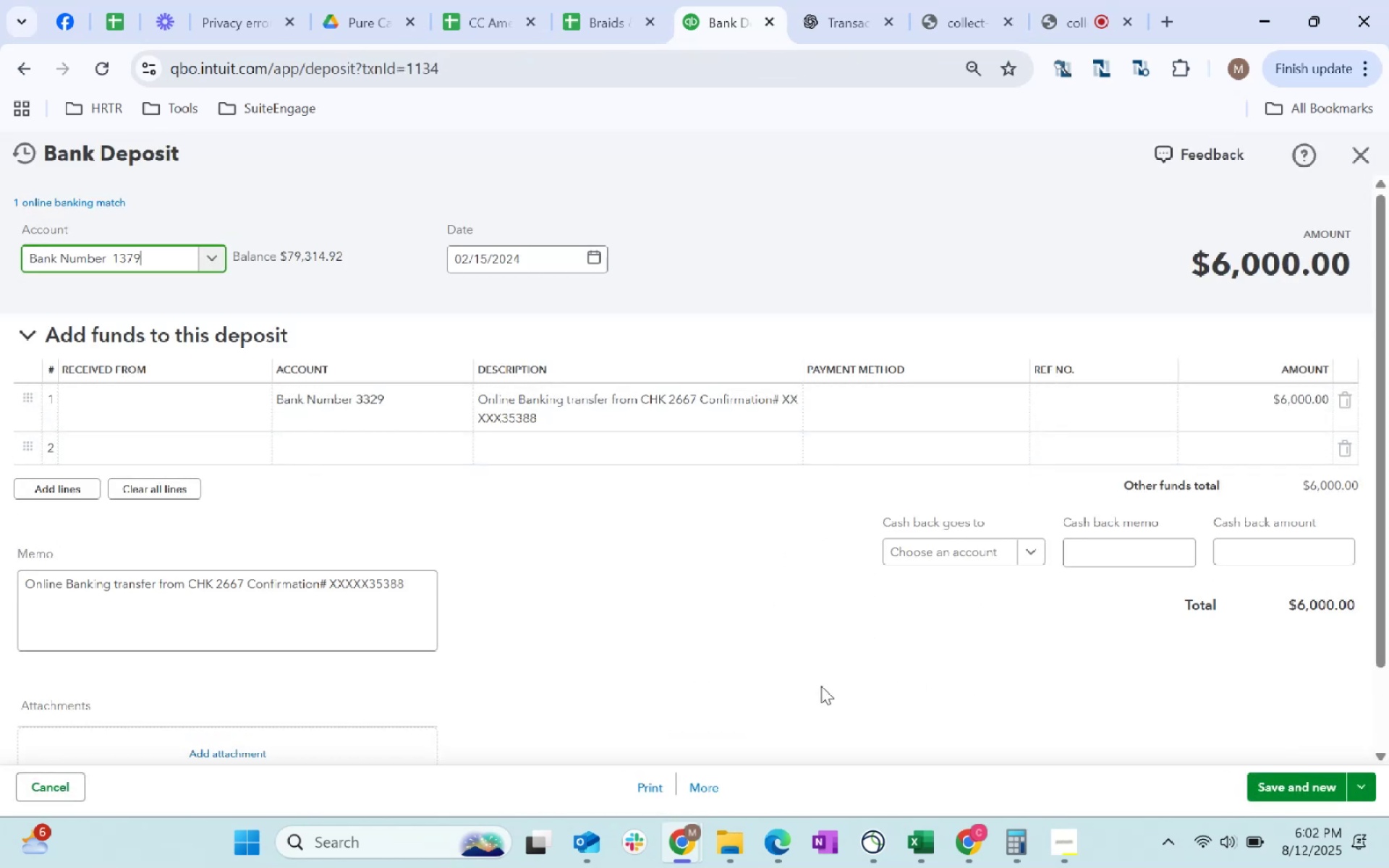 
left_click([46, 203])
 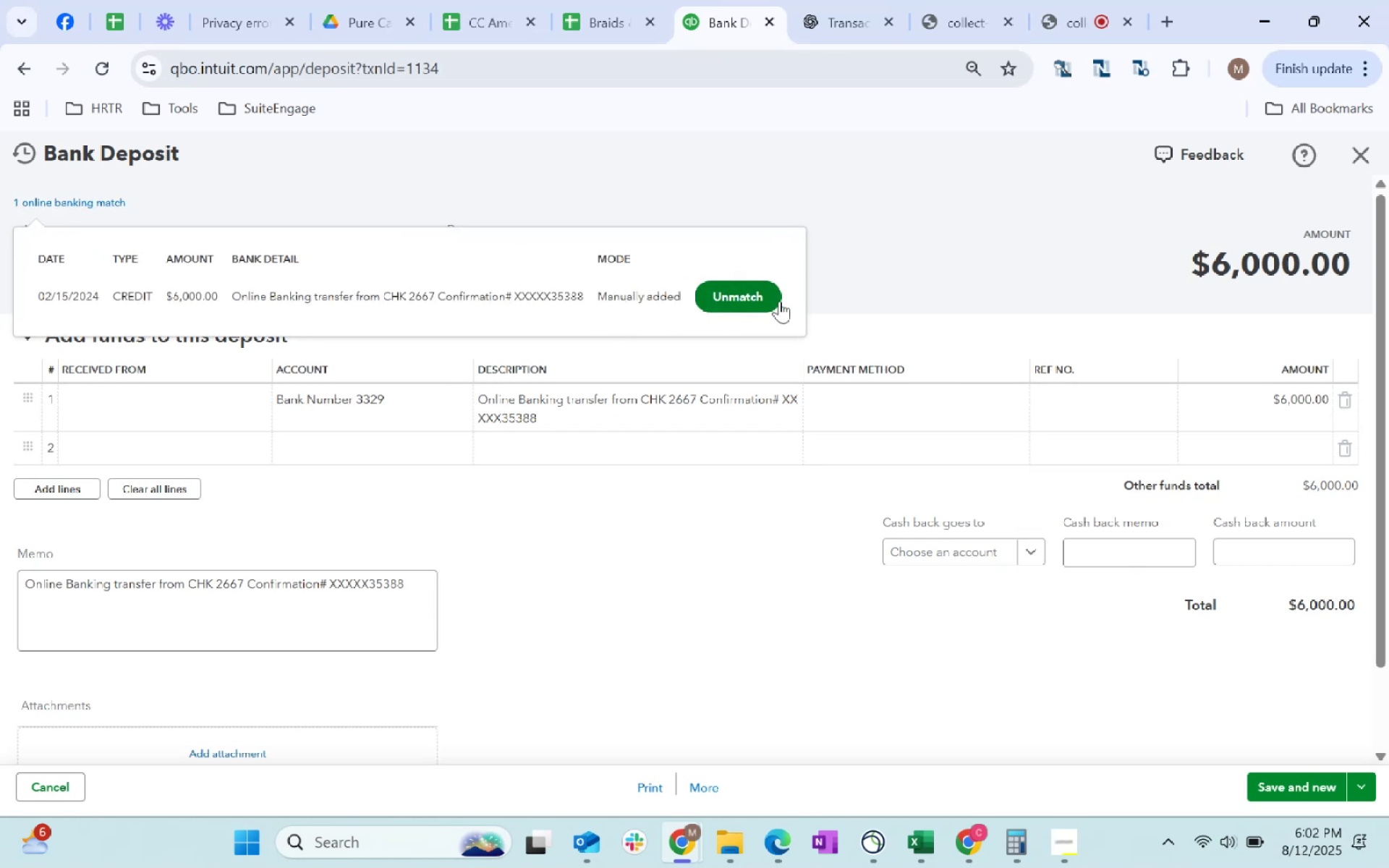 
wait(11.66)
 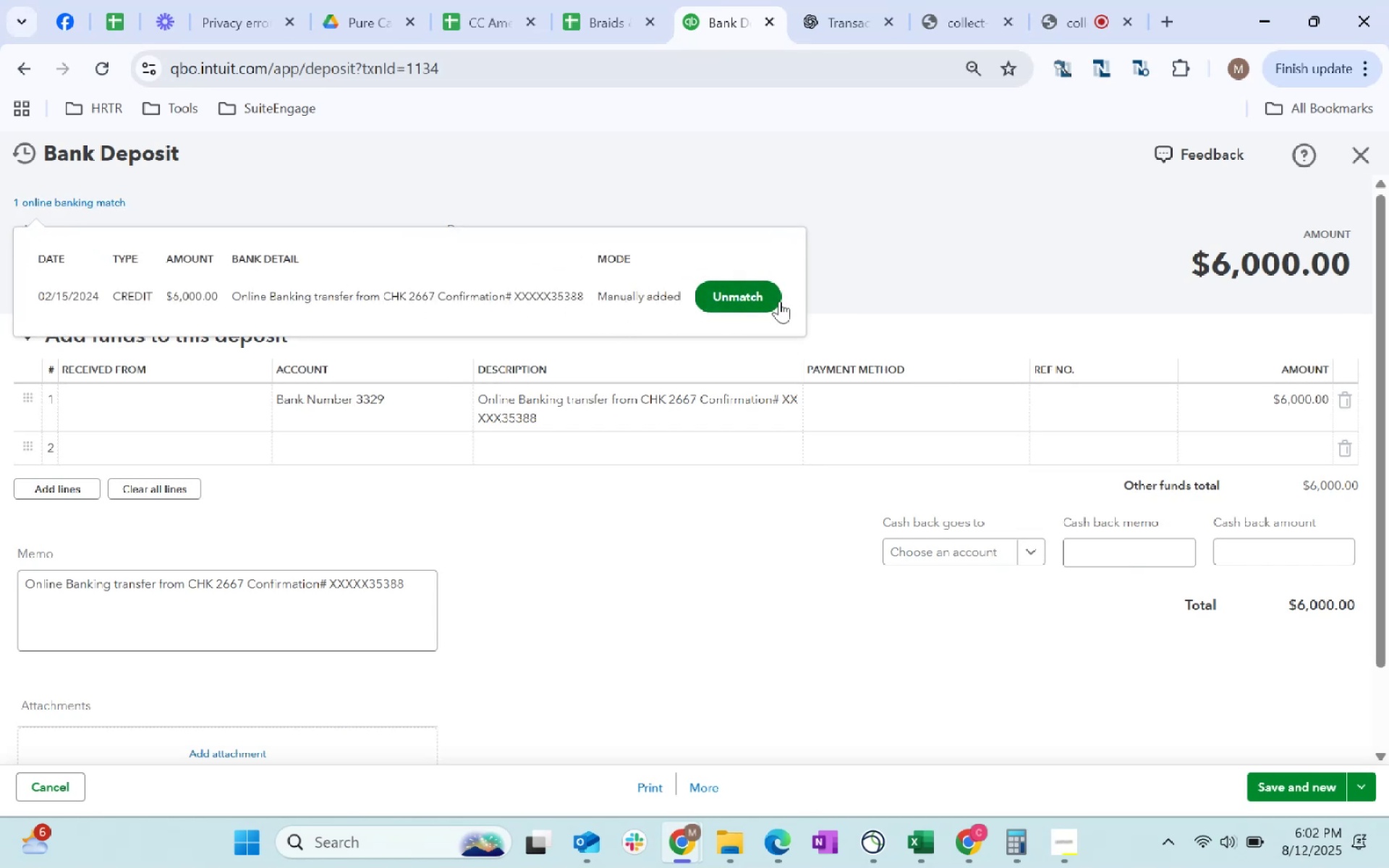 
left_click([715, 301])
 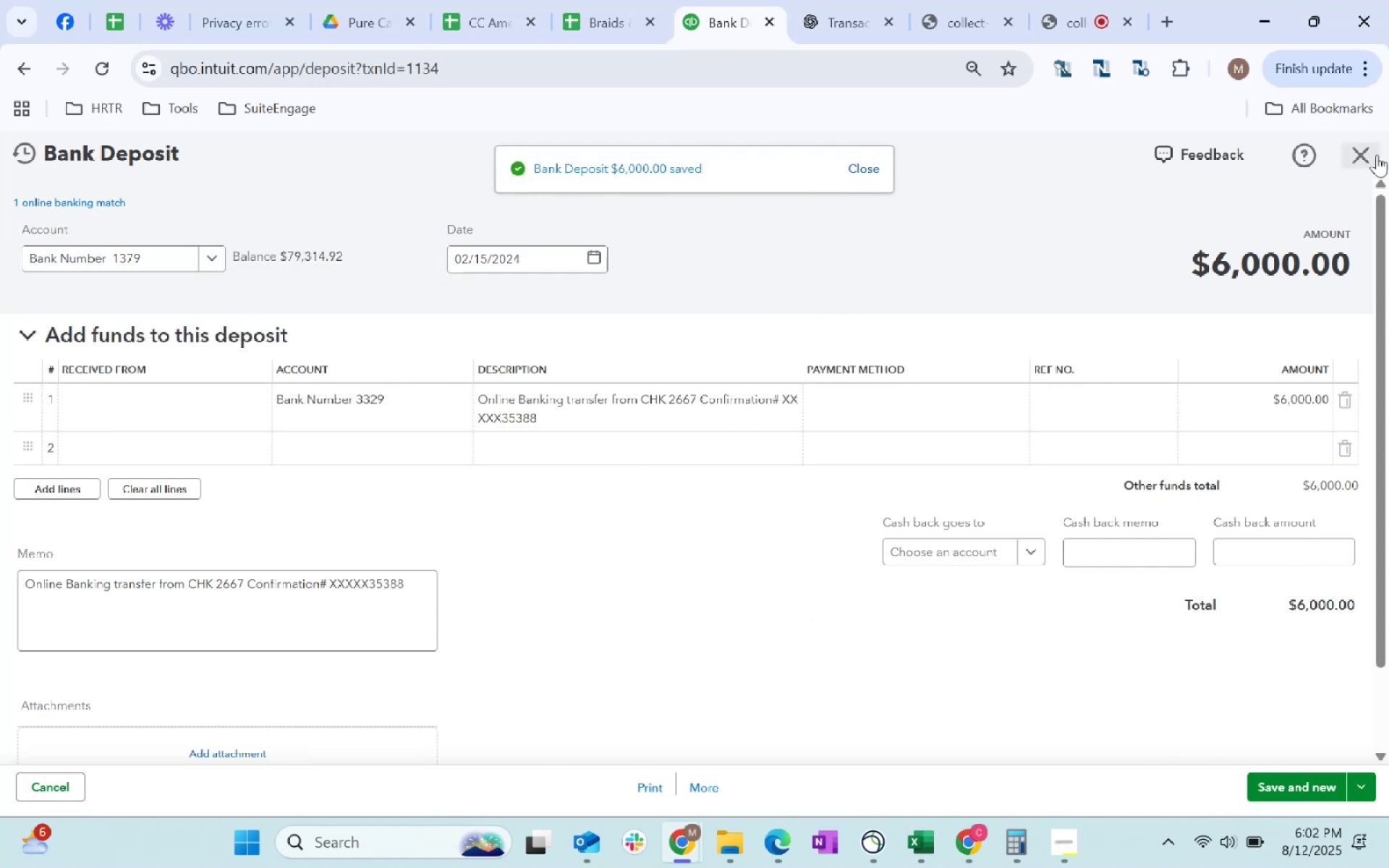 
wait(7.12)
 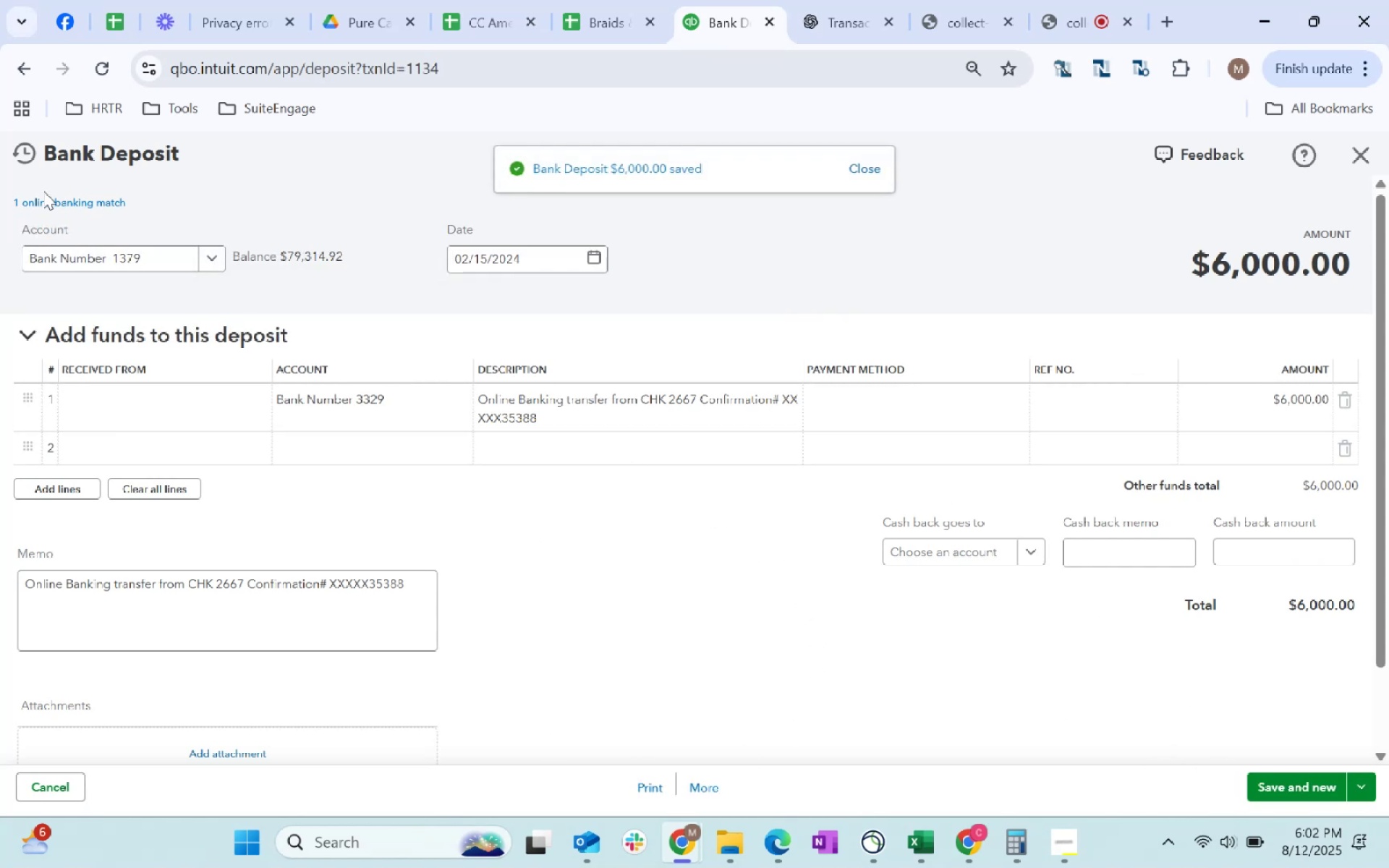 
left_click([1377, 155])
 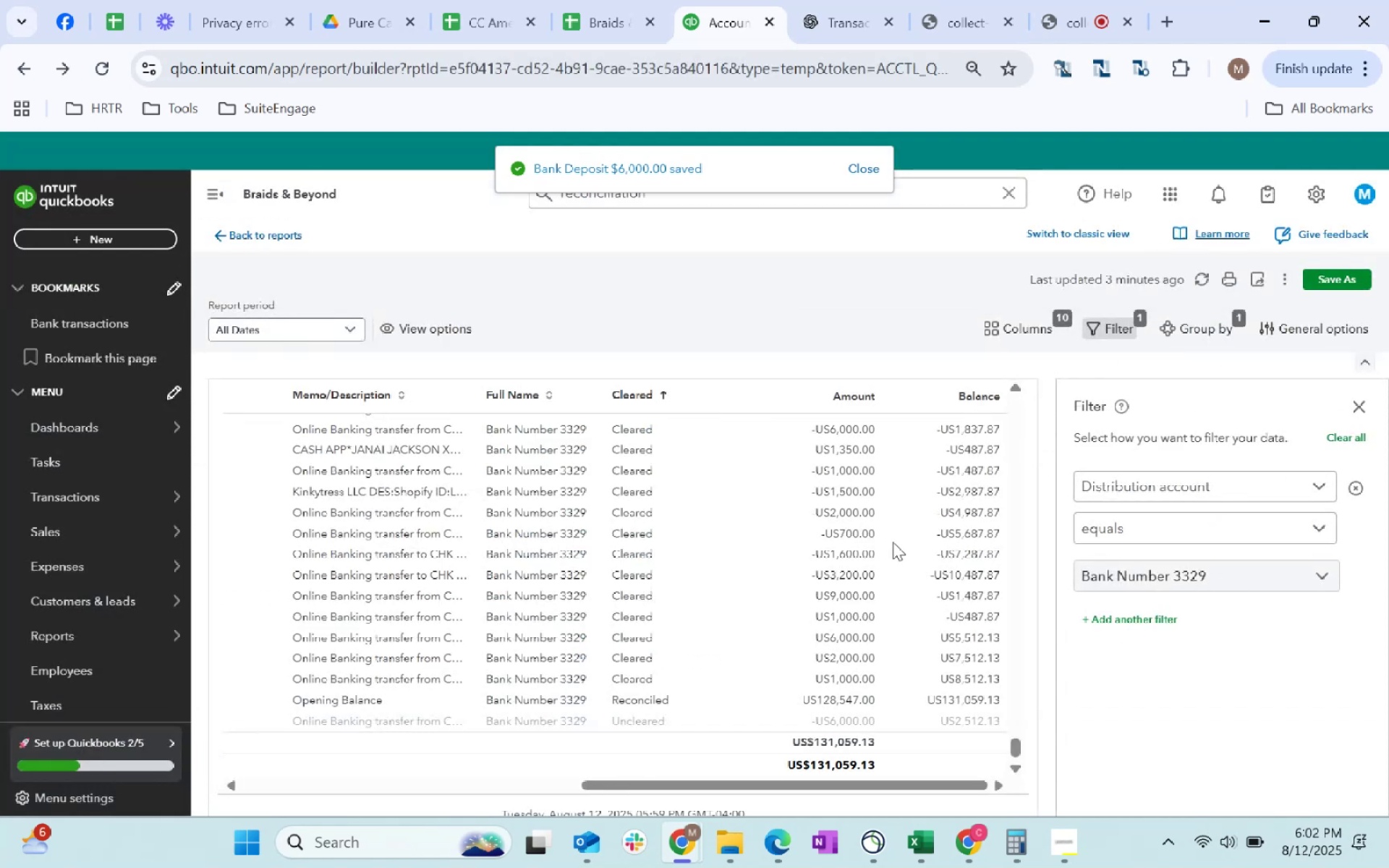 
scroll: coordinate [740, 736], scroll_direction: down, amount: 11.0
 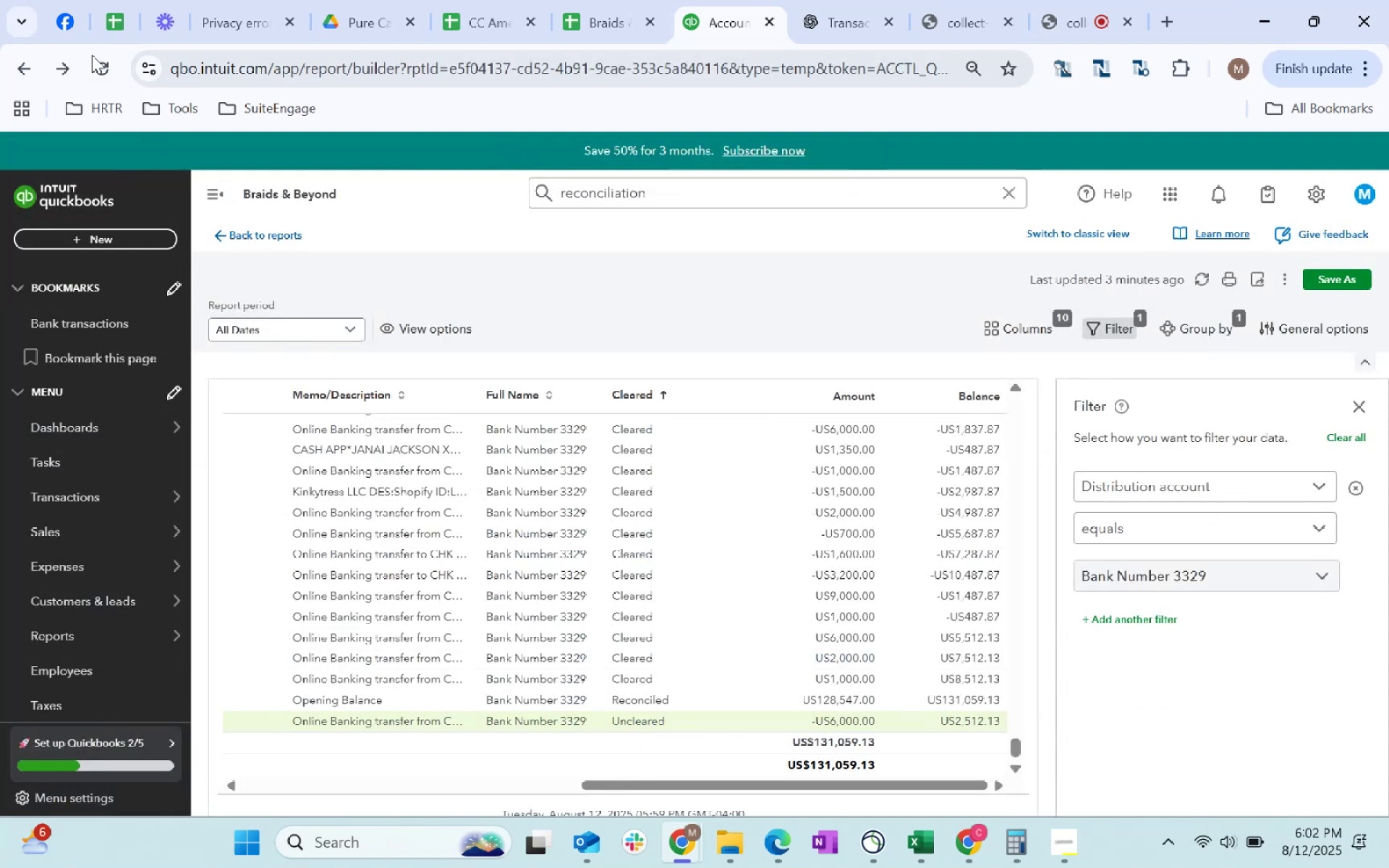 
left_click([108, 80])
 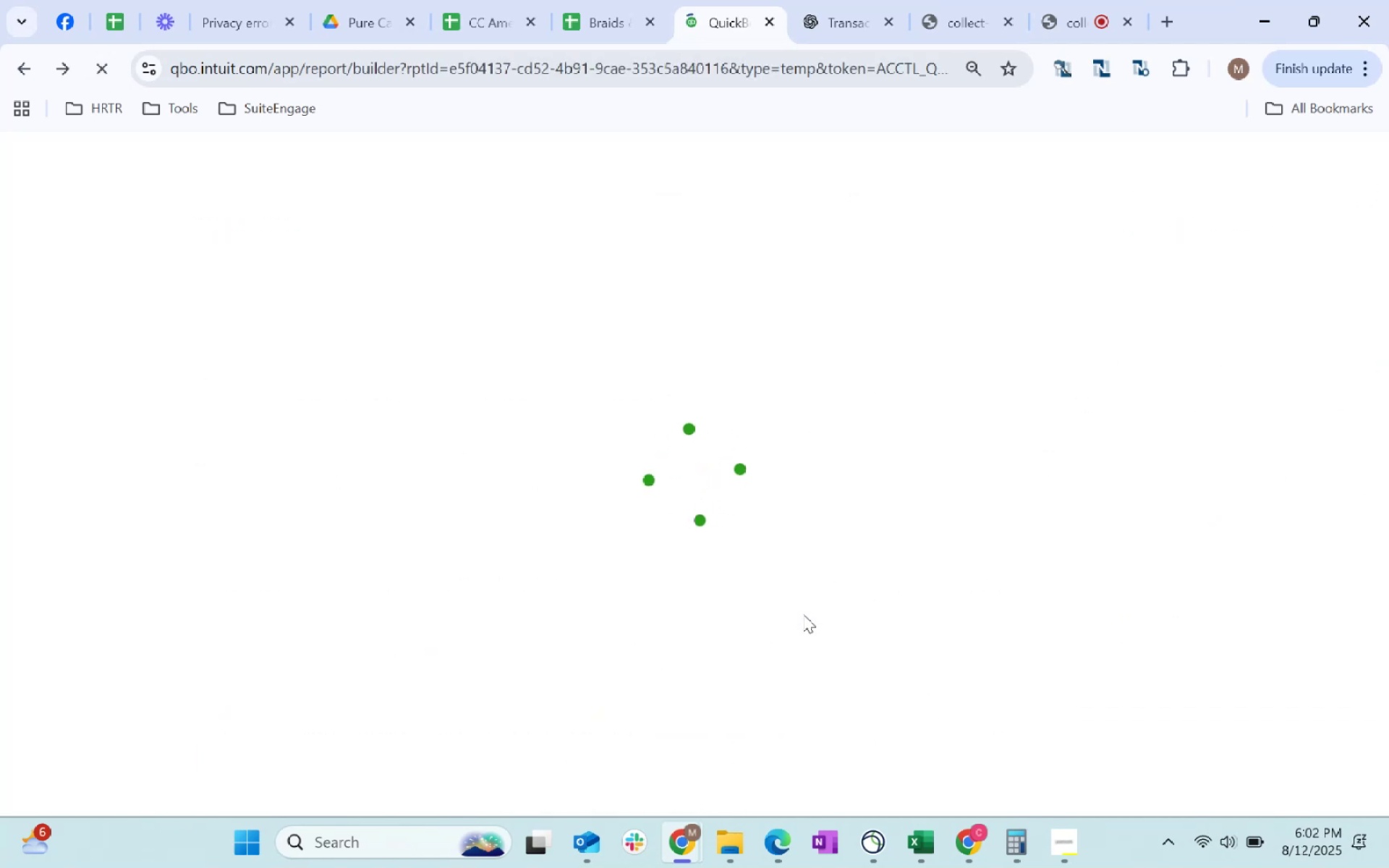 
scroll: coordinate [826, 625], scroll_direction: down, amount: 176.0
 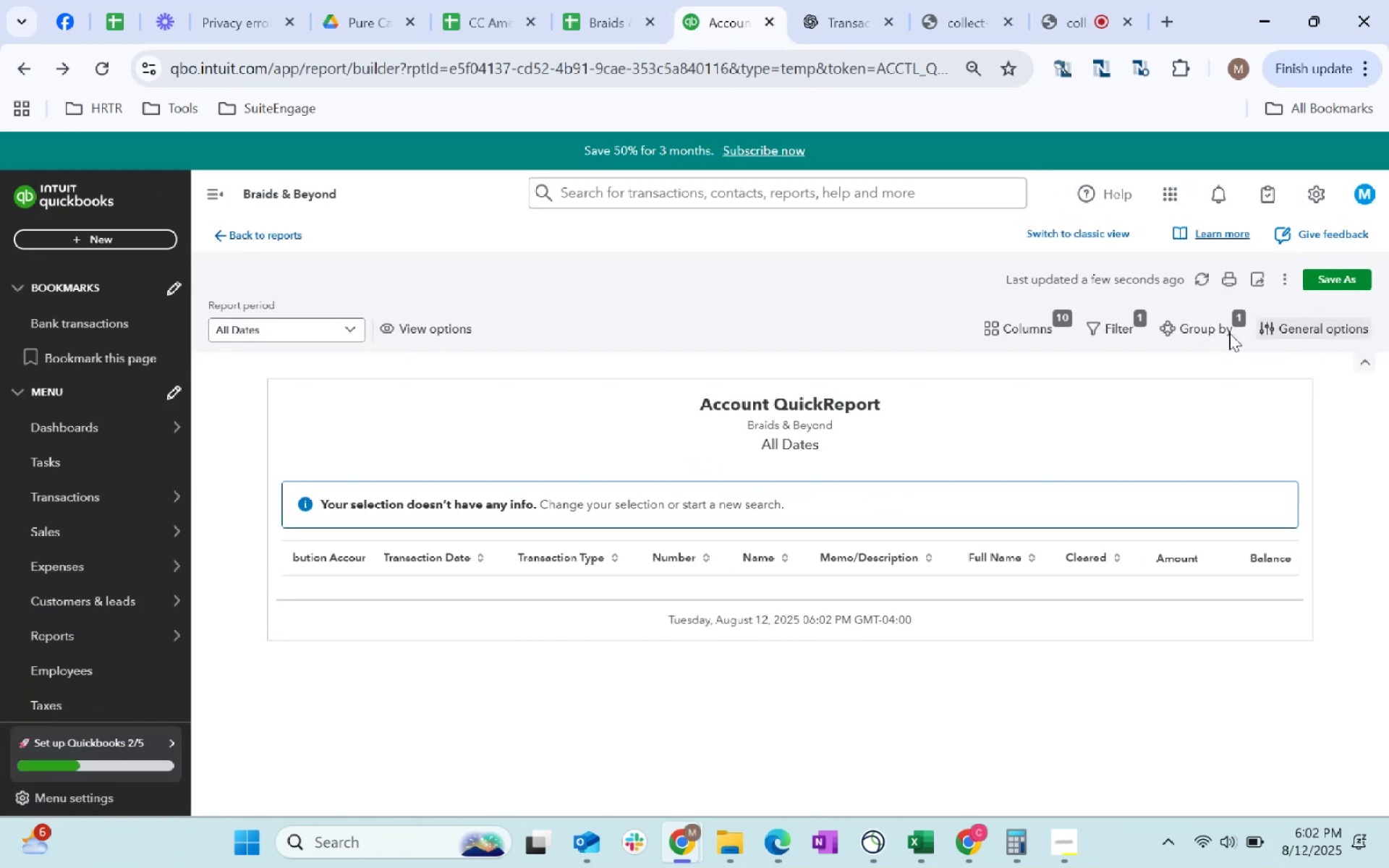 
left_click([1116, 333])
 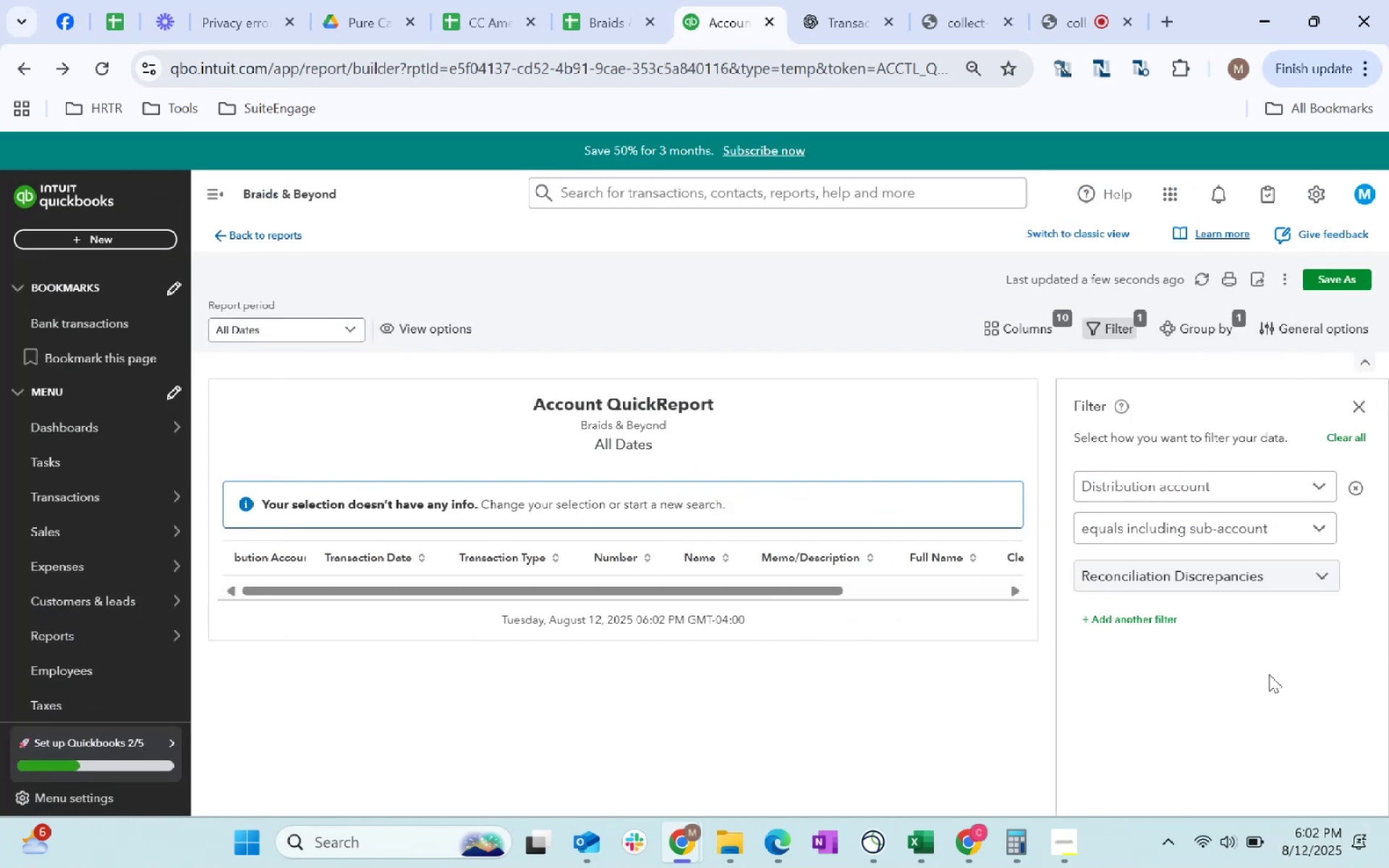 
left_click([1241, 514])
 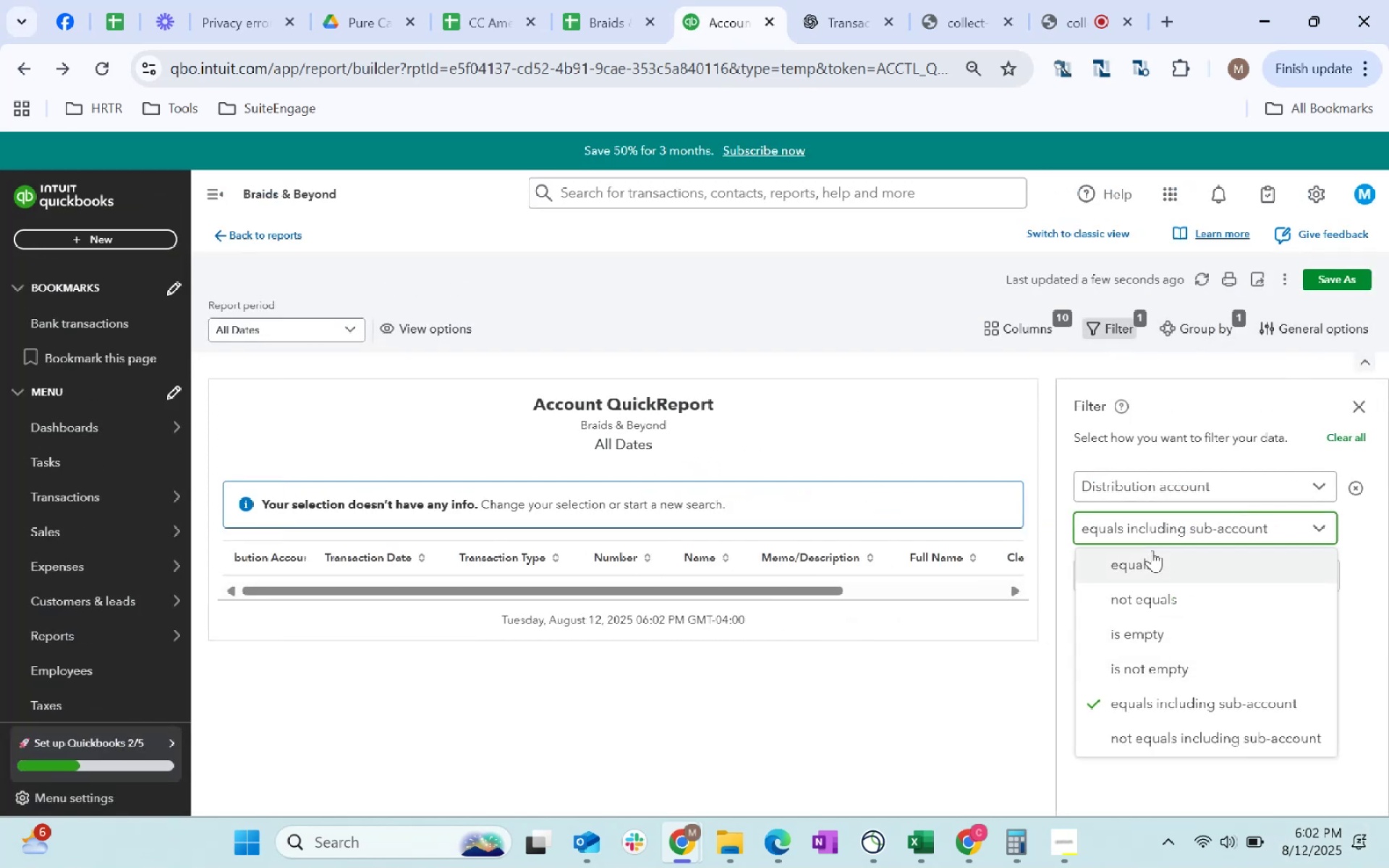 
left_click([1151, 571])
 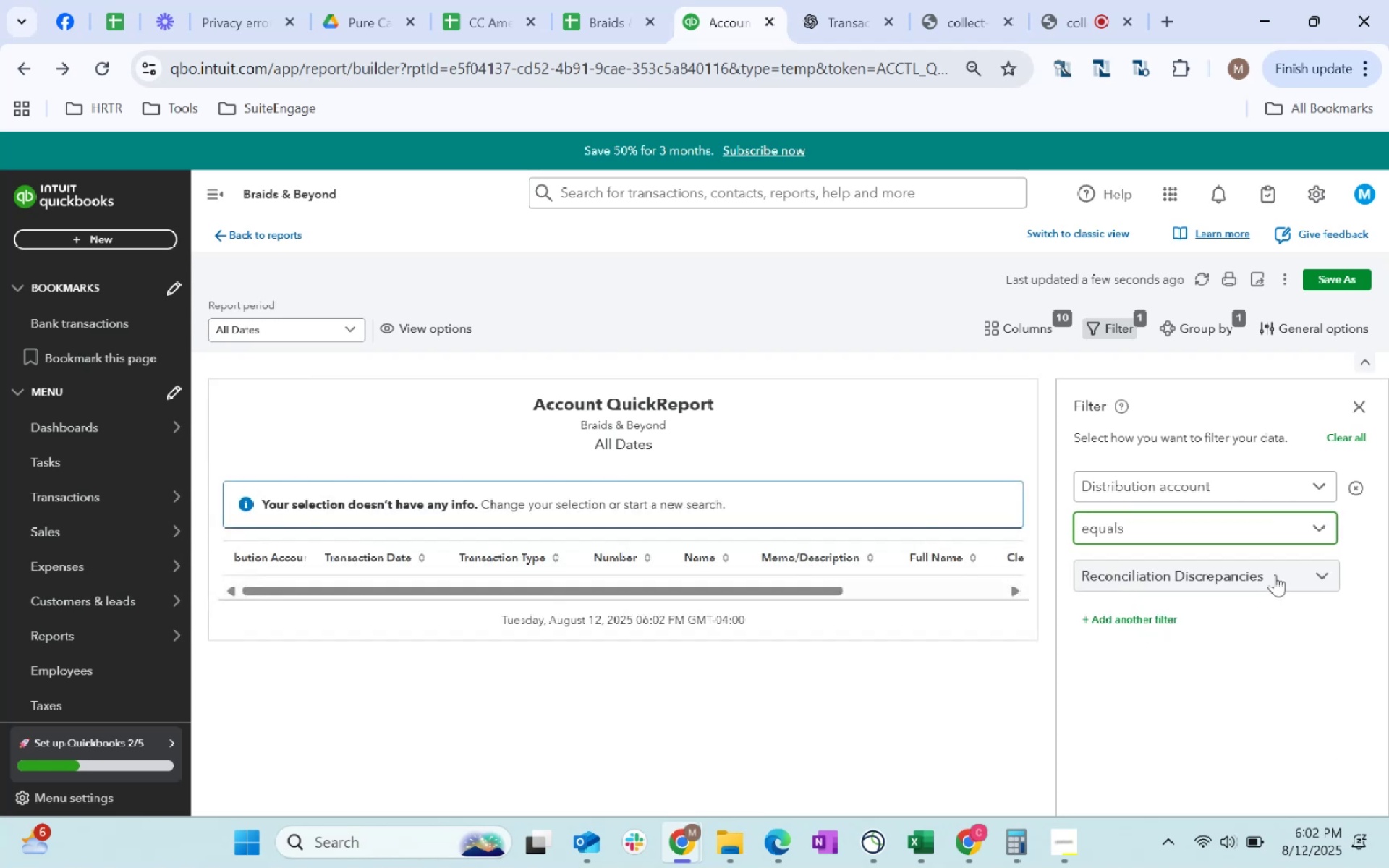 
left_click([1266, 574])
 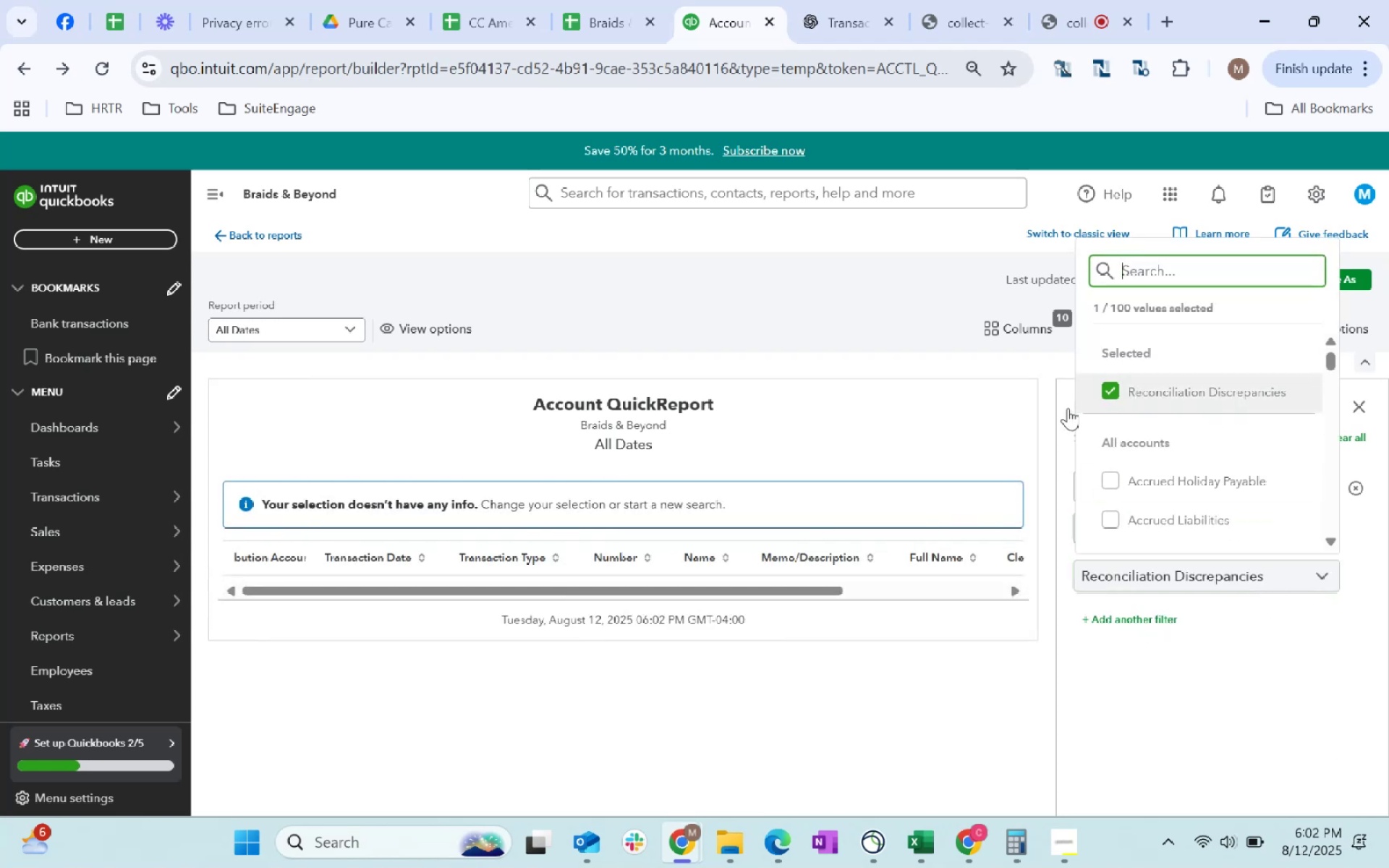 
left_click([1104, 393])
 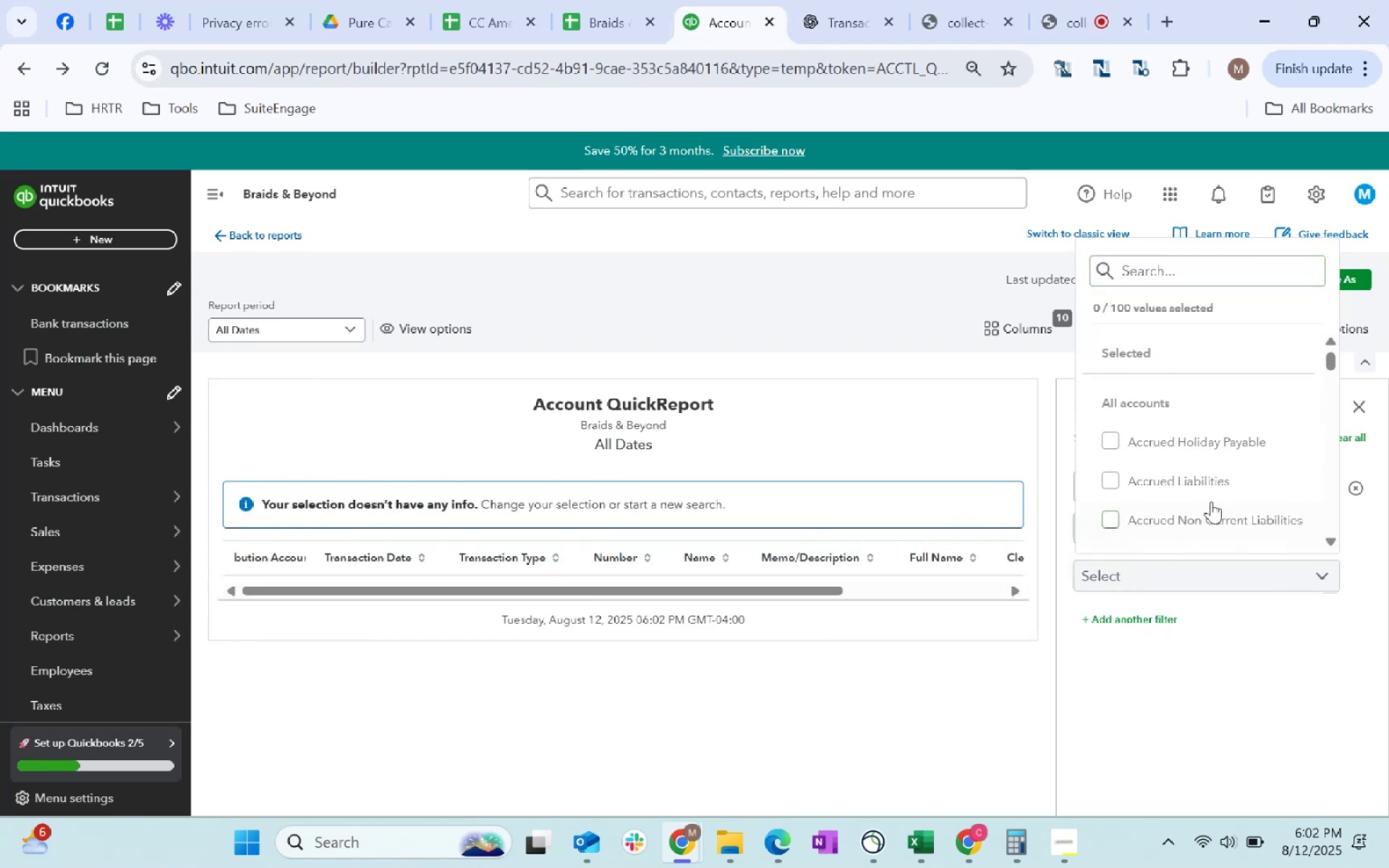 
scroll: coordinate [1228, 460], scroll_direction: down, amount: 7.0
 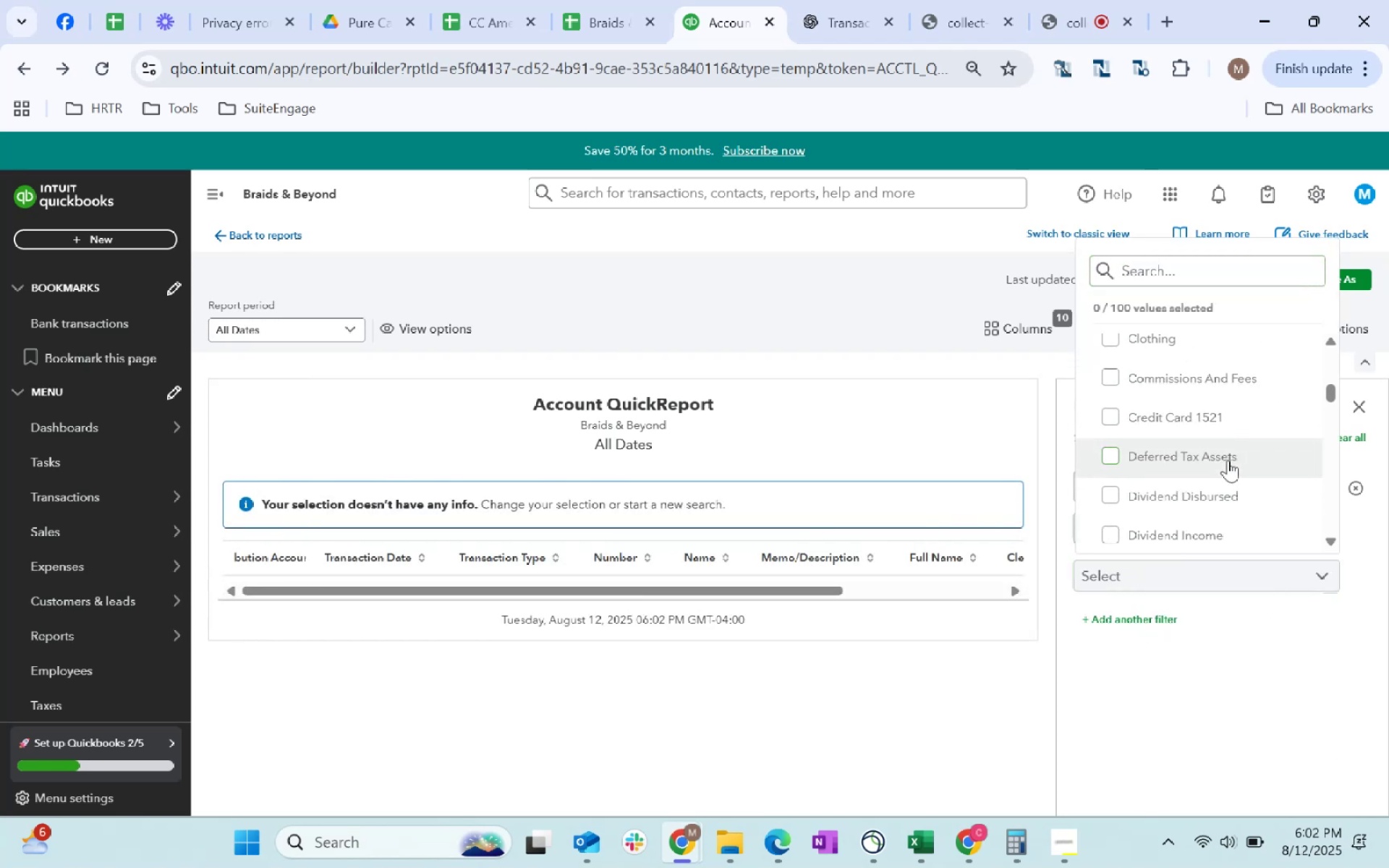 
scroll: coordinate [1228, 460], scroll_direction: up, amount: 2.0
 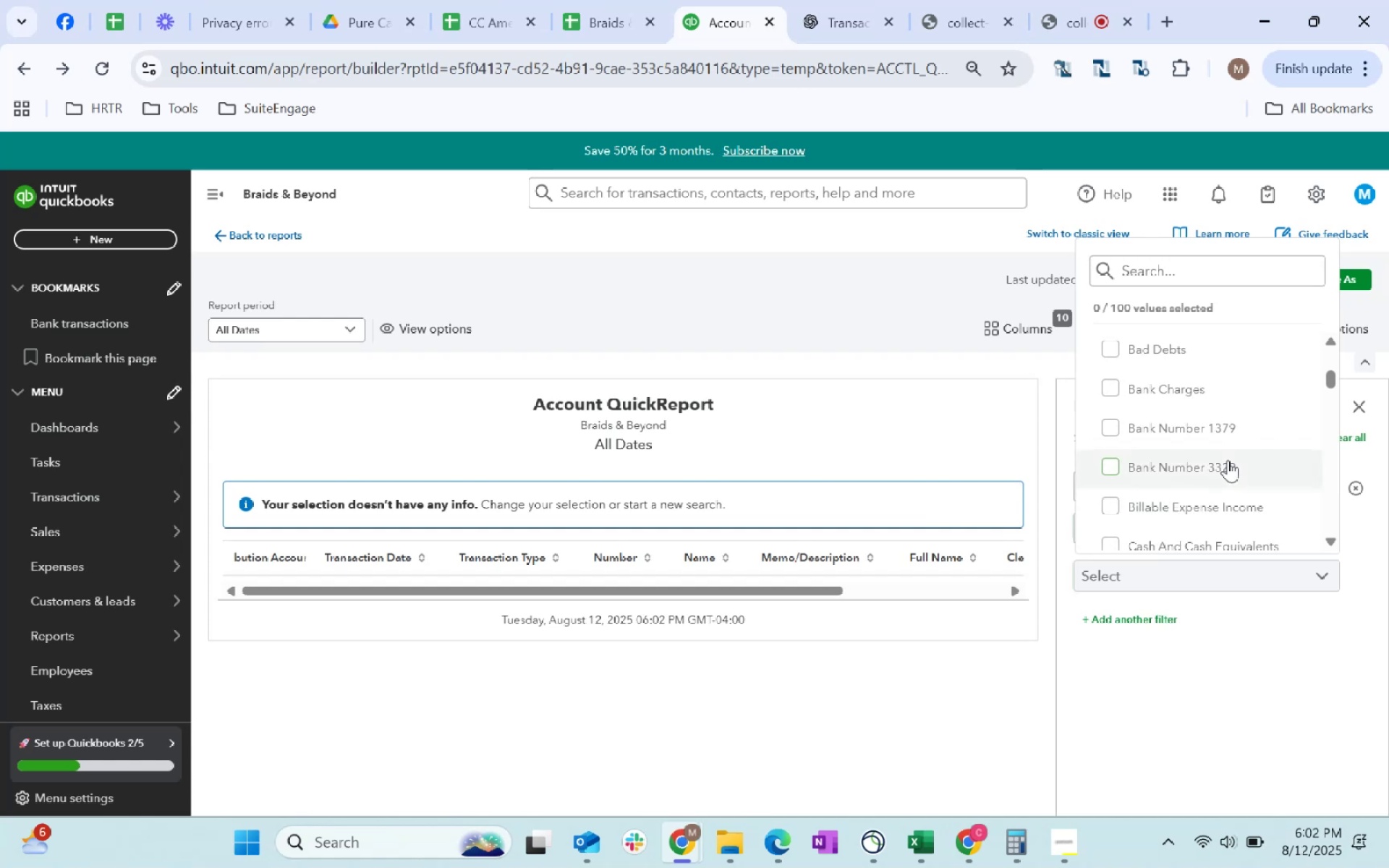 
left_click([1228, 460])
 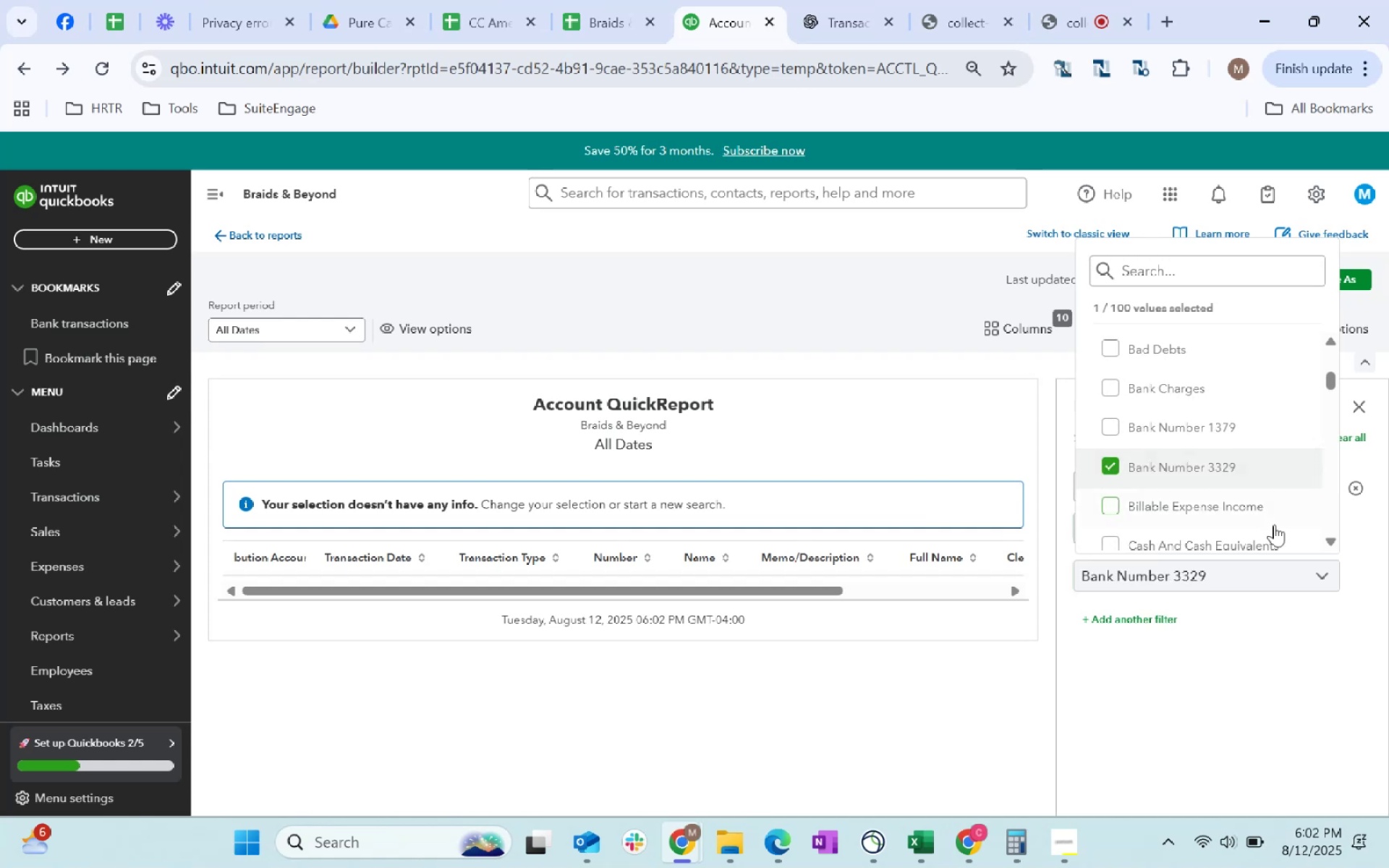 
left_click([1280, 649])
 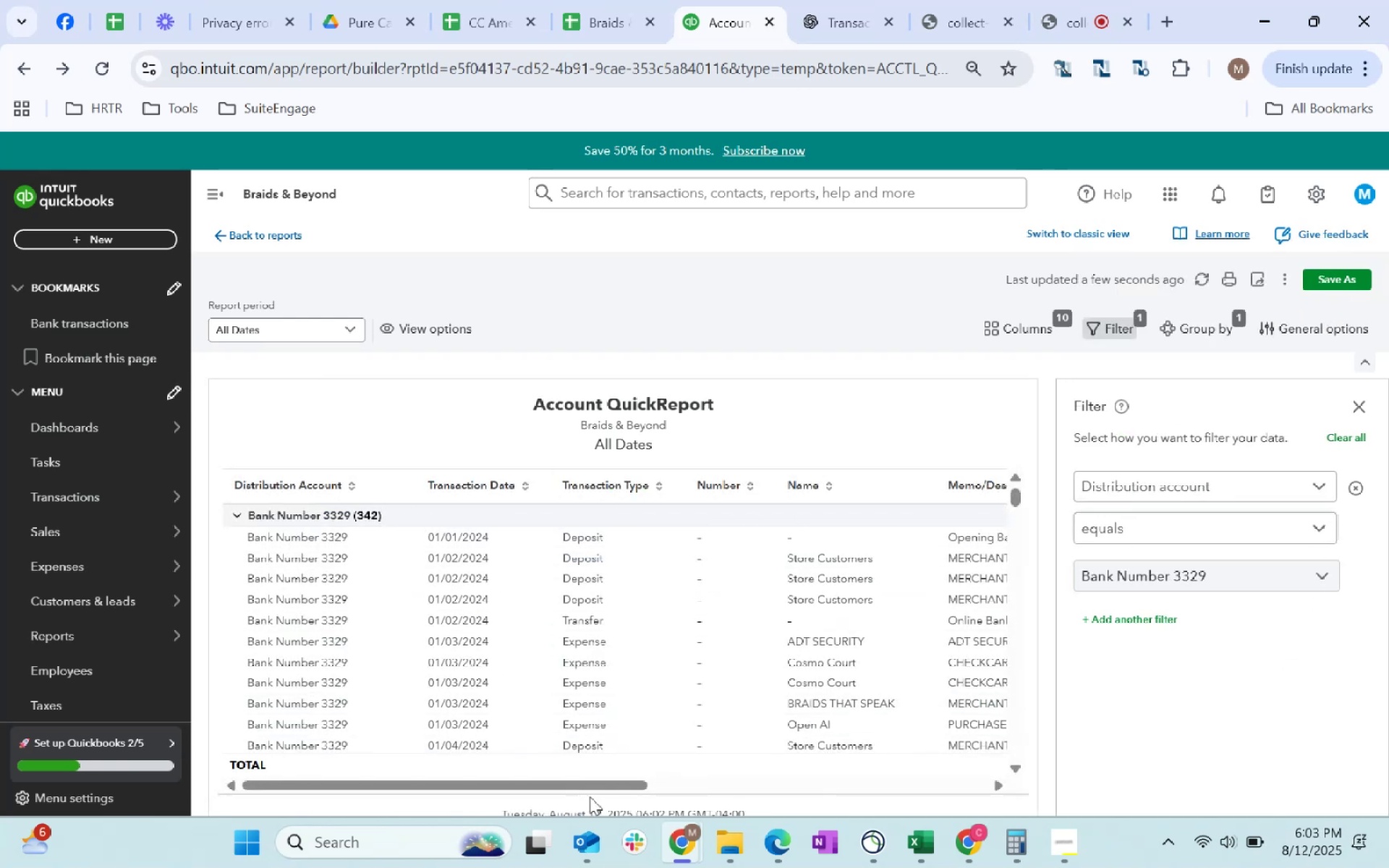 
wait(6.55)
 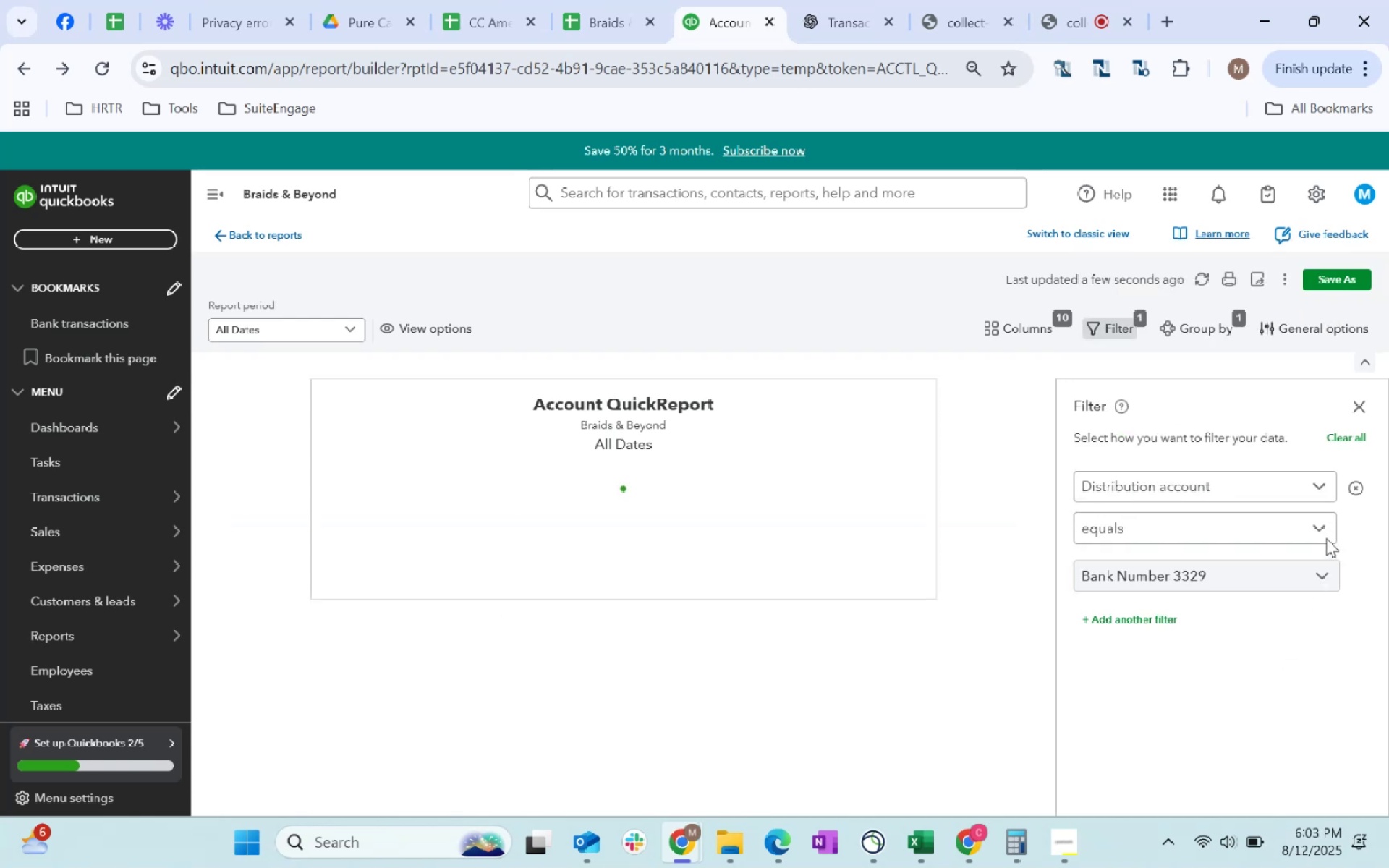 
left_click([1134, 618])
 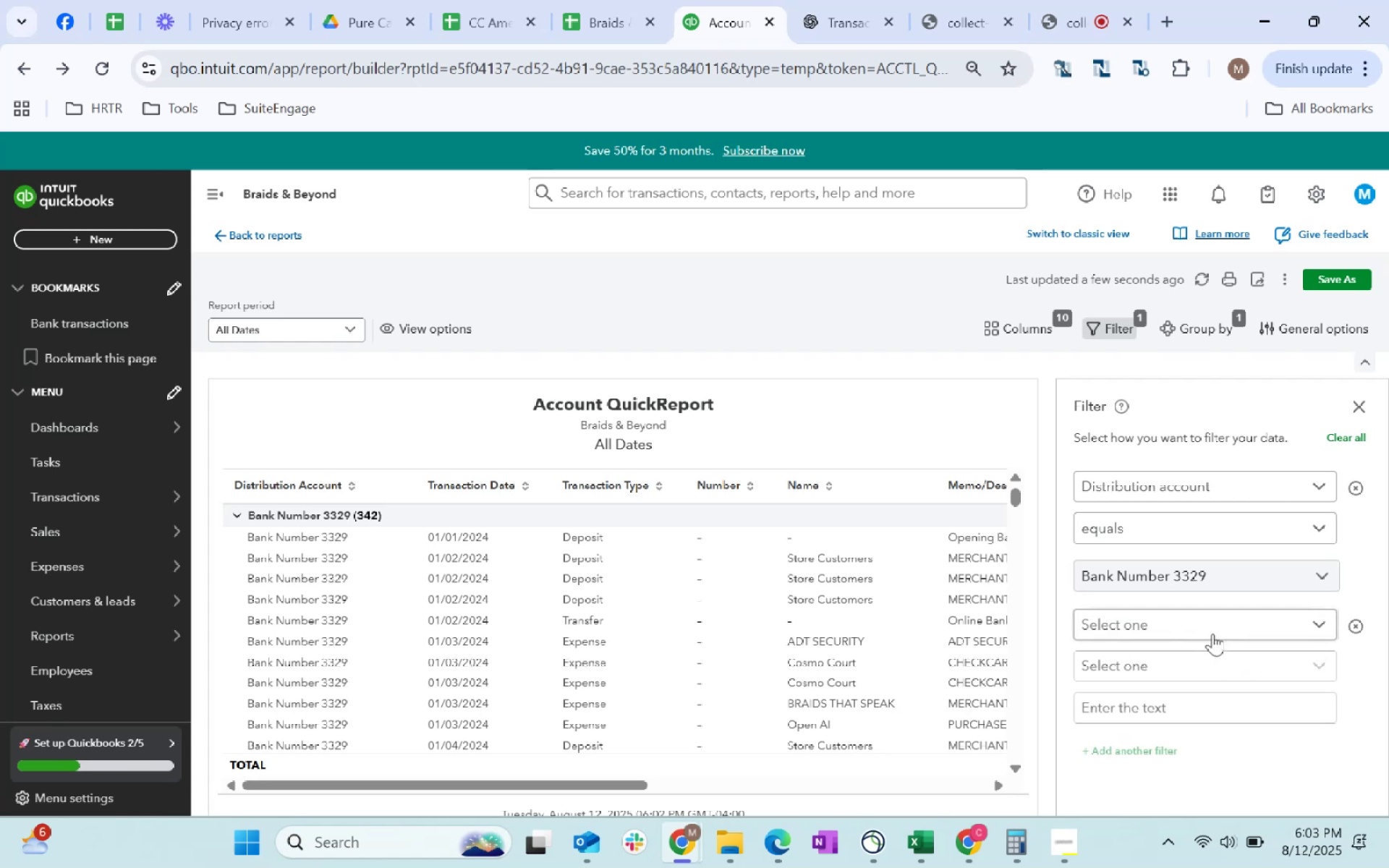 
left_click([1210, 630])
 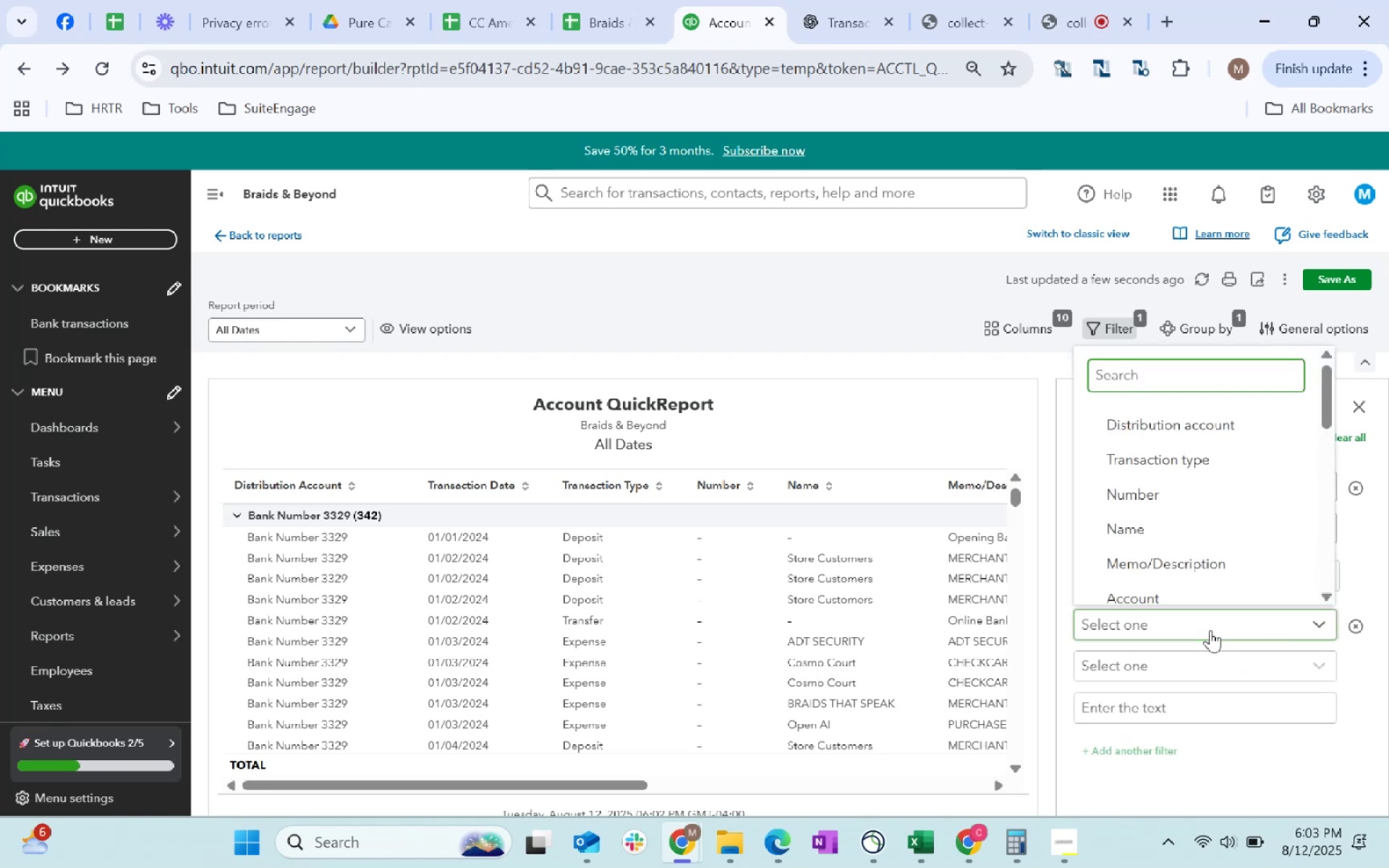 
type(cleare)
 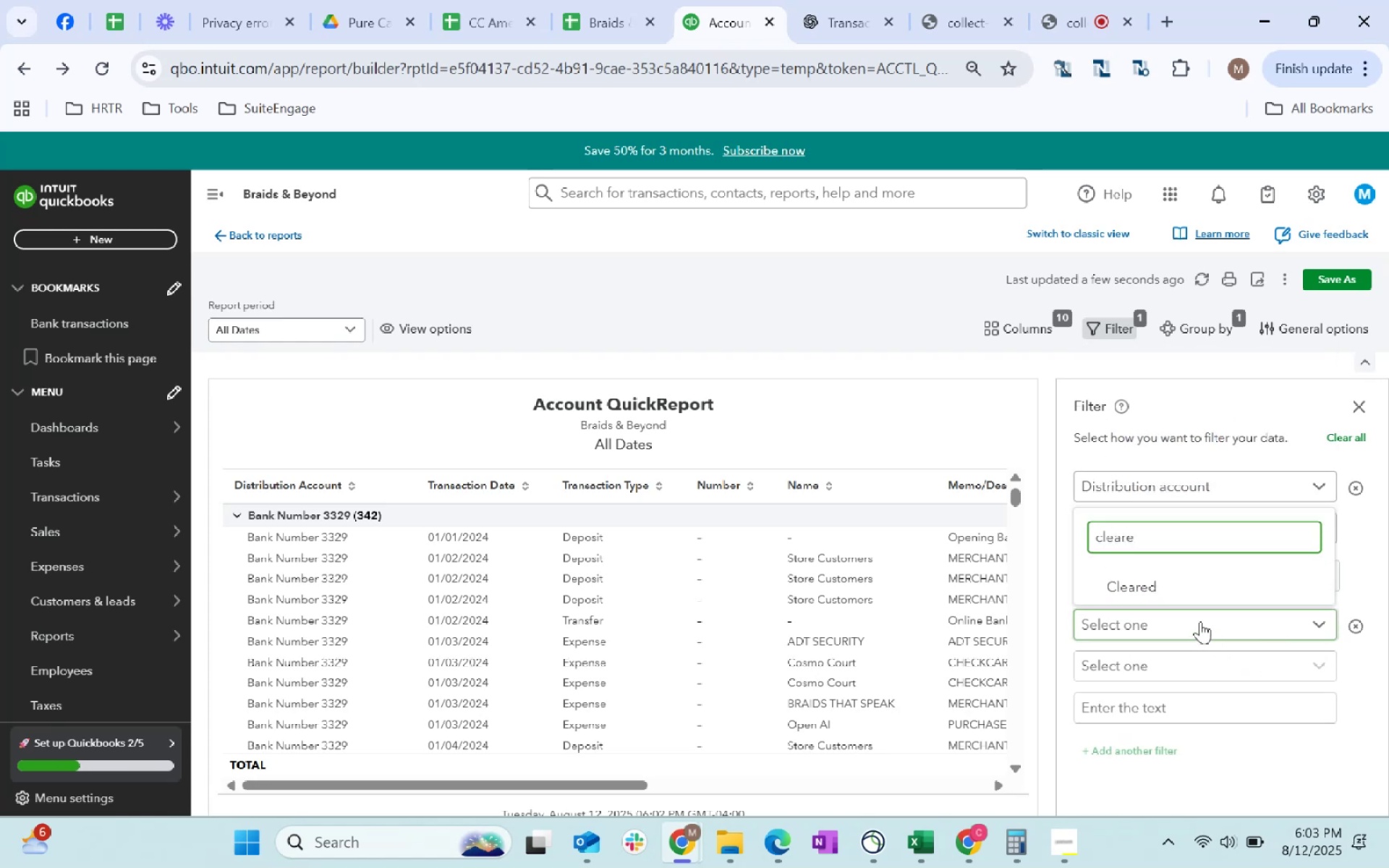 
left_click([1154, 585])
 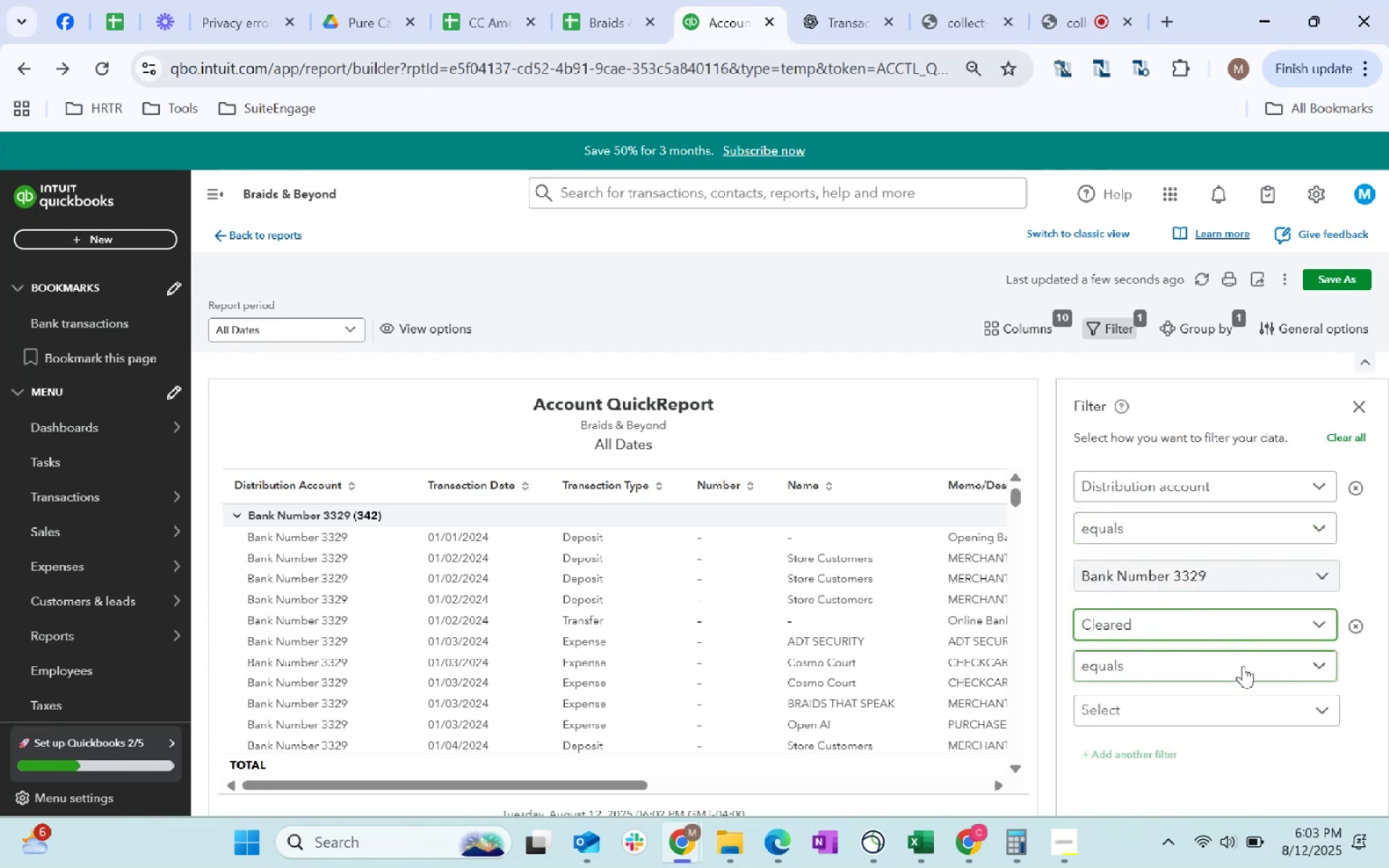 
left_click([1234, 721])
 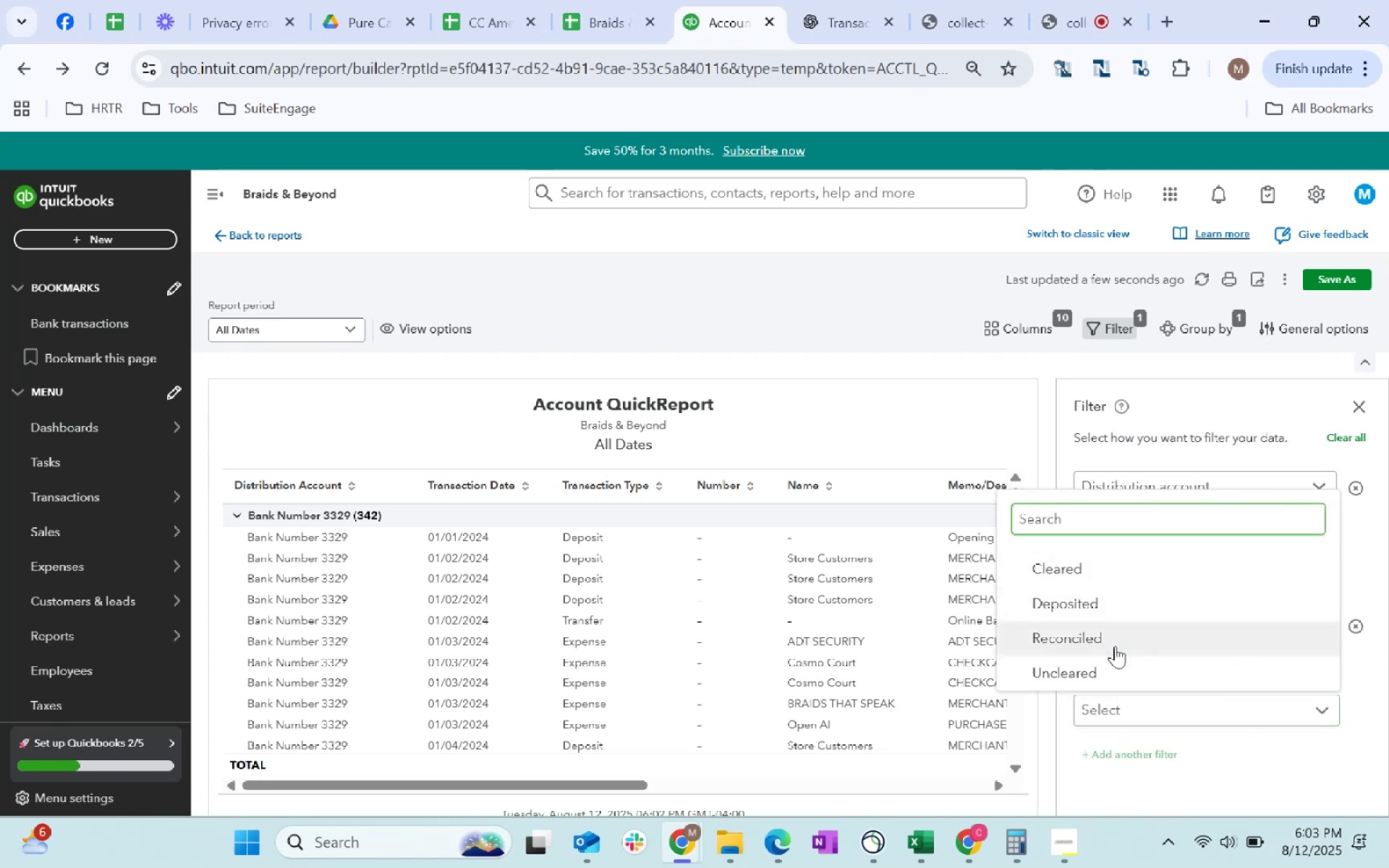 
left_click([1103, 678])
 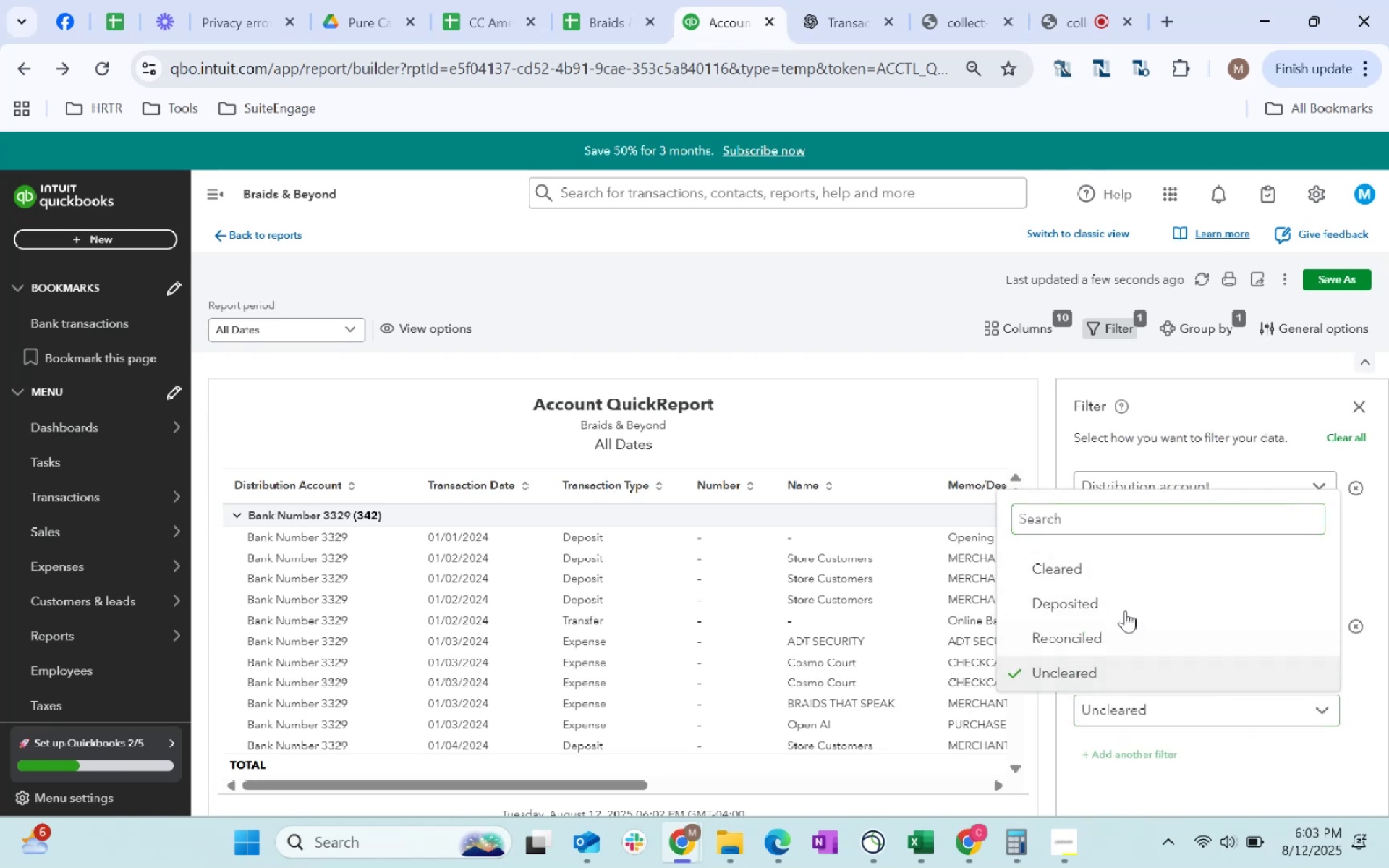 
scroll: coordinate [1247, 773], scroll_direction: down, amount: 32.0
 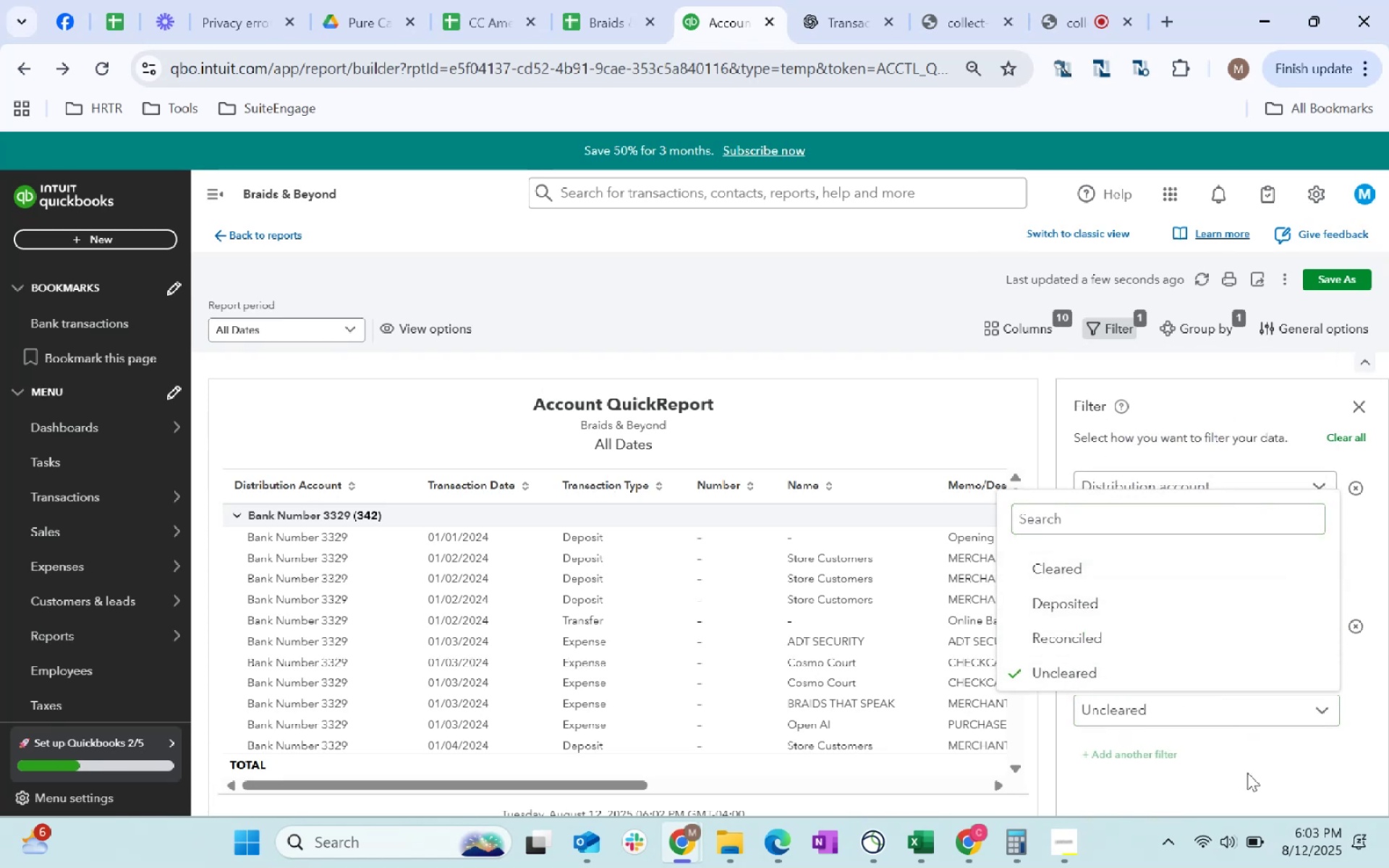 
left_click([1247, 773])
 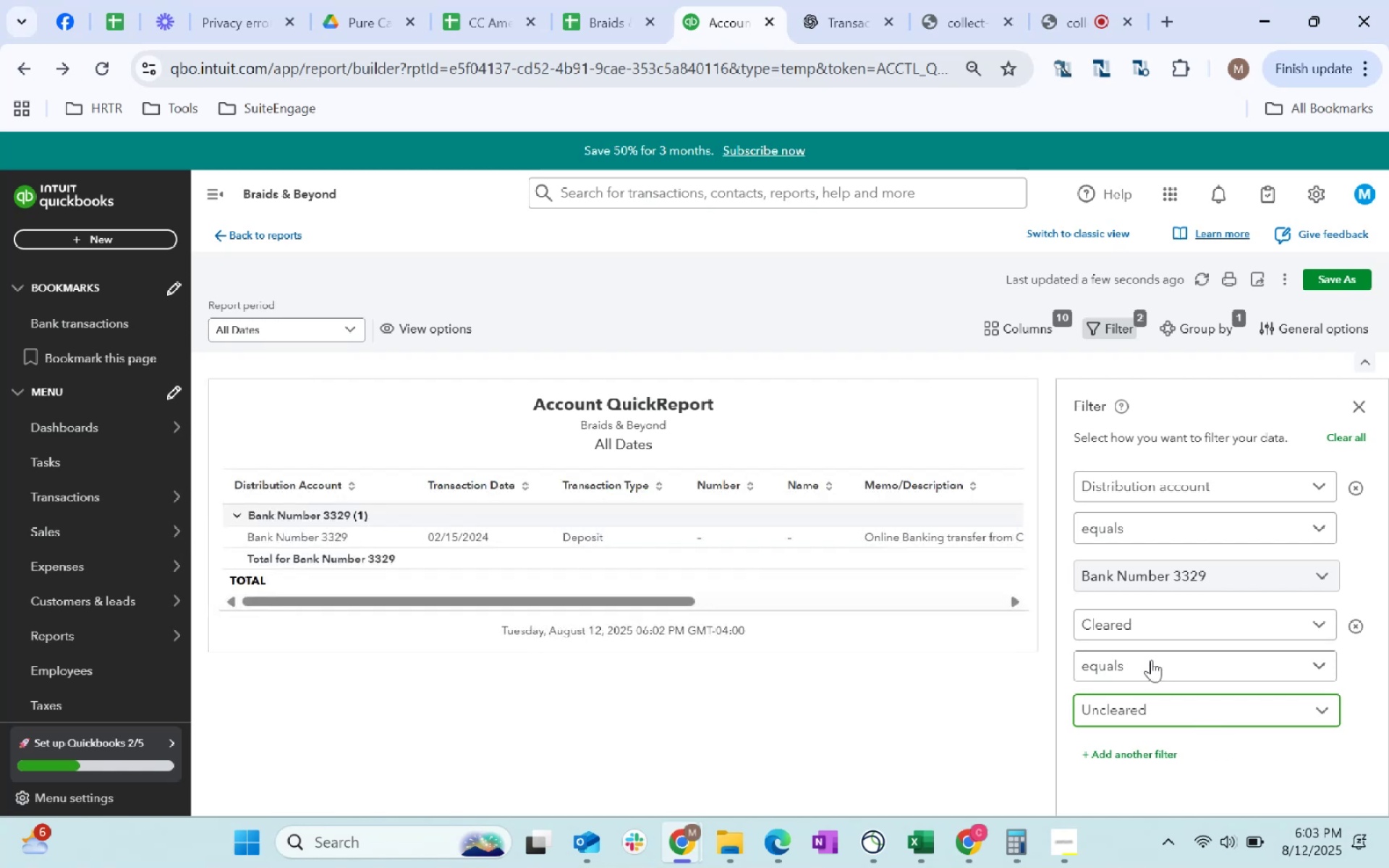 
left_click_drag(start_coordinate=[493, 597], to_coordinate=[842, 603])
 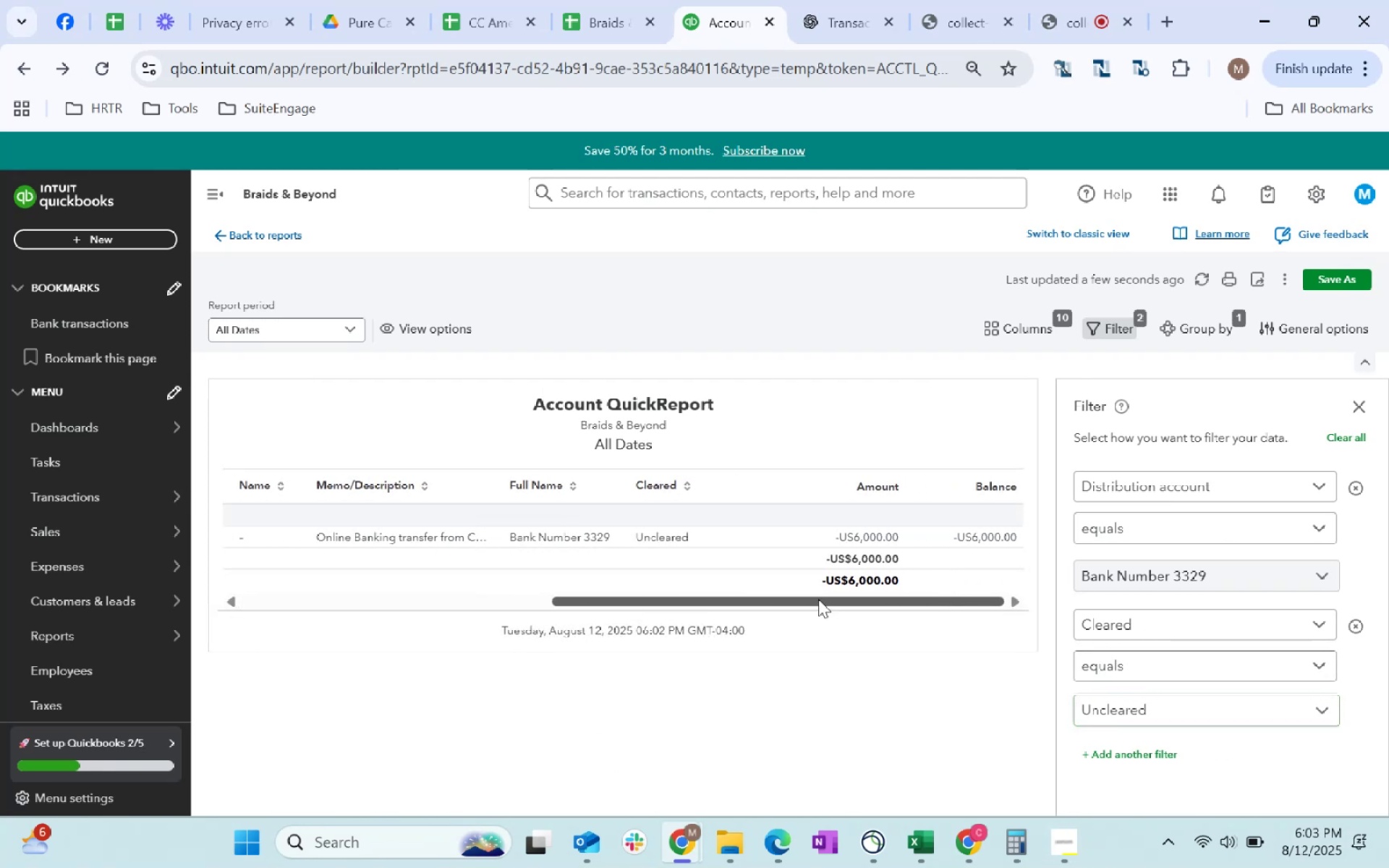 
left_click_drag(start_coordinate=[806, 597], to_coordinate=[472, 647])
 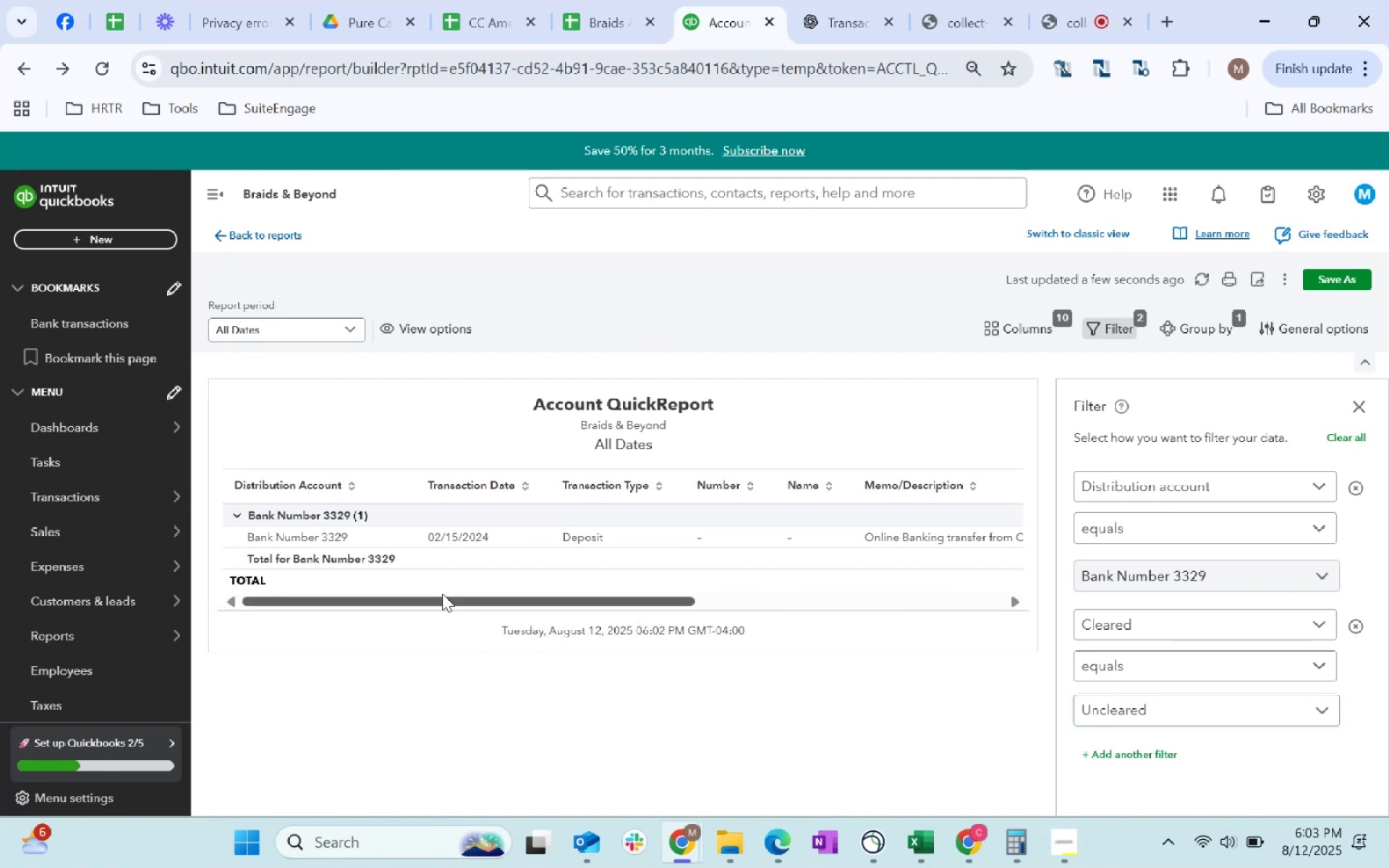 
mouse_move([543, 518])
 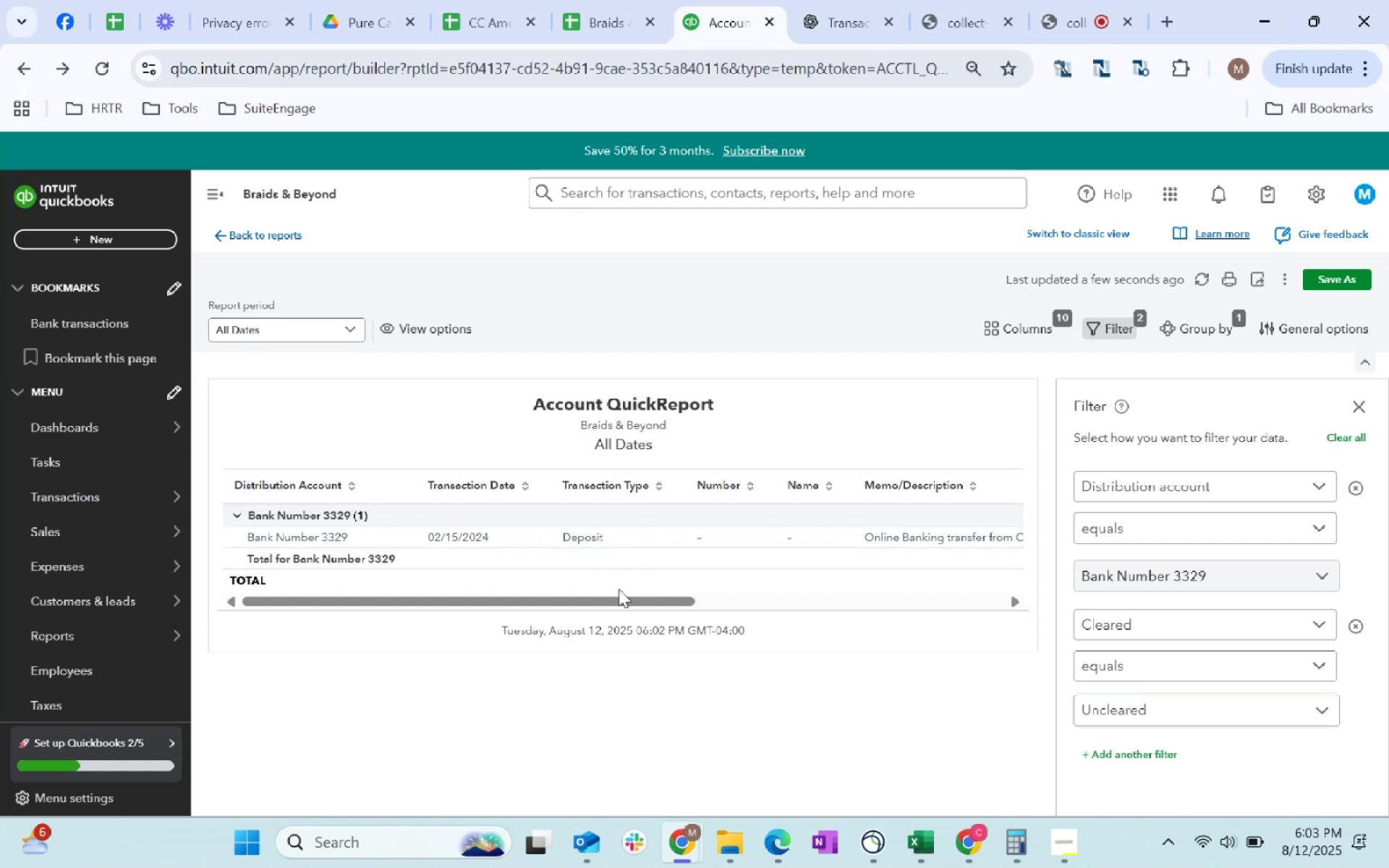 
left_click_drag(start_coordinate=[620, 609], to_coordinate=[997, 614])
 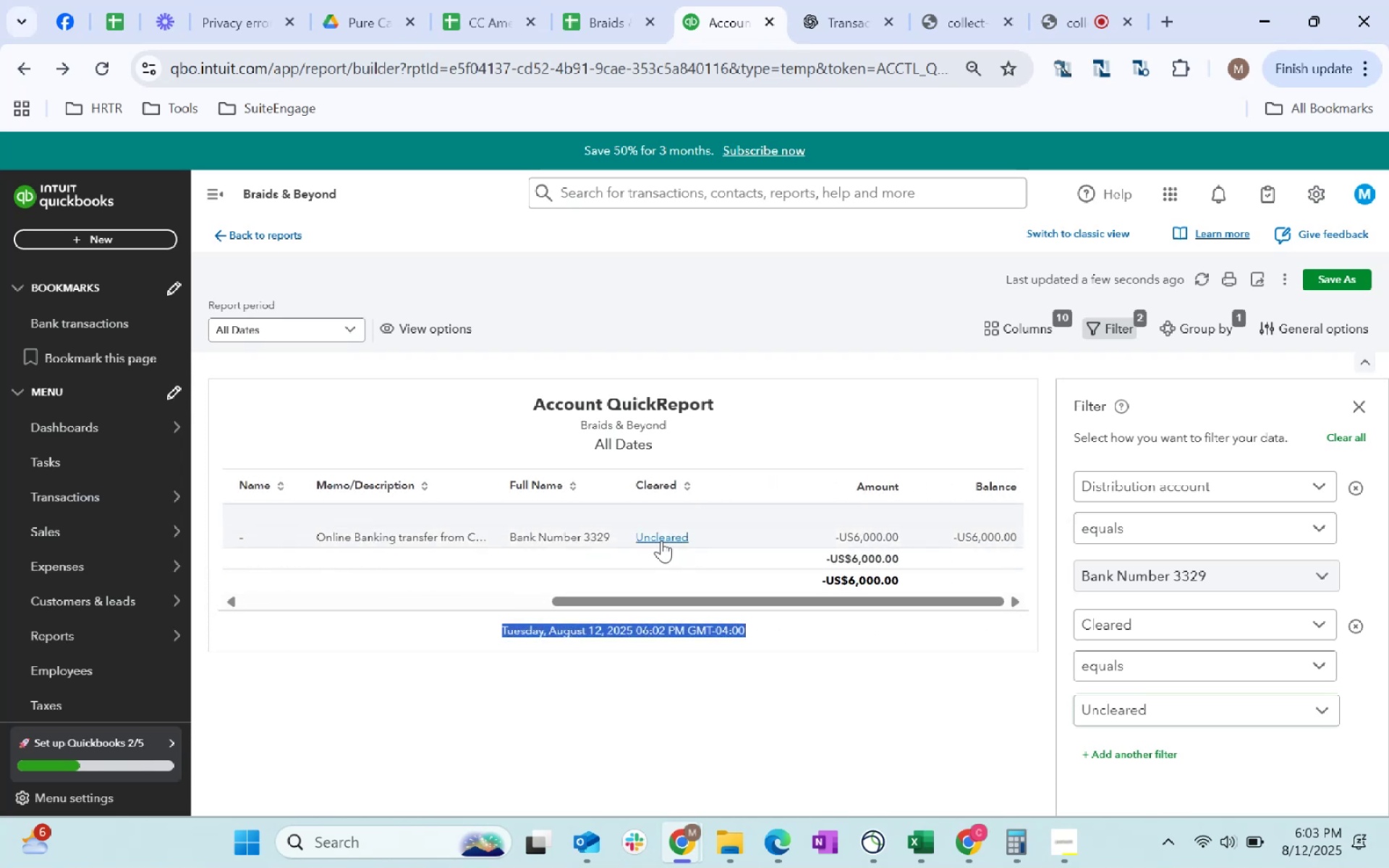 
left_click([659, 540])
 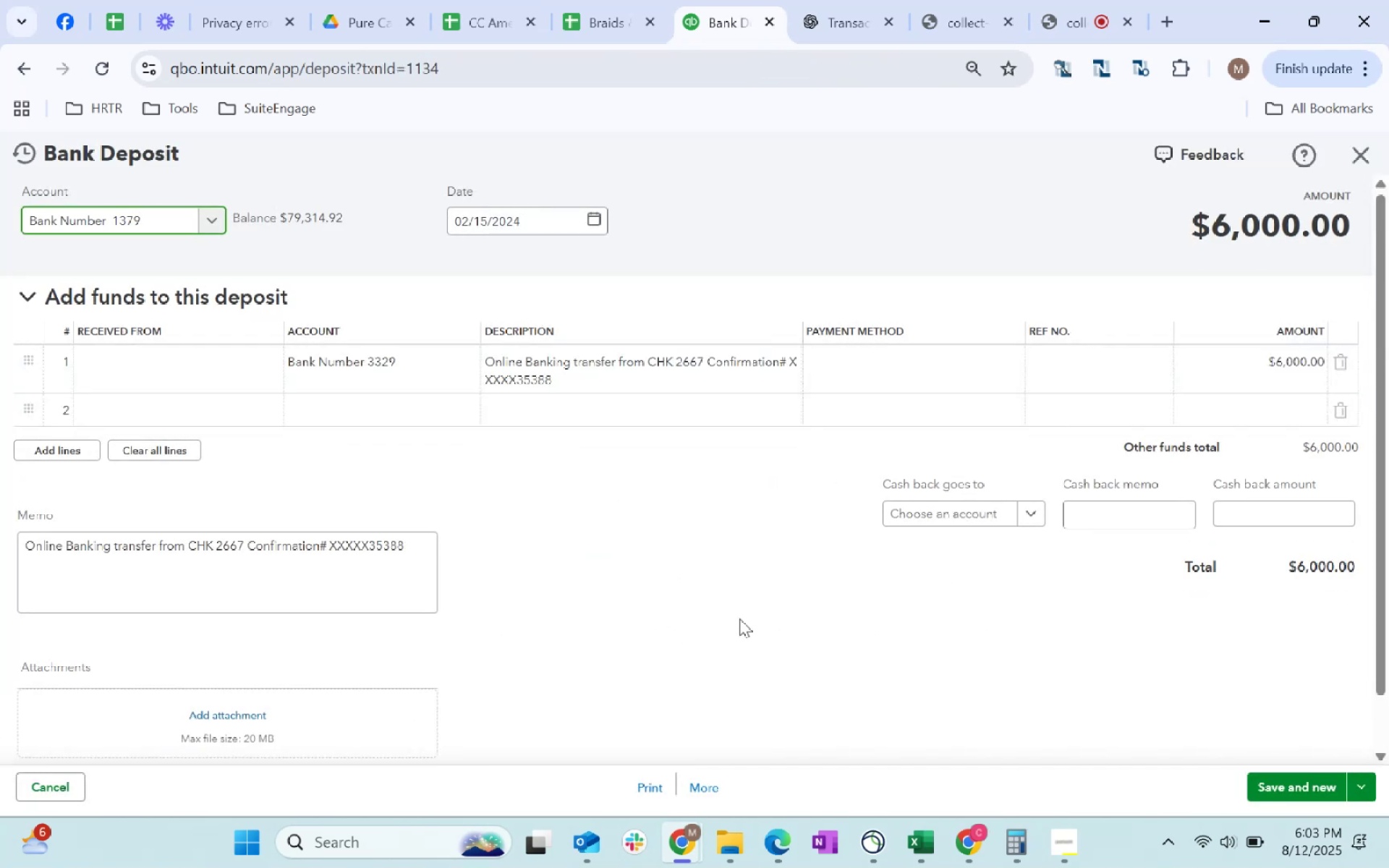 
wait(10.46)
 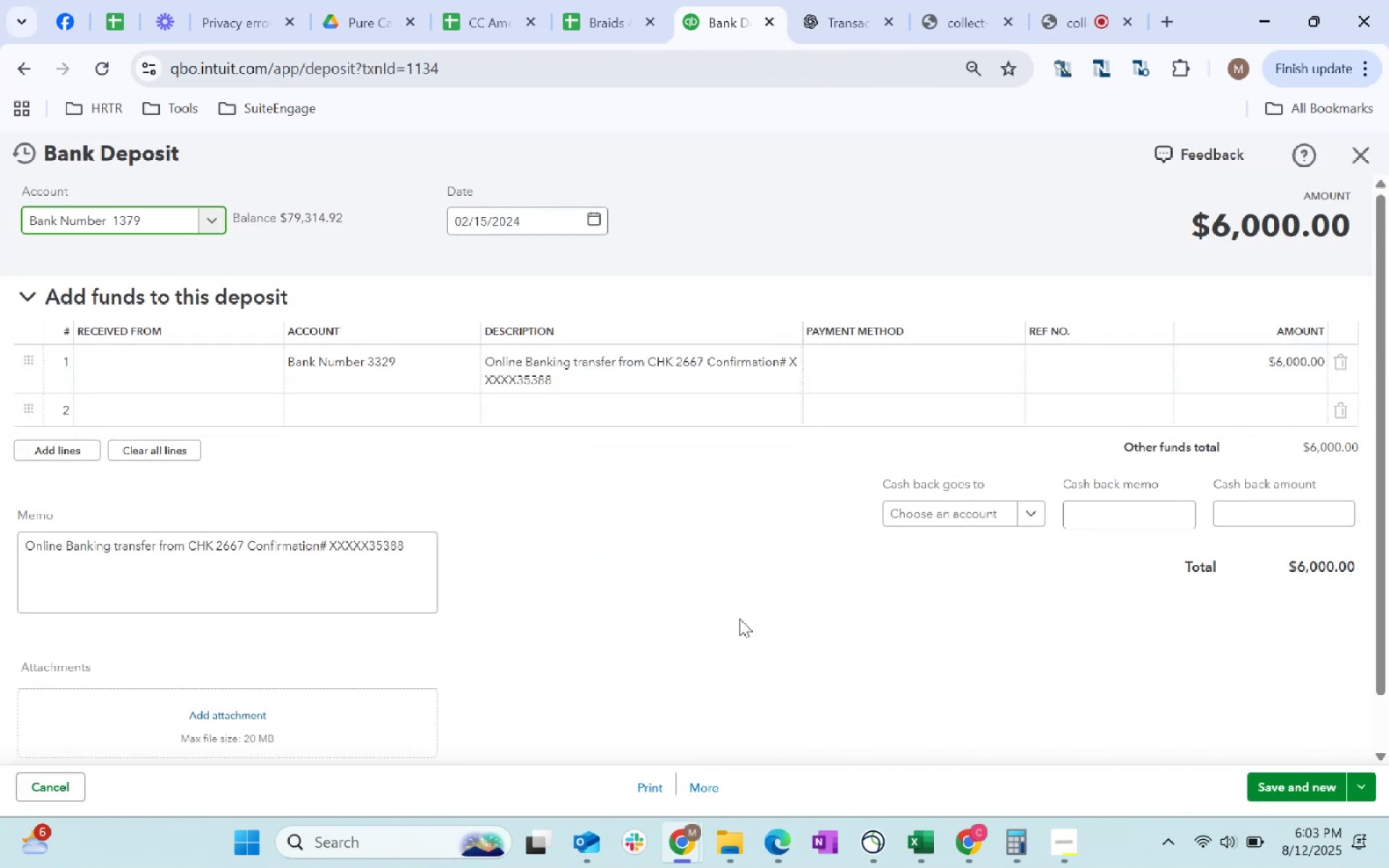 
left_click([199, 226])
 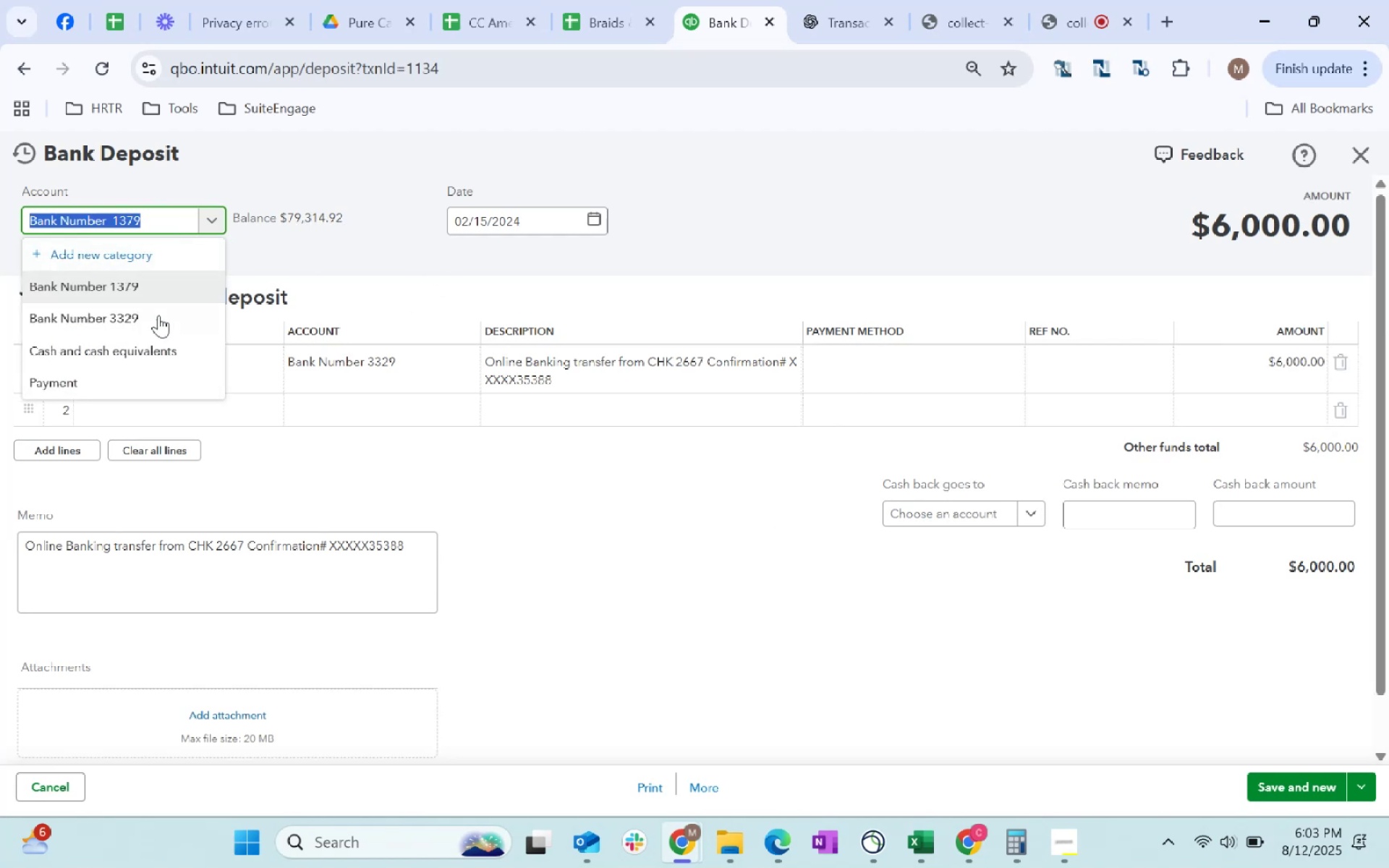 
left_click([158, 318])
 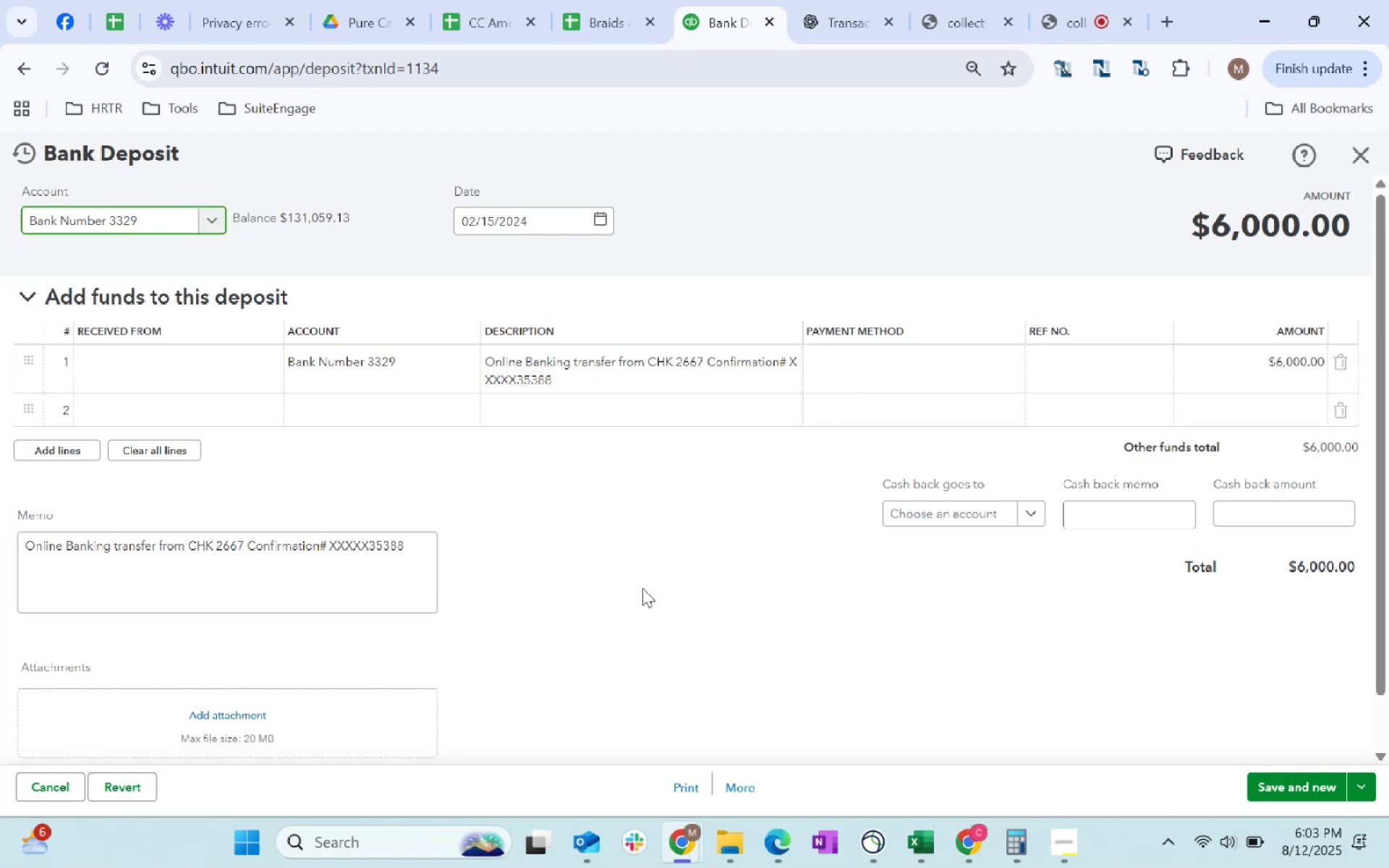 
left_click([203, 218])
 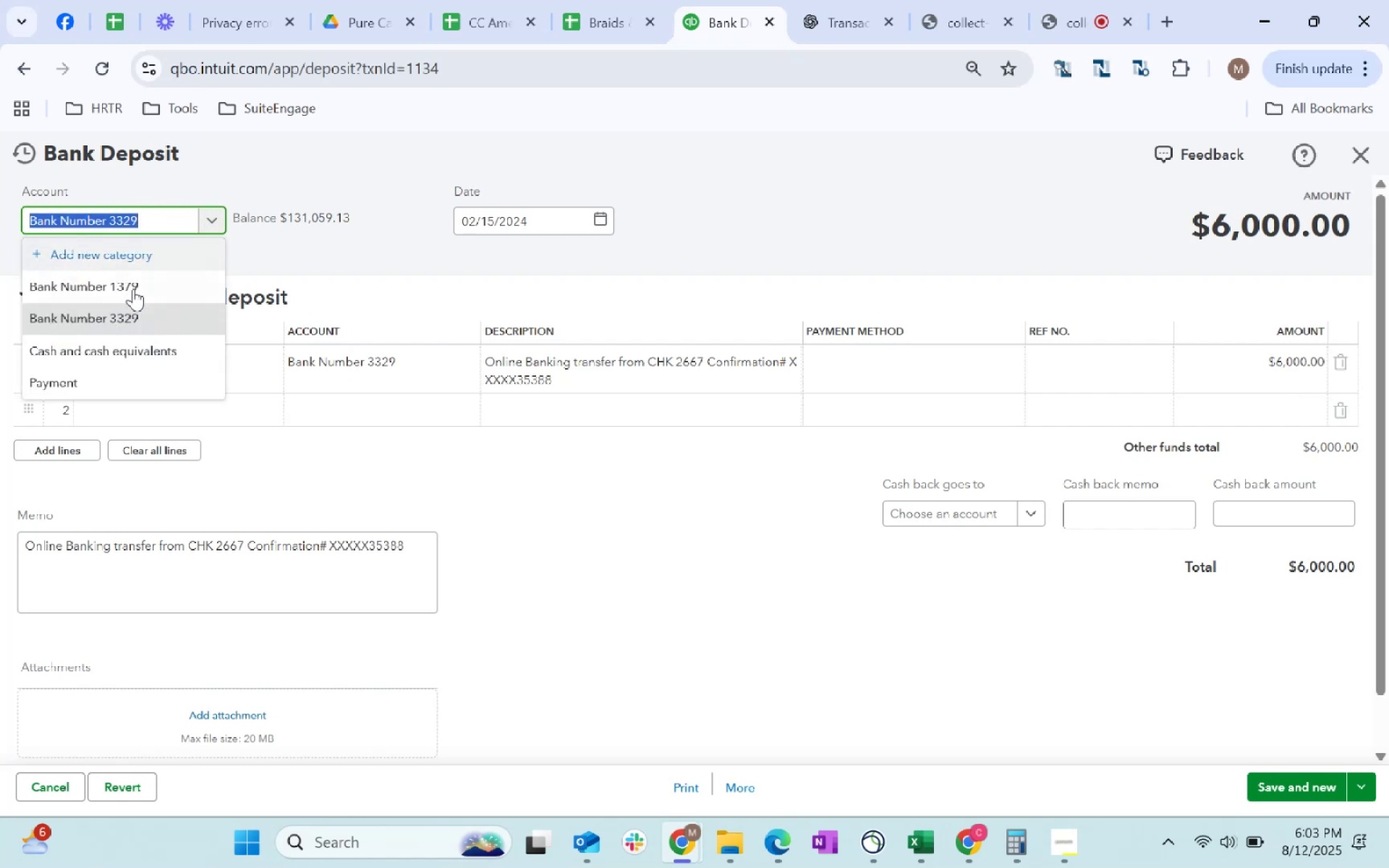 
left_click([133, 289])
 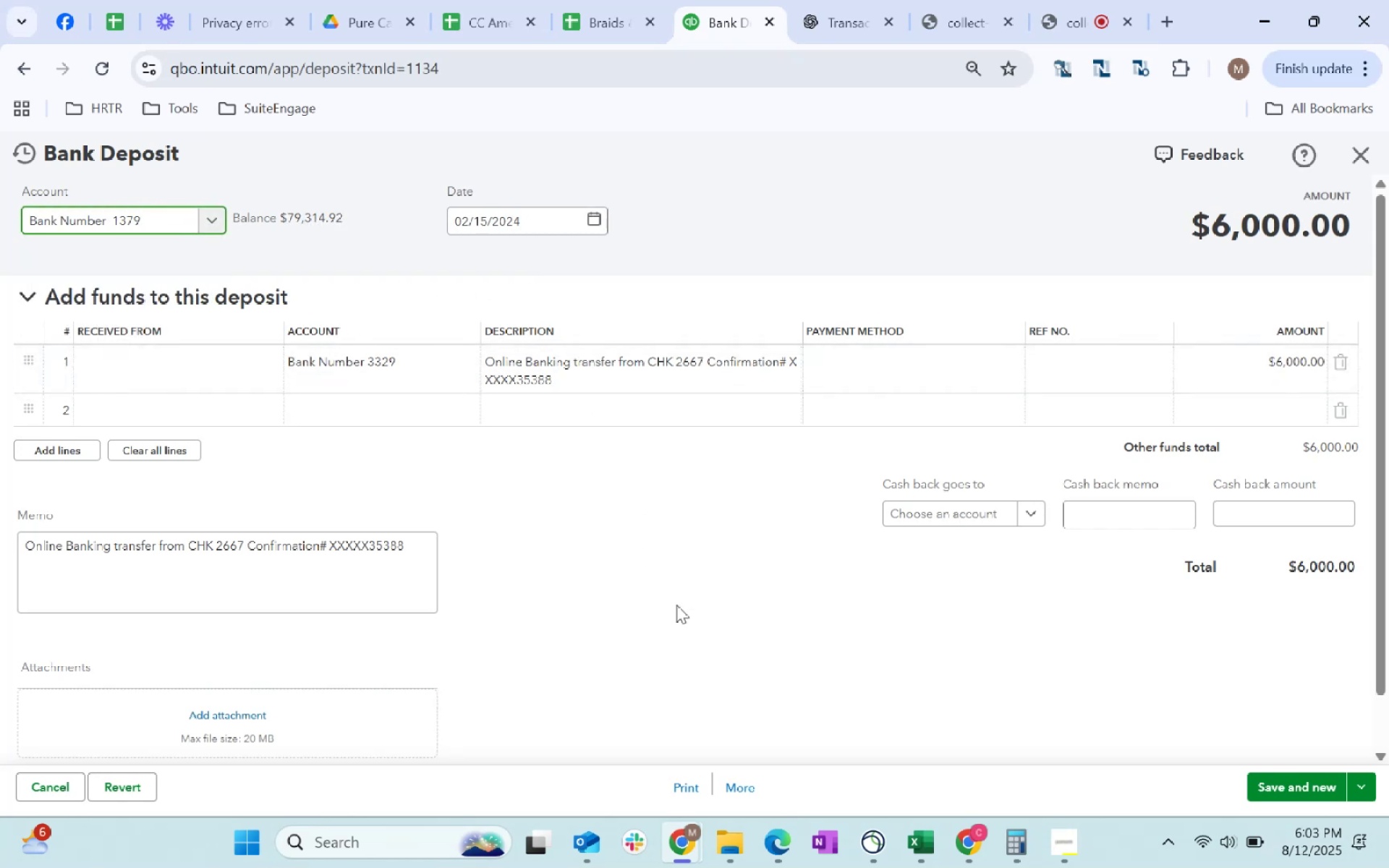 
left_click([757, 663])
 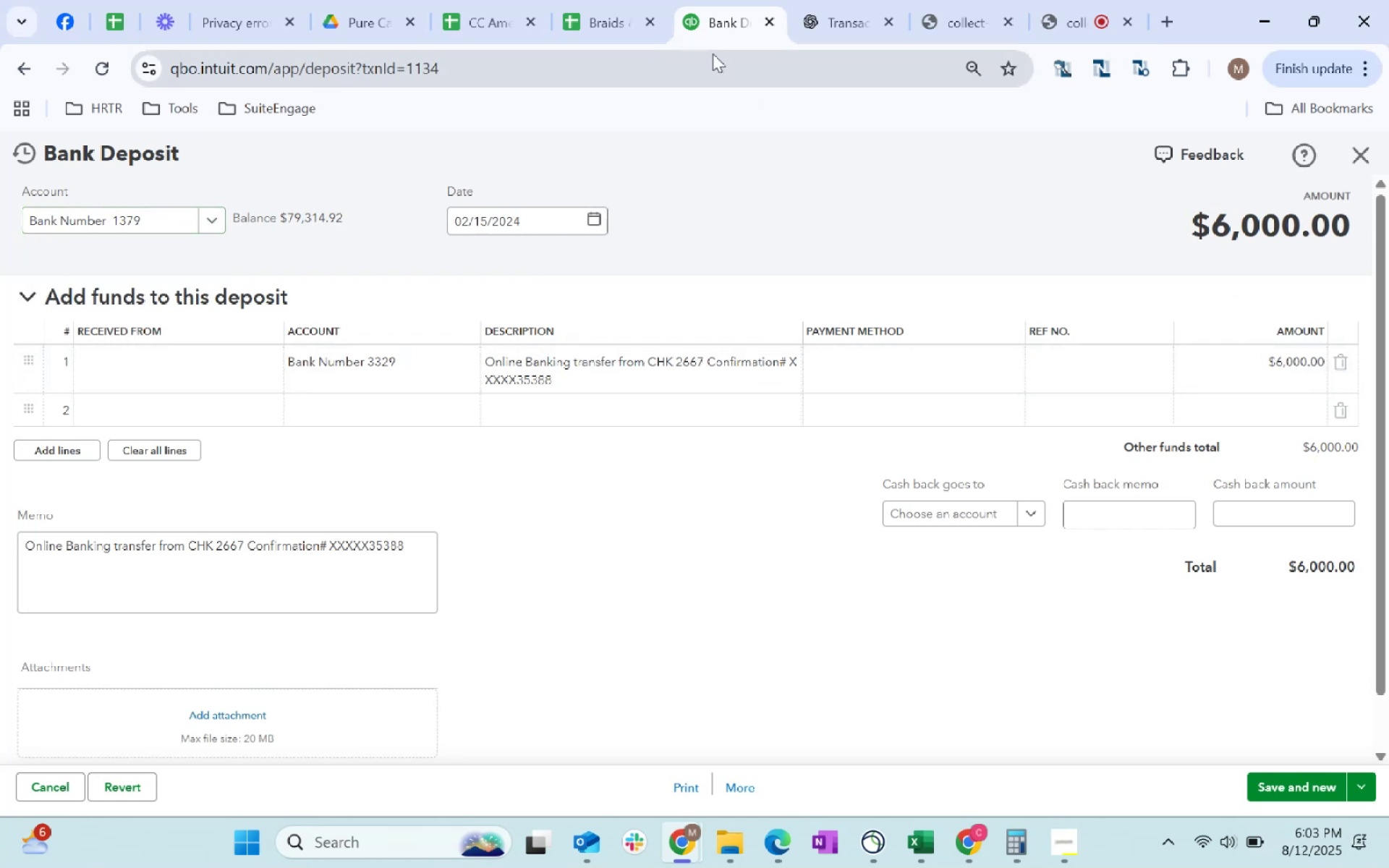 
left_click([637, 24])
 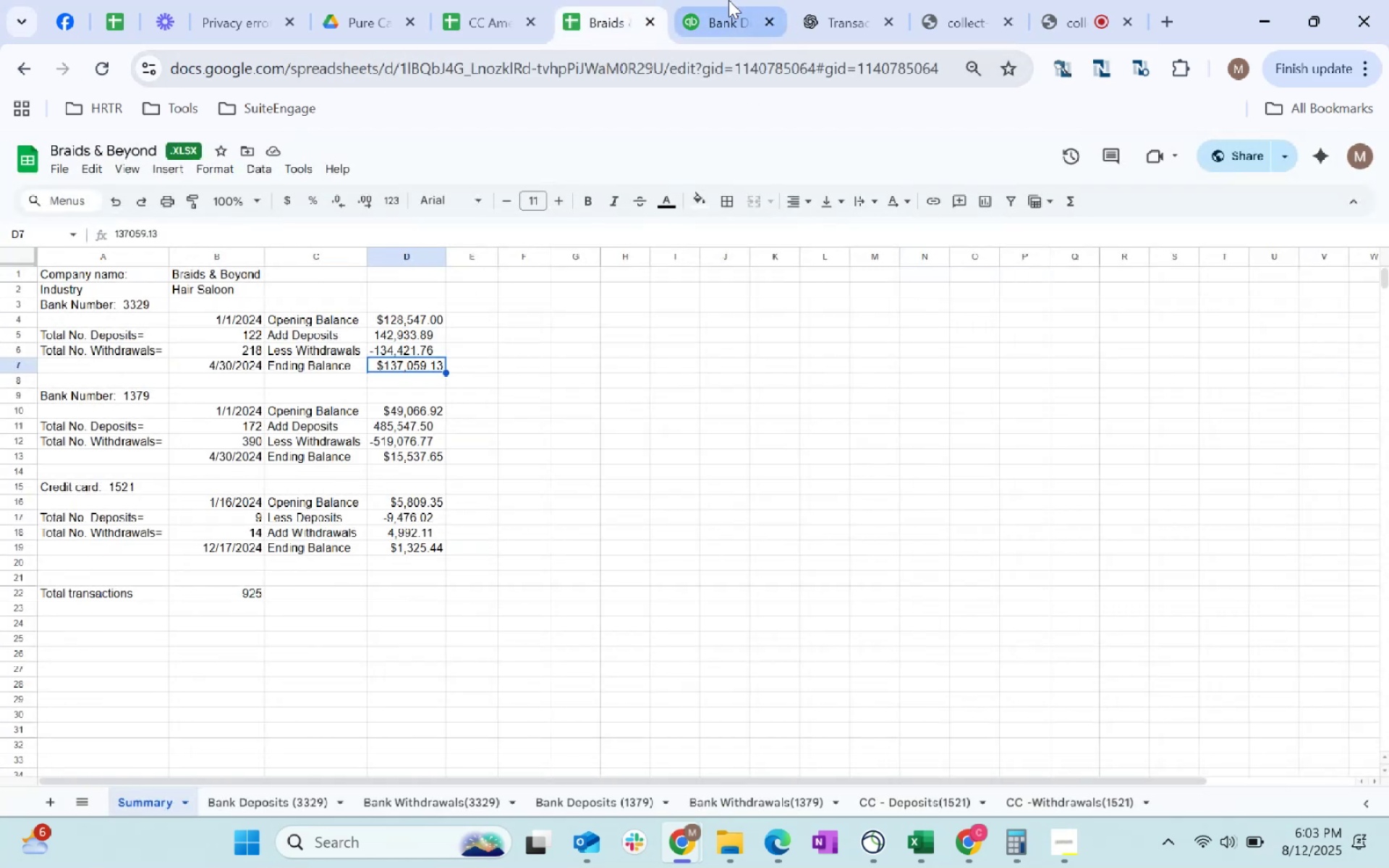 
left_click([747, 10])
 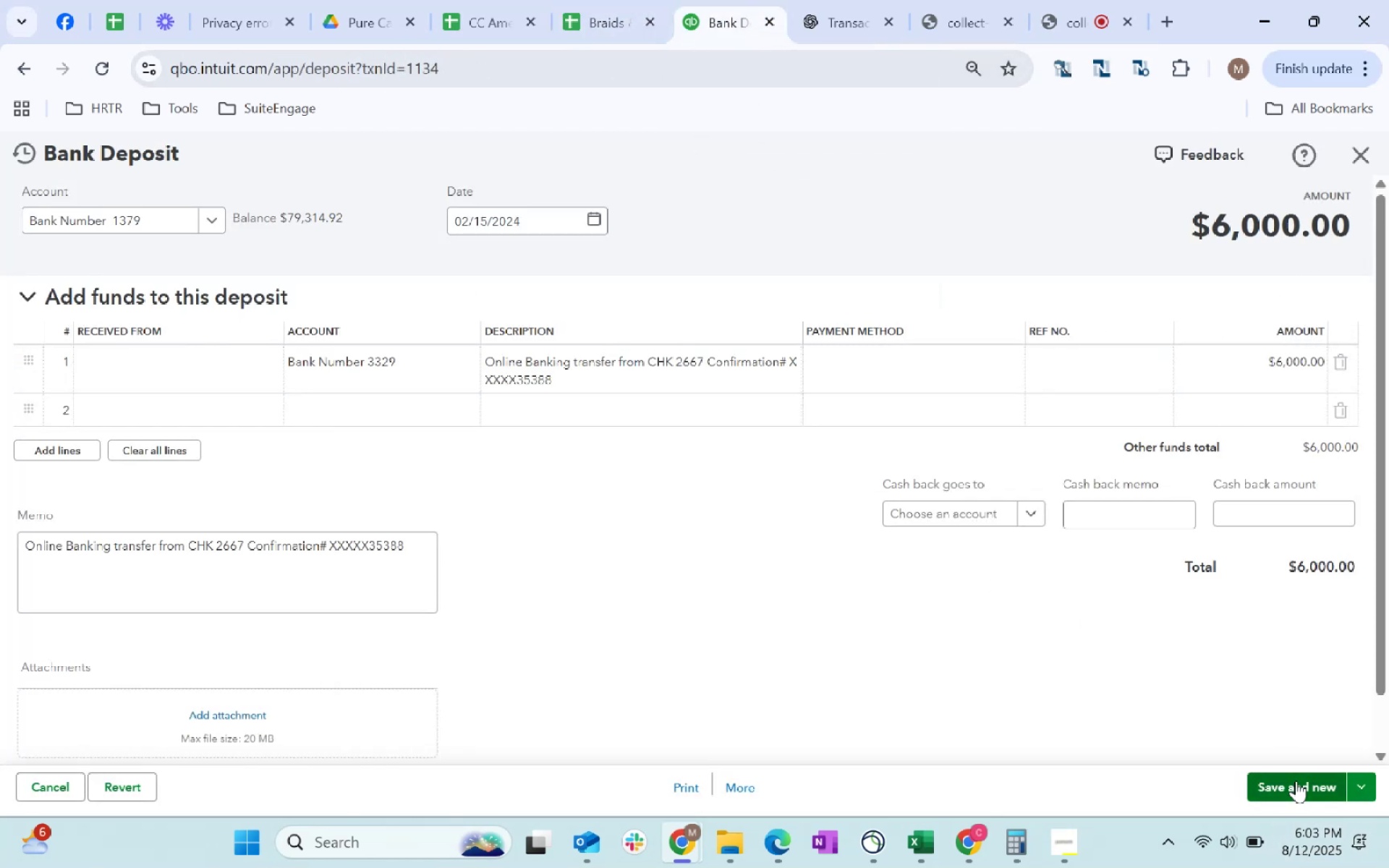 
left_click([1367, 784])
 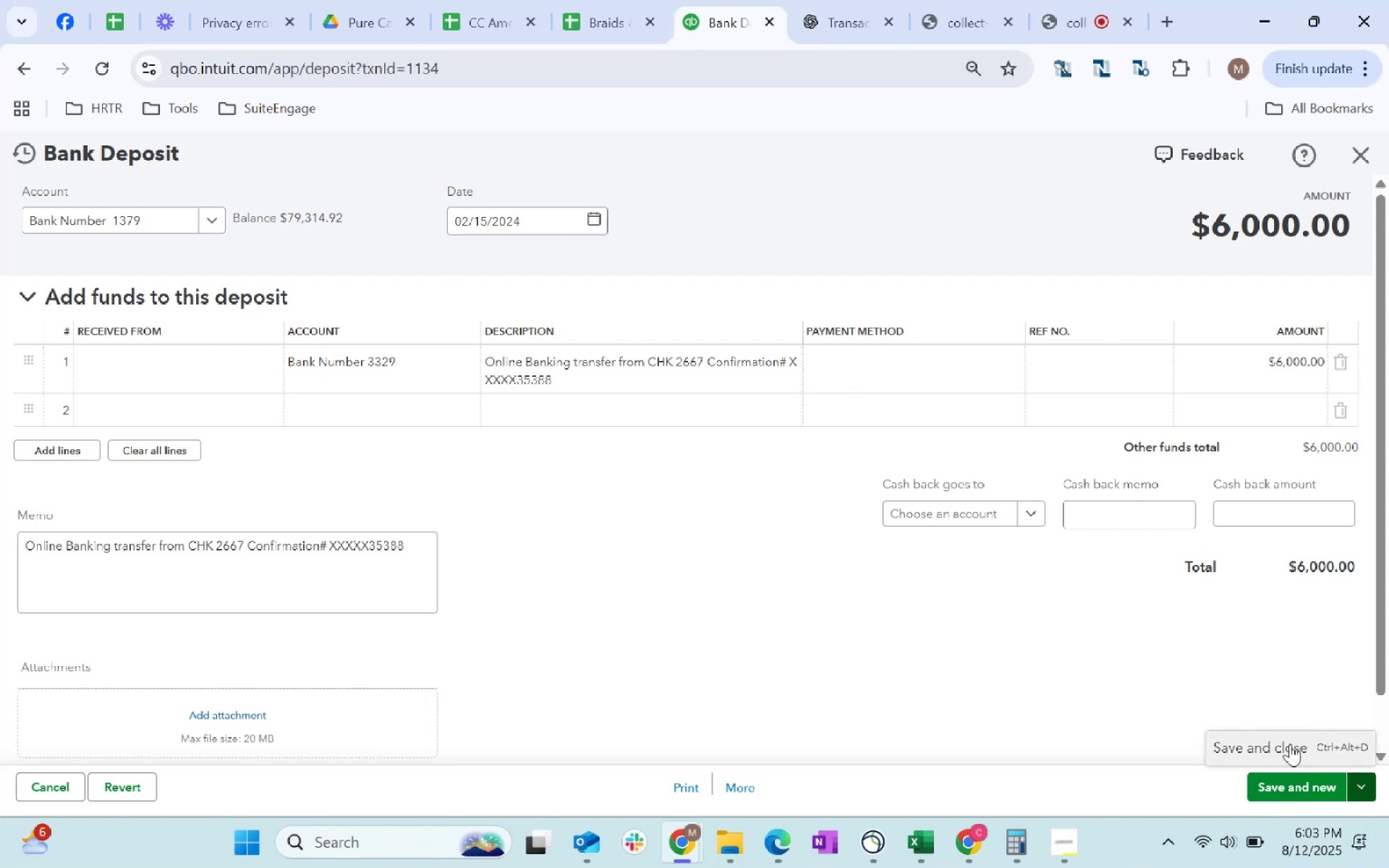 
left_click([1290, 744])
 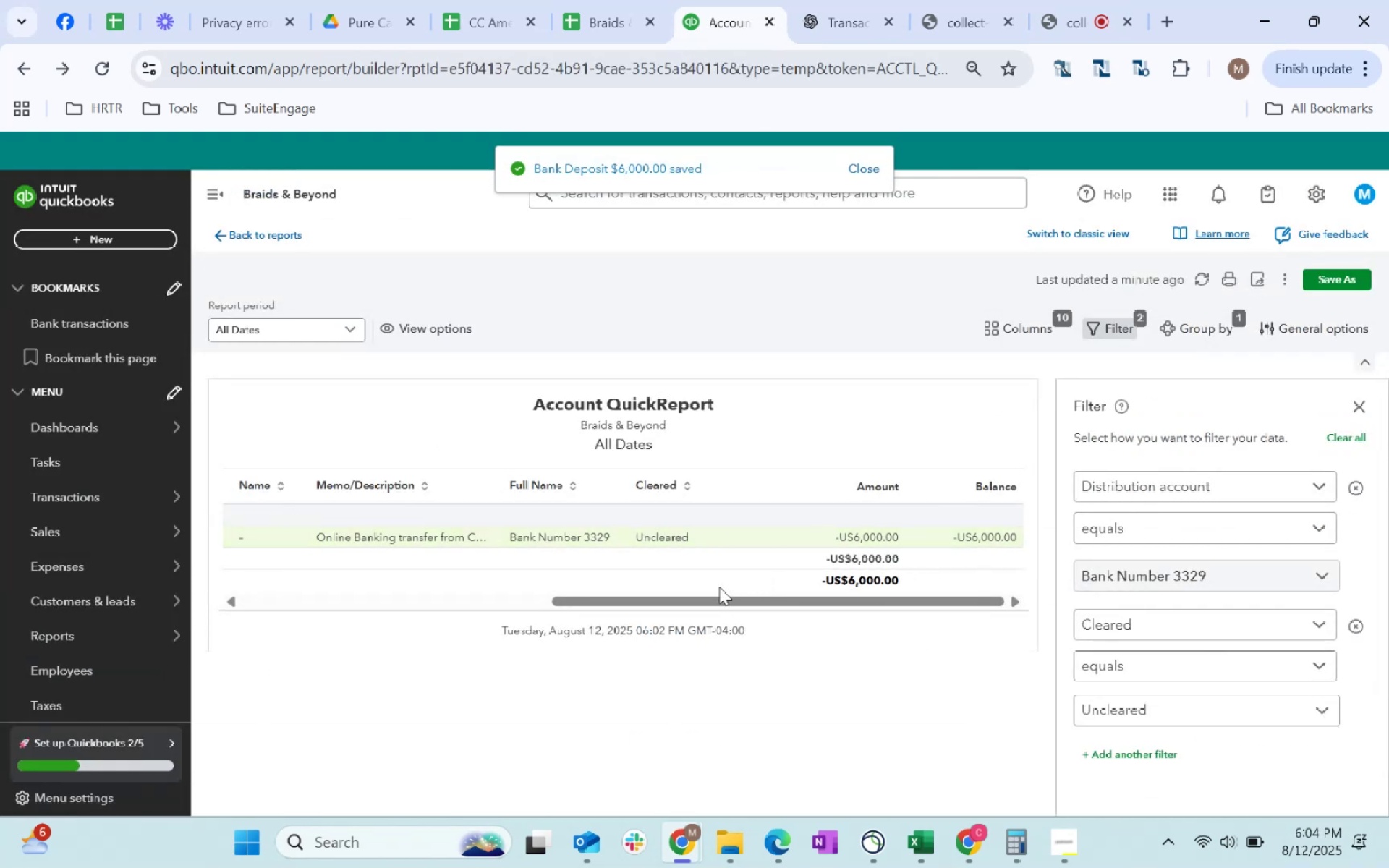 
wait(9.13)
 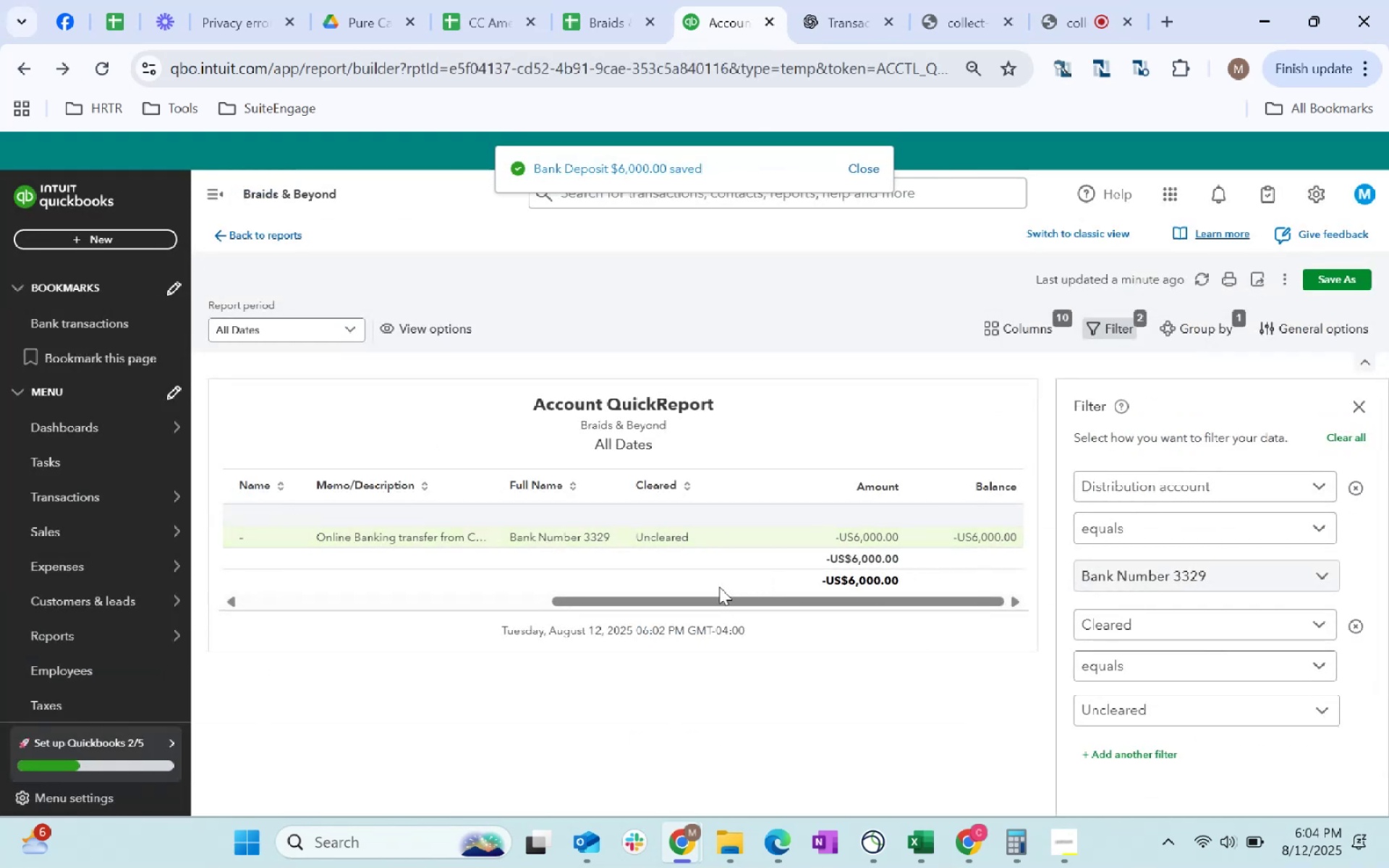 
left_click([1335, 279])
 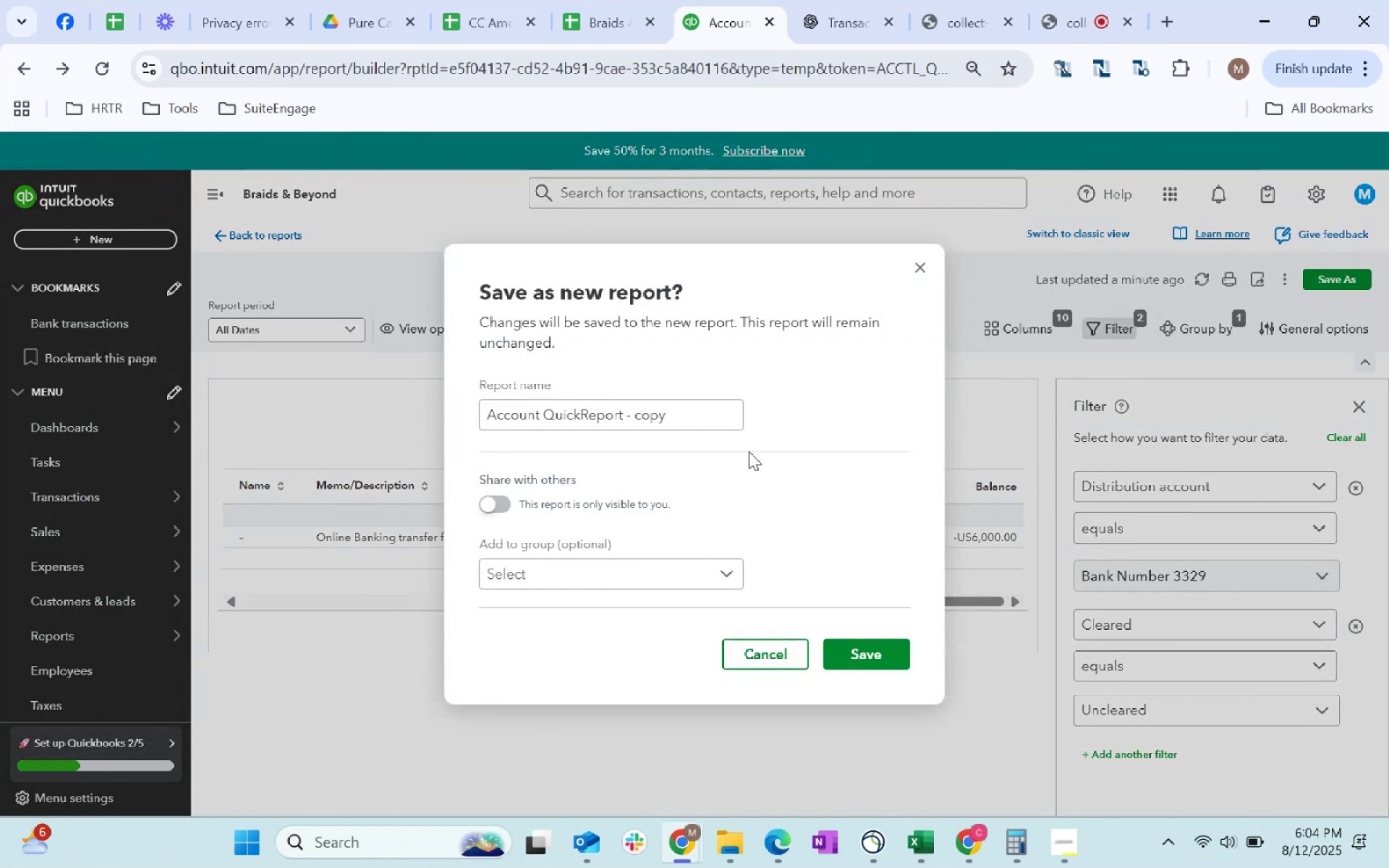 
left_click_drag(start_coordinate=[706, 422], to_coordinate=[0, 522])
 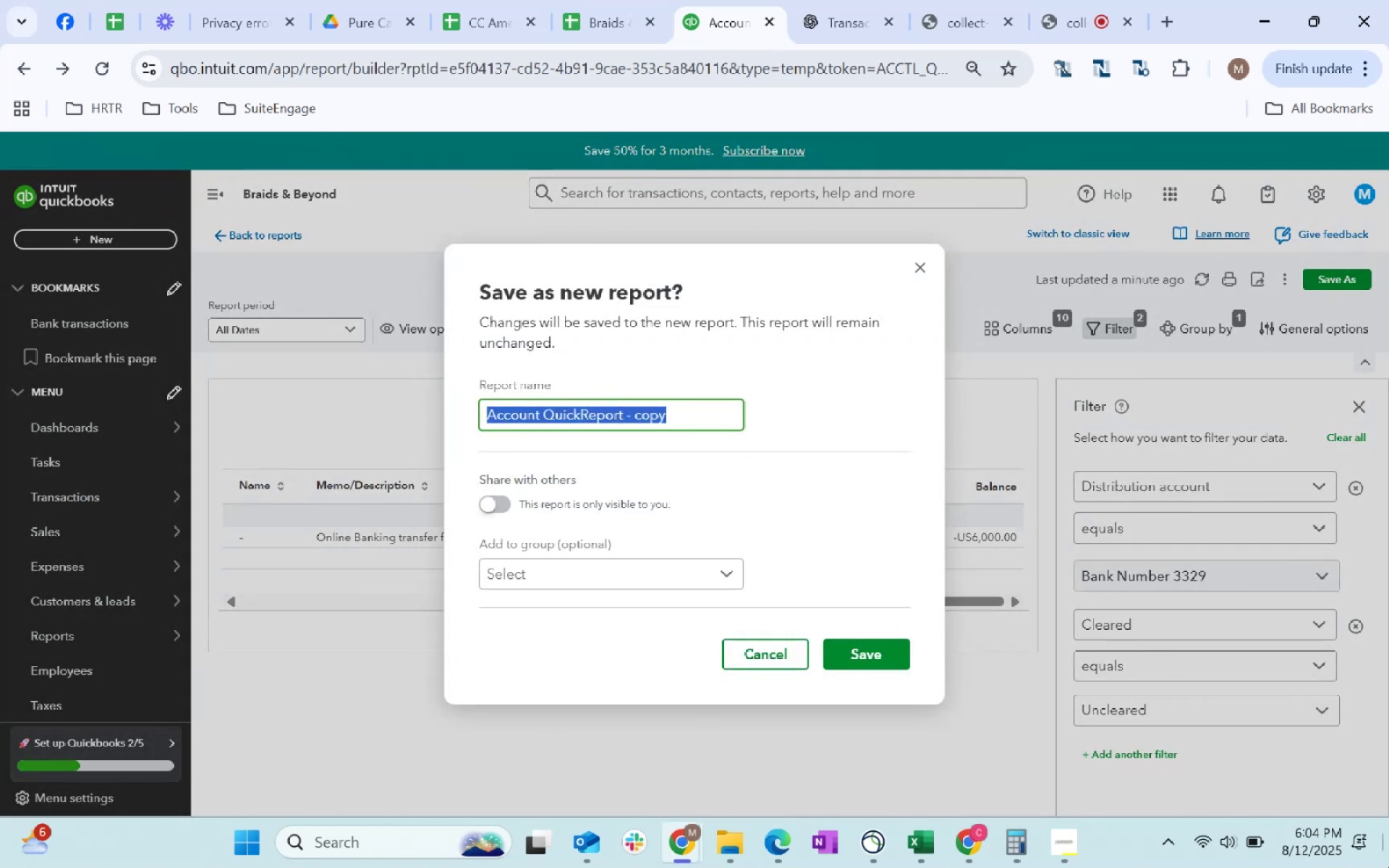 
type(Recon)
key(Backspace)
key(Backspace)
key(Backspace)
key(Backspace)
key(Backspace)
type(MJ )
key(Backspace)
type(F - Unrecocile)
key(Backspace)
key(Backspace)
key(Backspace)
key(Backspace)
type(nciled / Uncleard Item)
 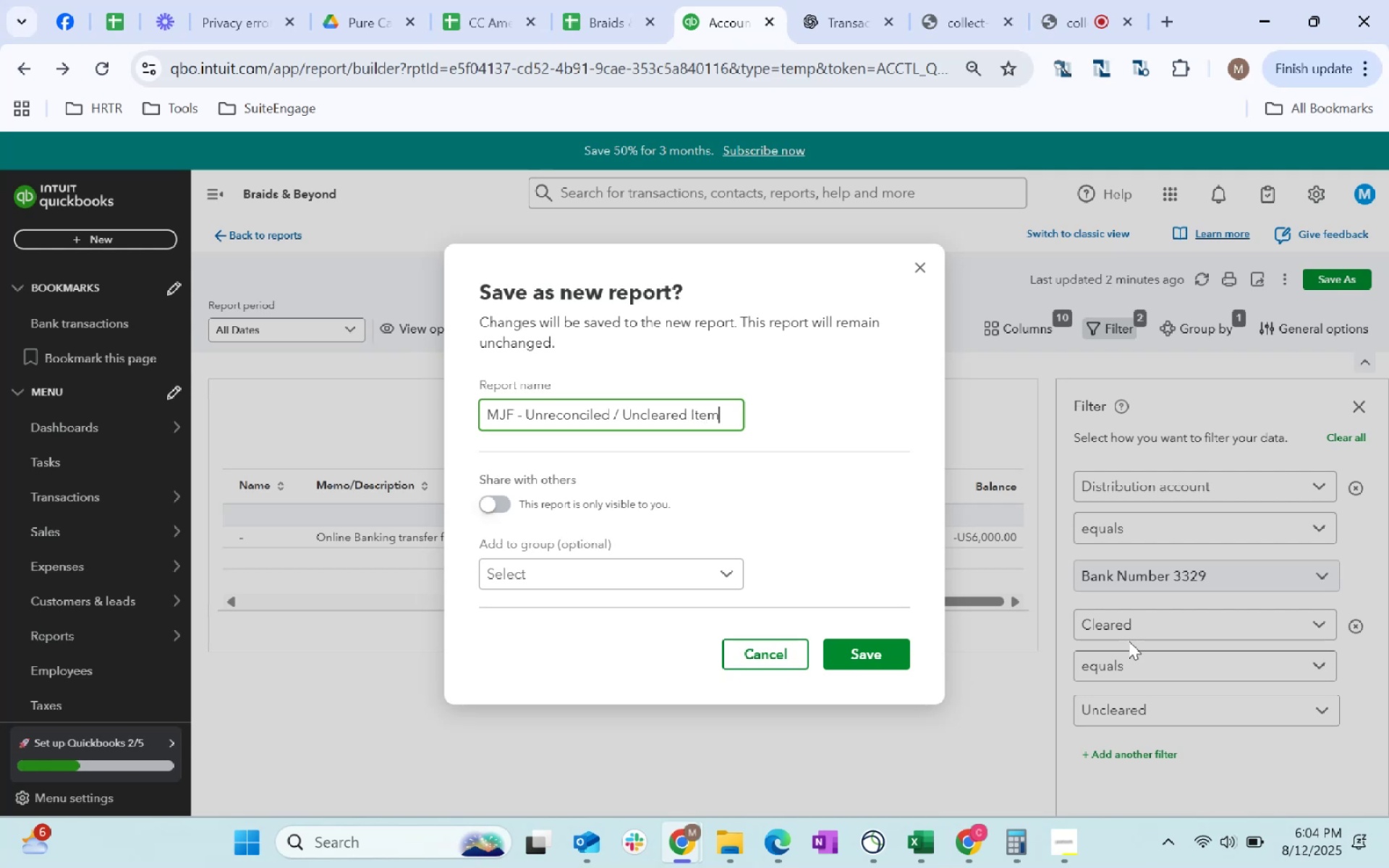 
left_click([872, 652])
 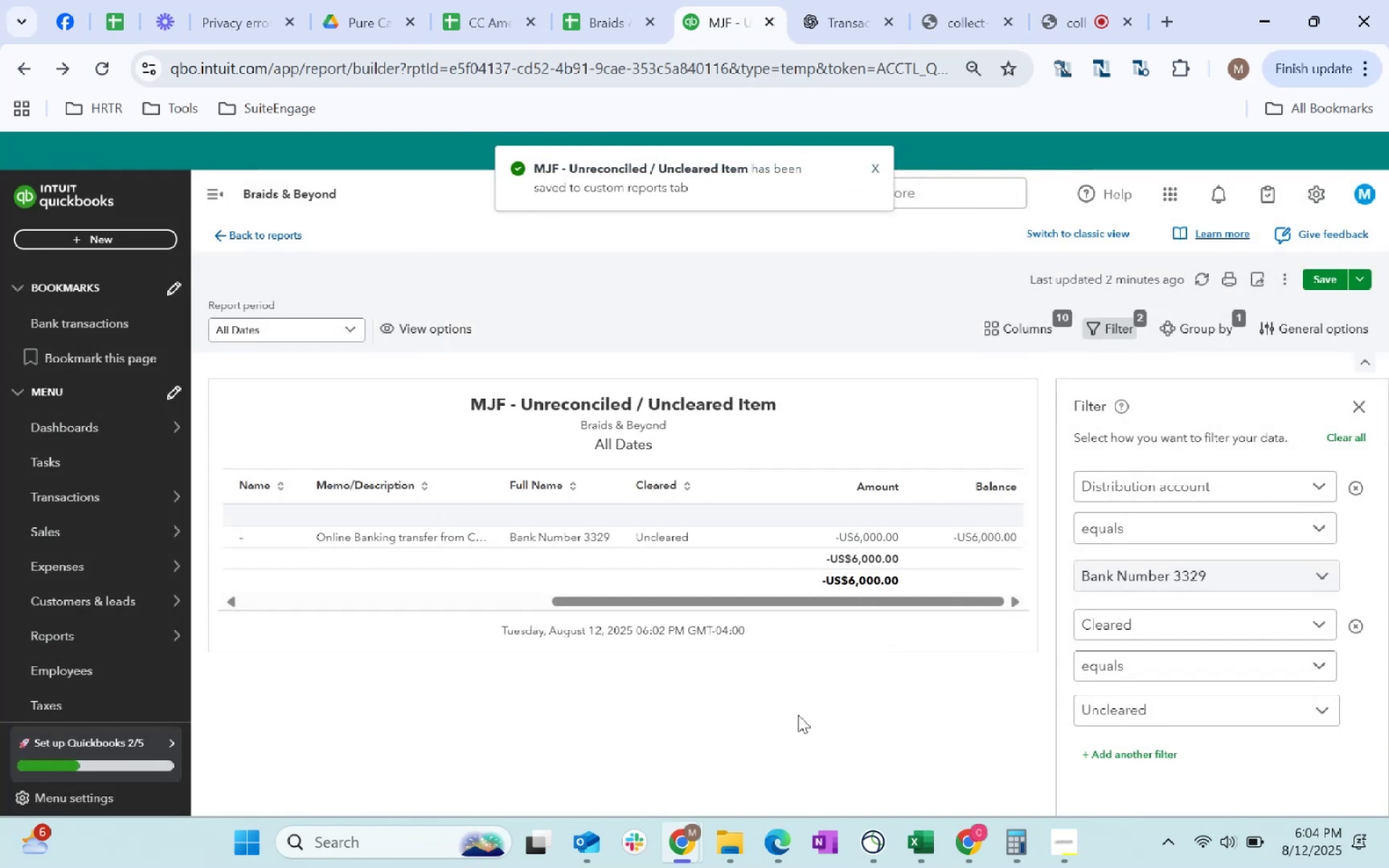 
wait(8.59)
 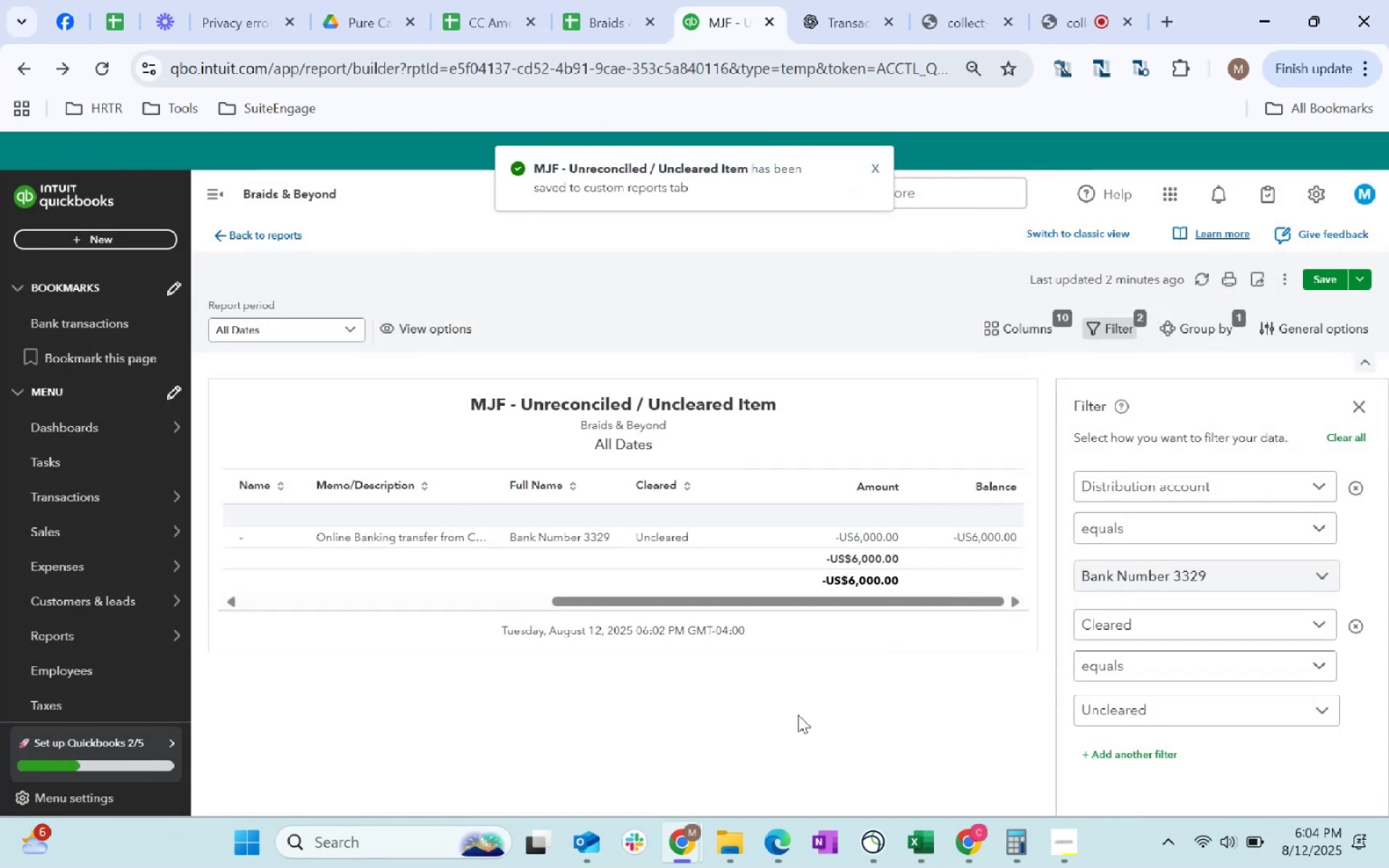 
left_click([1005, 258])
 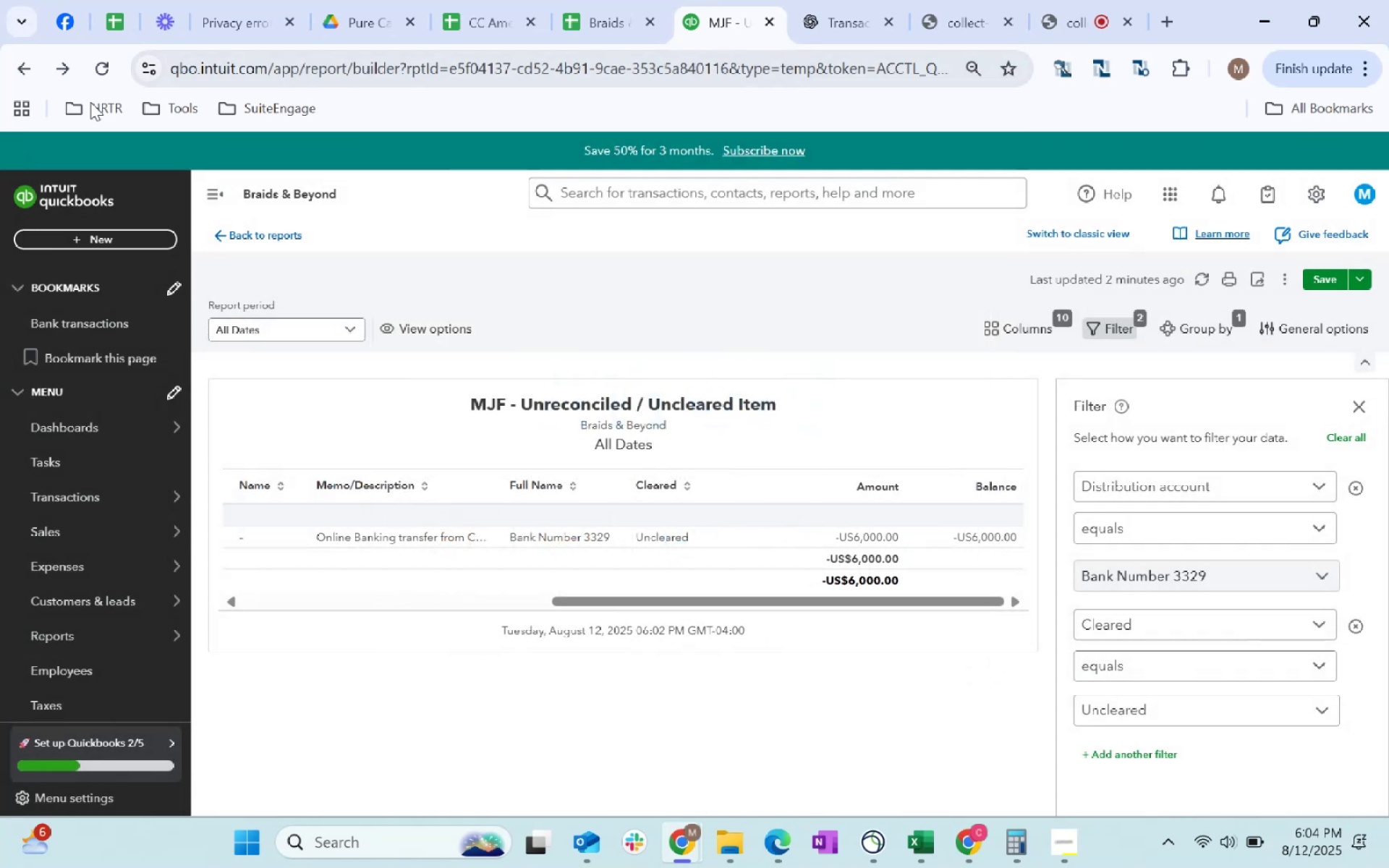 
left_click([102, 65])
 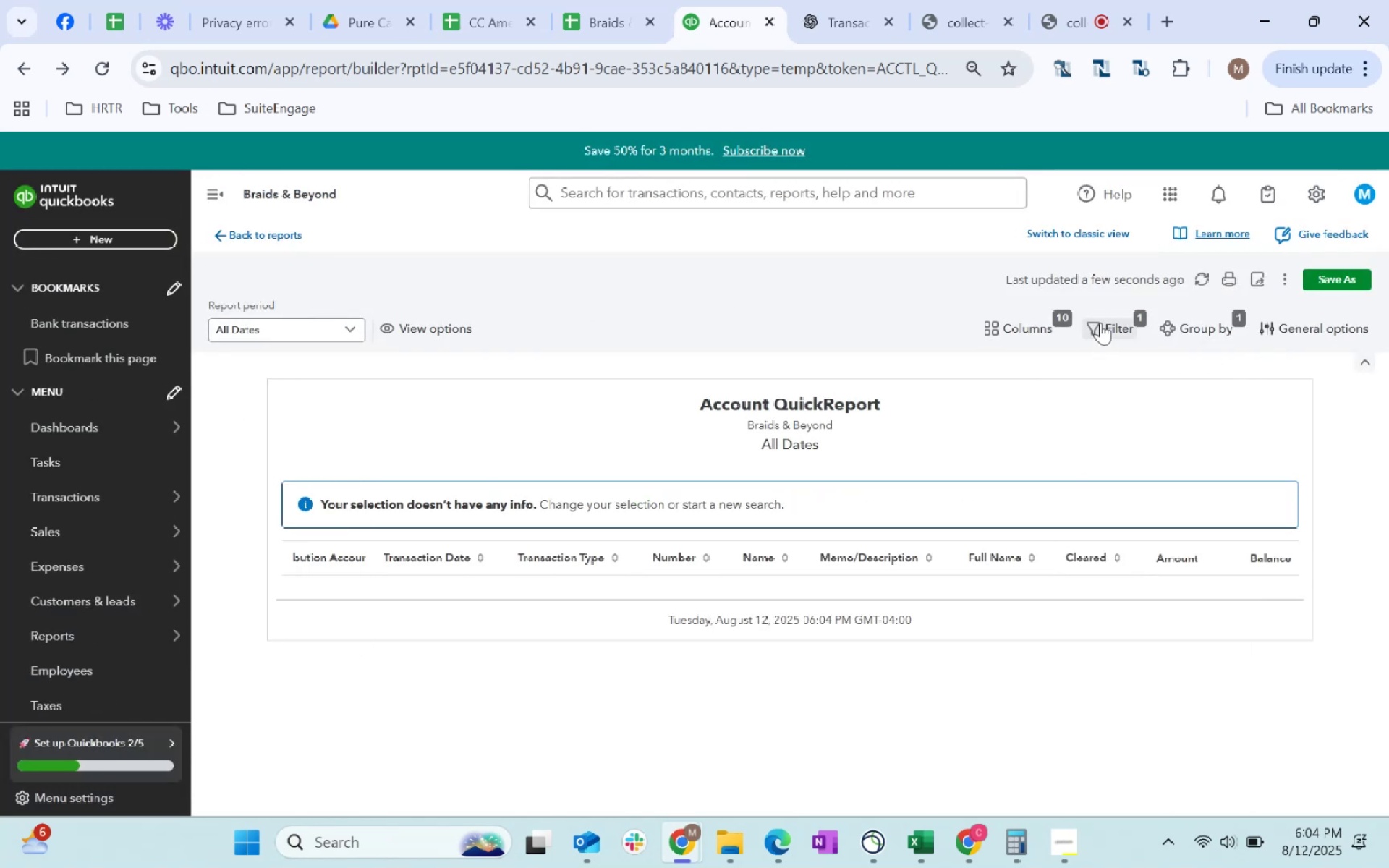 
wait(15.44)
 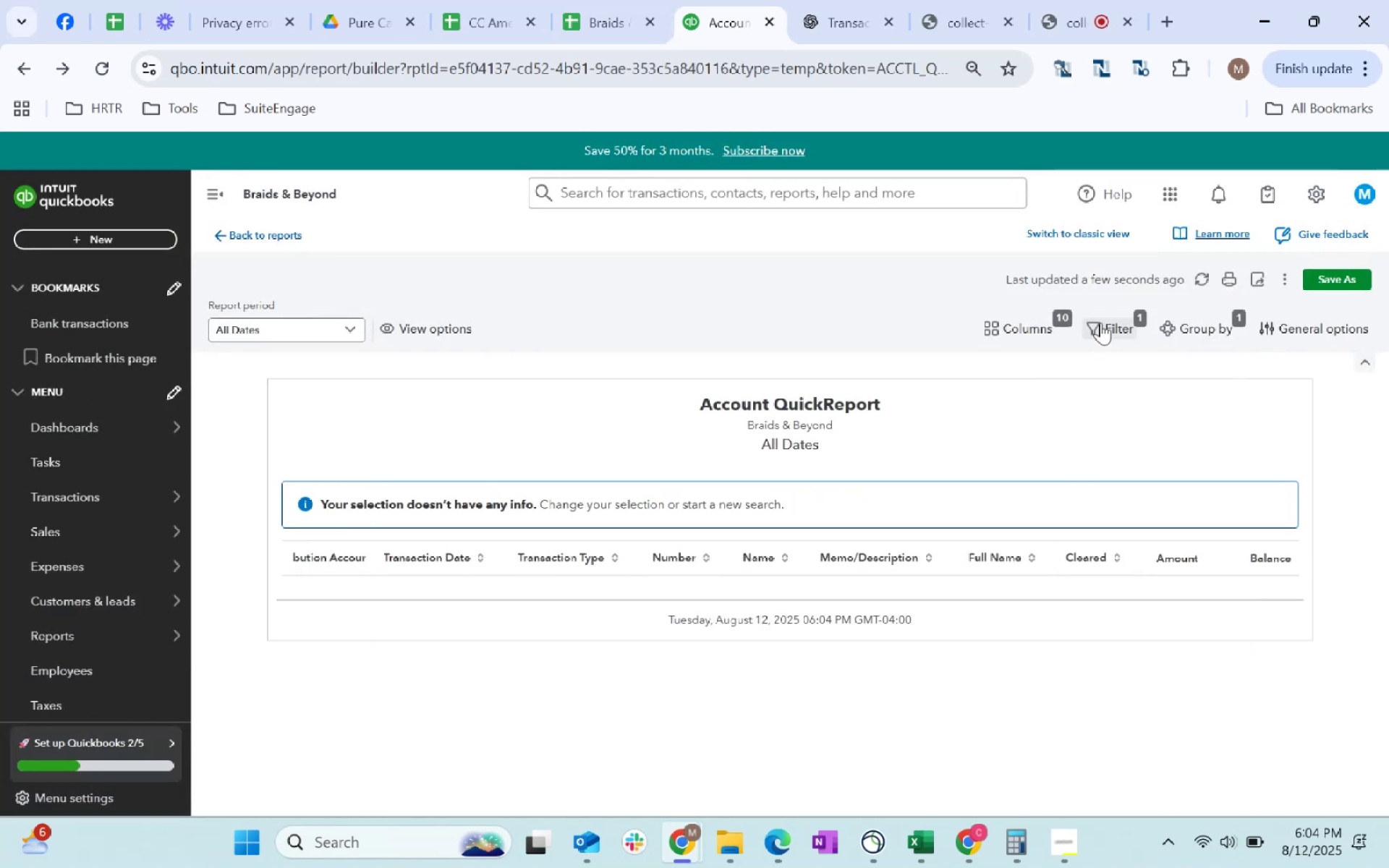 
left_click([216, 231])
 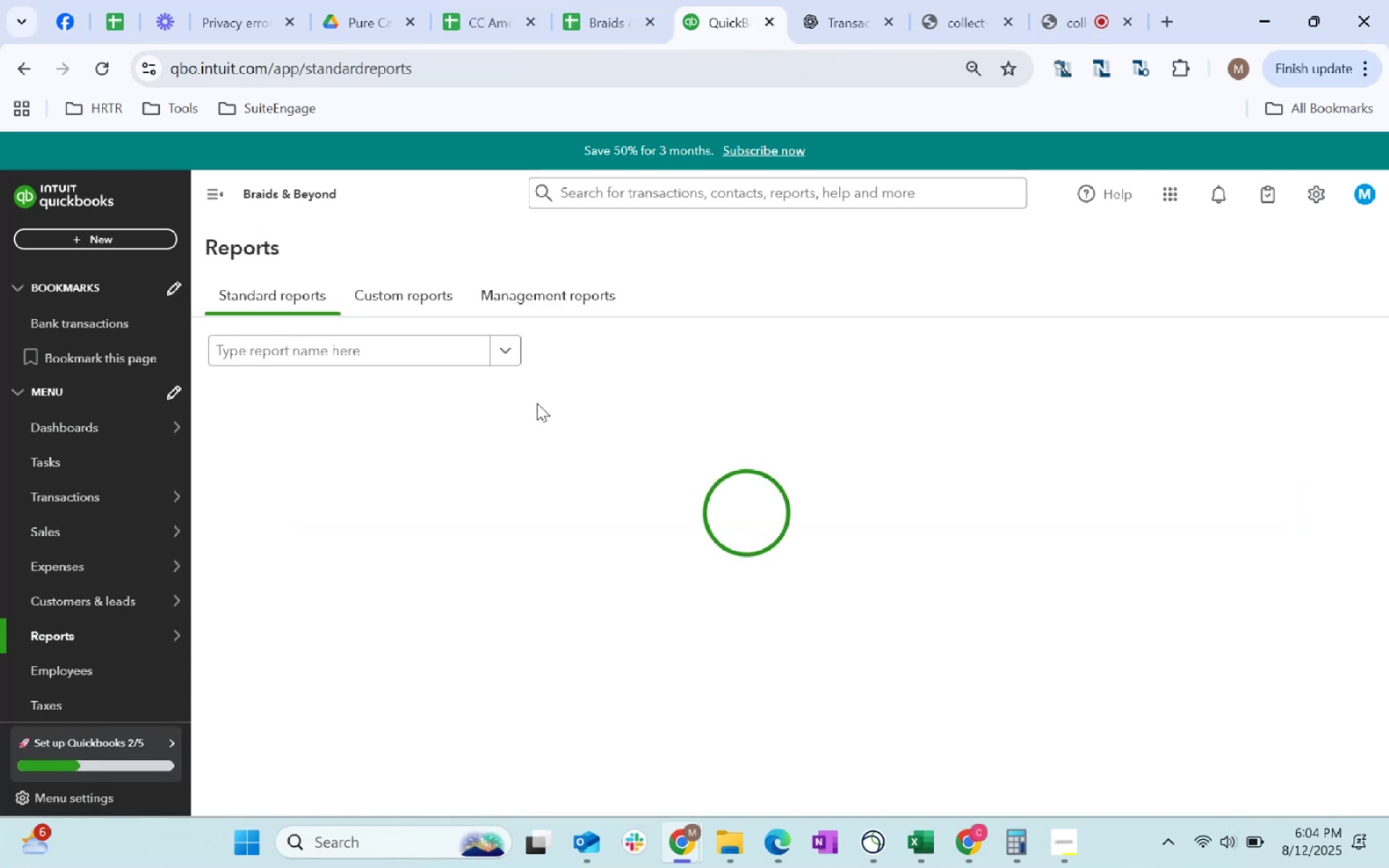 
left_click([388, 289])
 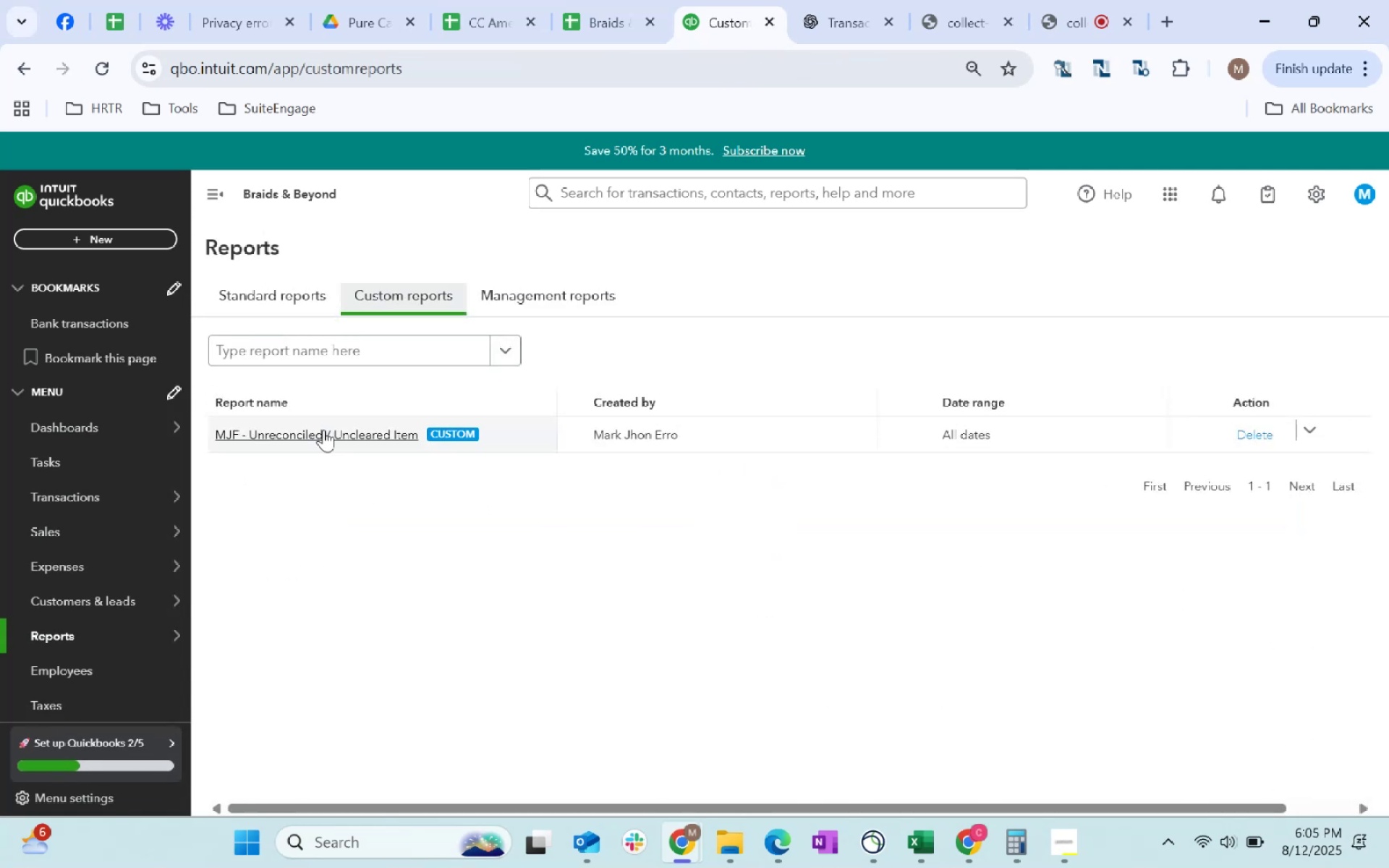 
left_click([328, 431])
 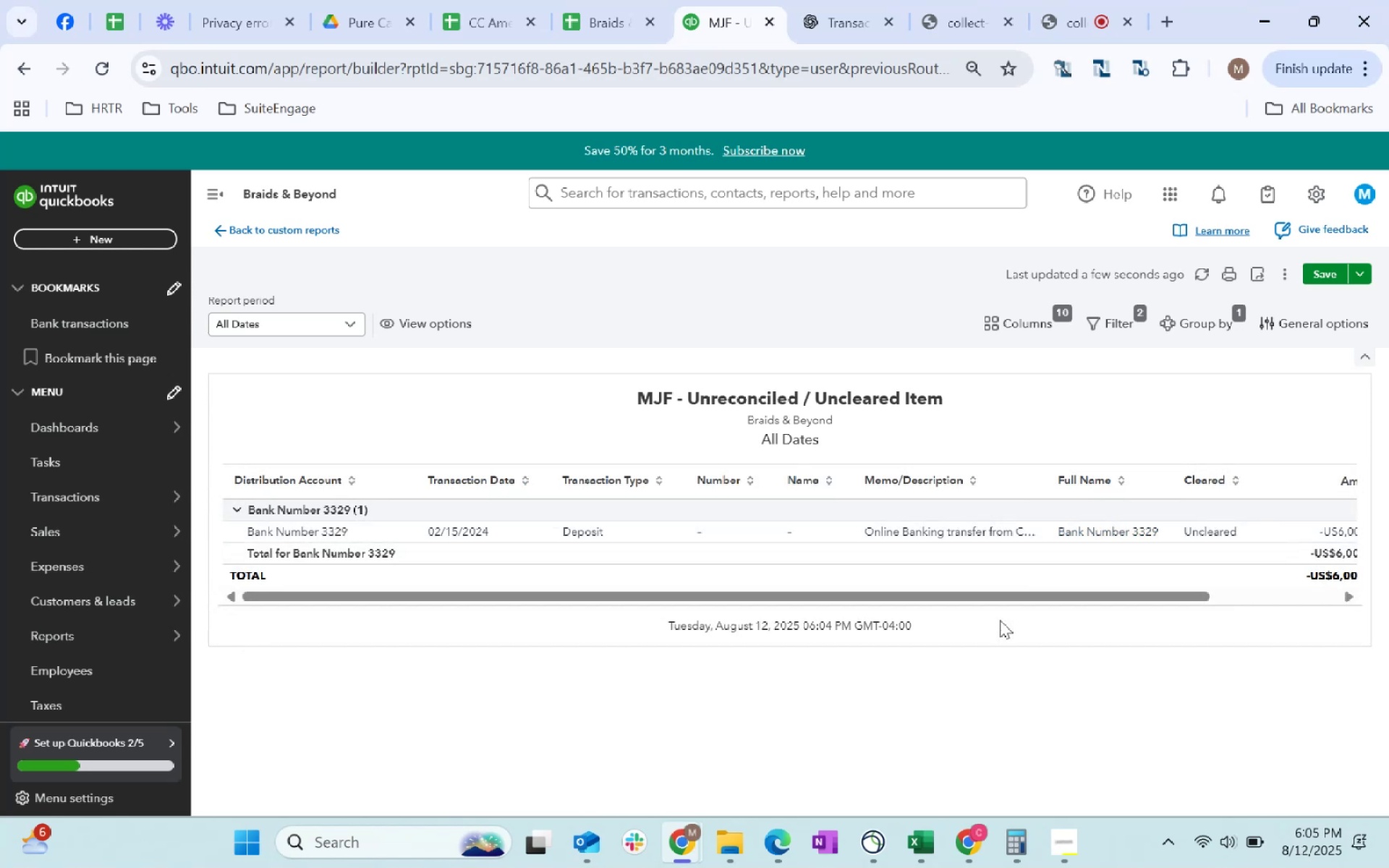 
wait(6.13)
 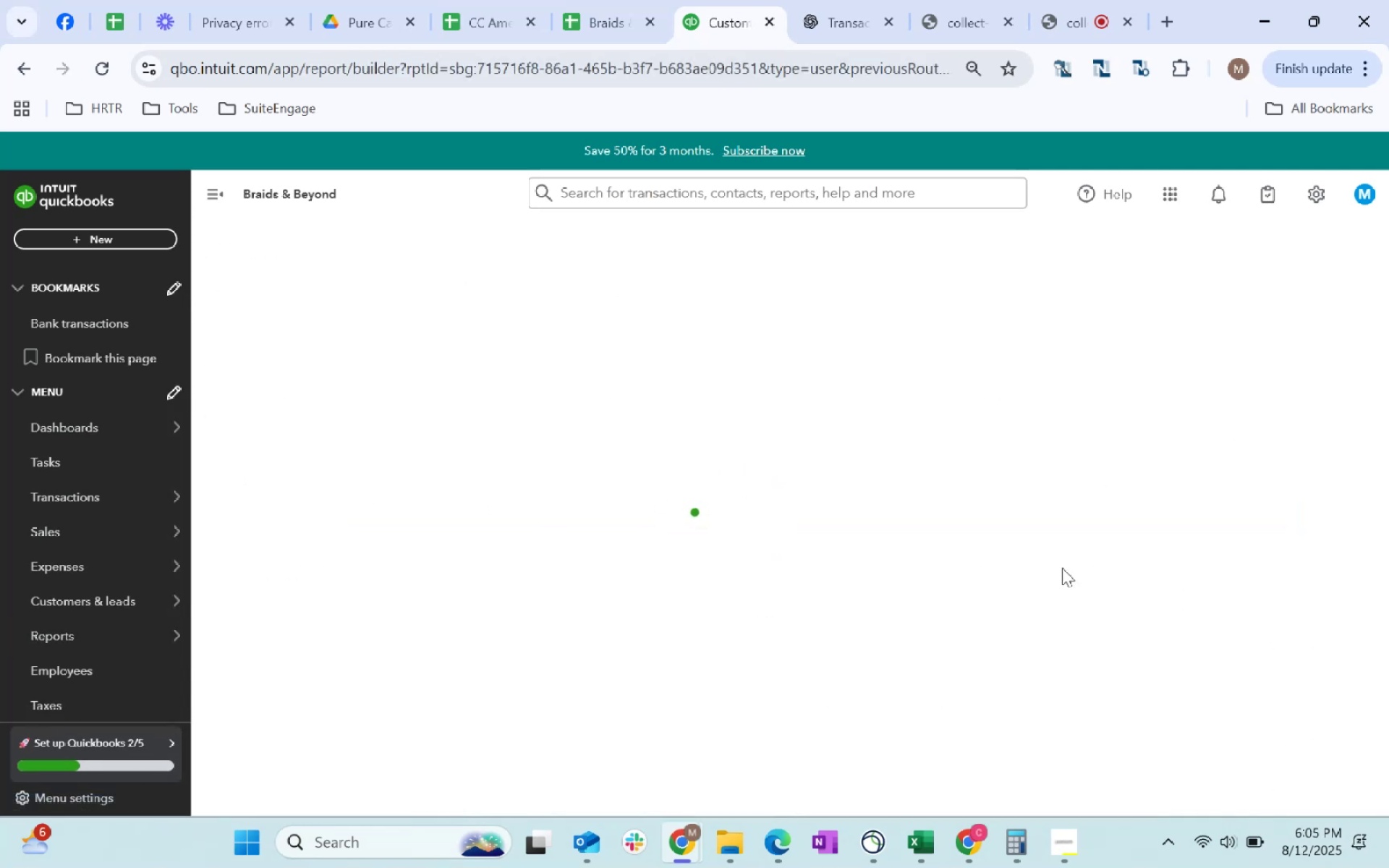 
left_click([988, 595])
 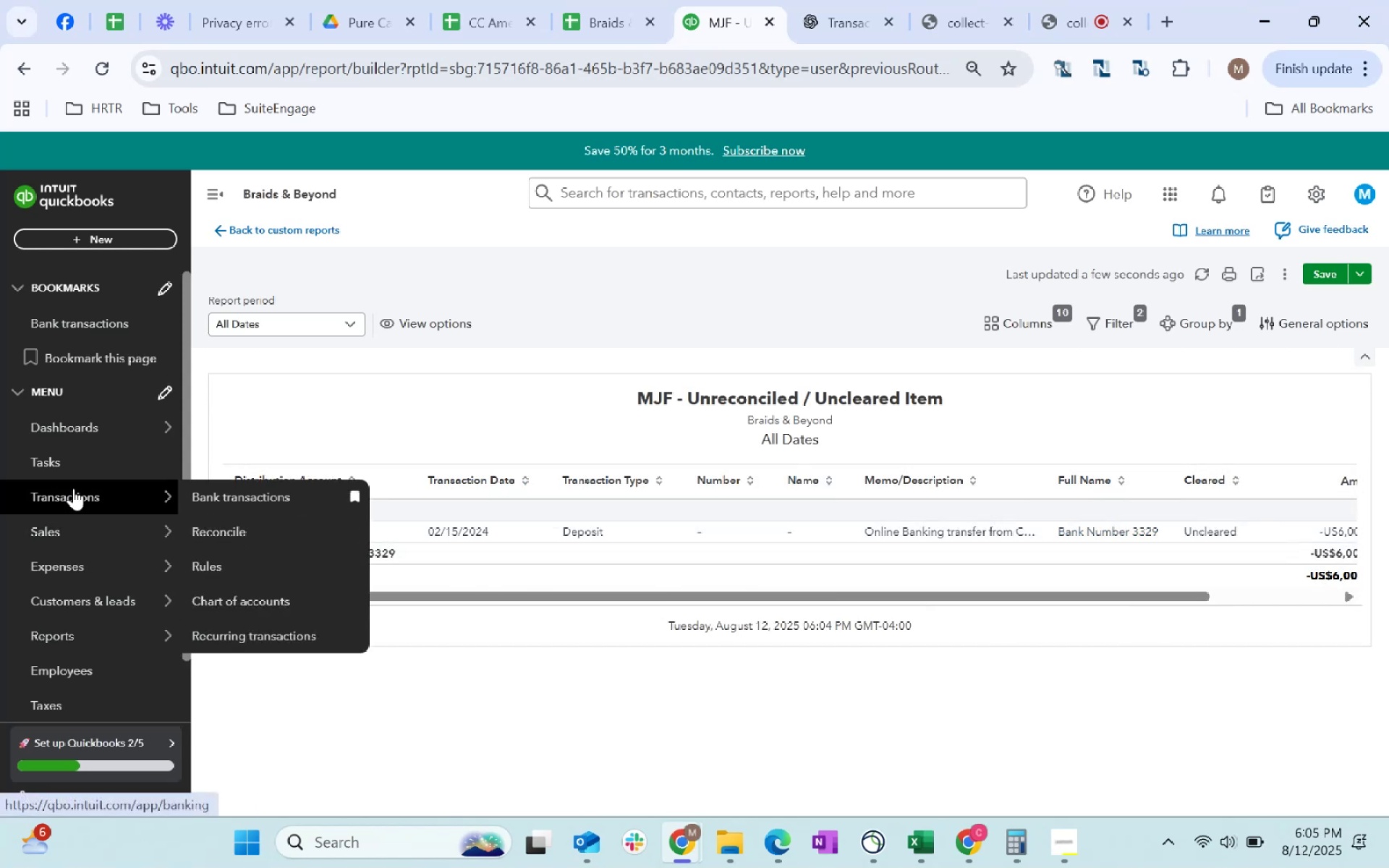 
left_click([238, 493])
 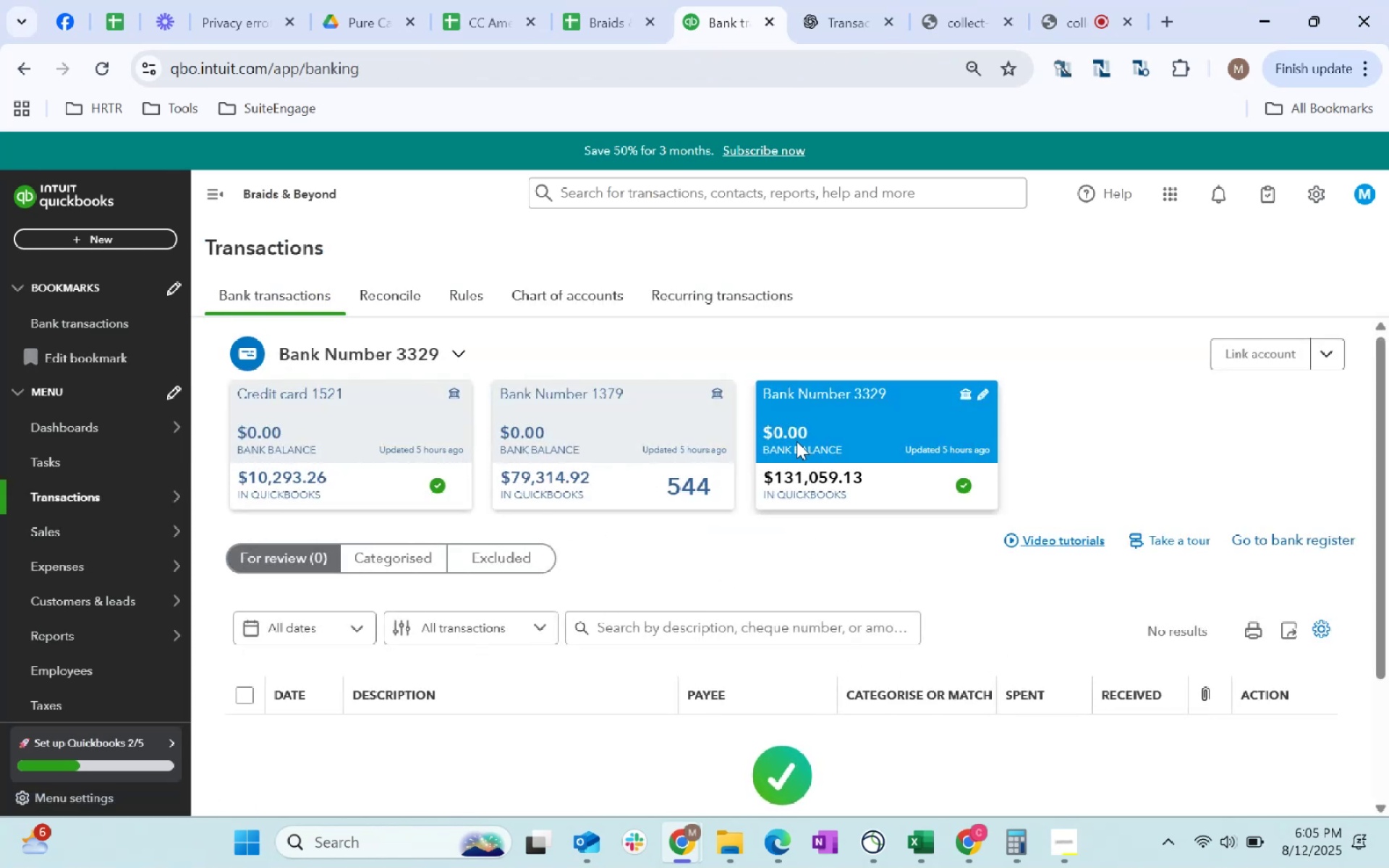 
left_click([590, 0])
 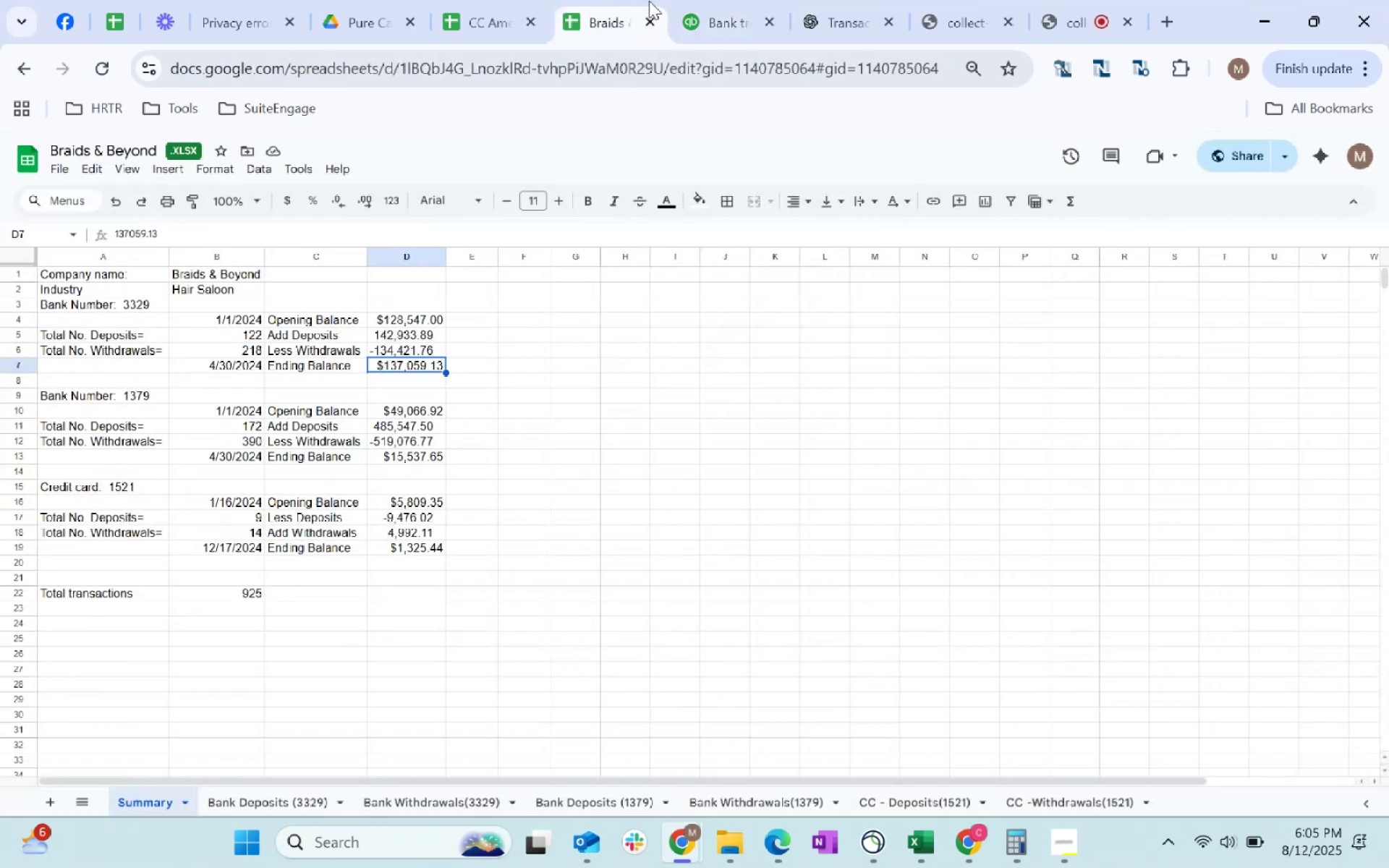 
left_click([708, 0])
 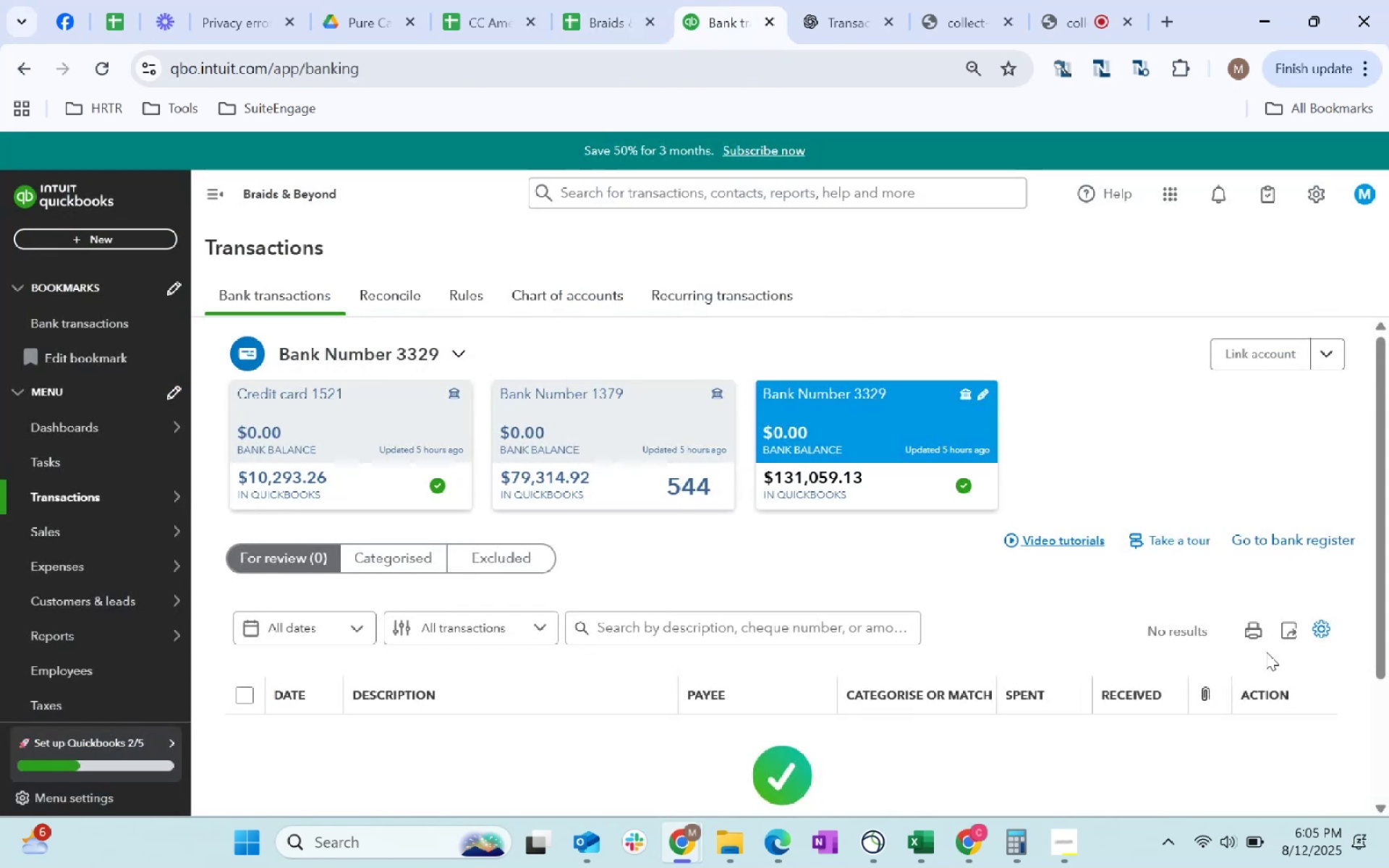 
scroll: coordinate [1083, 657], scroll_direction: down, amount: 3.0
 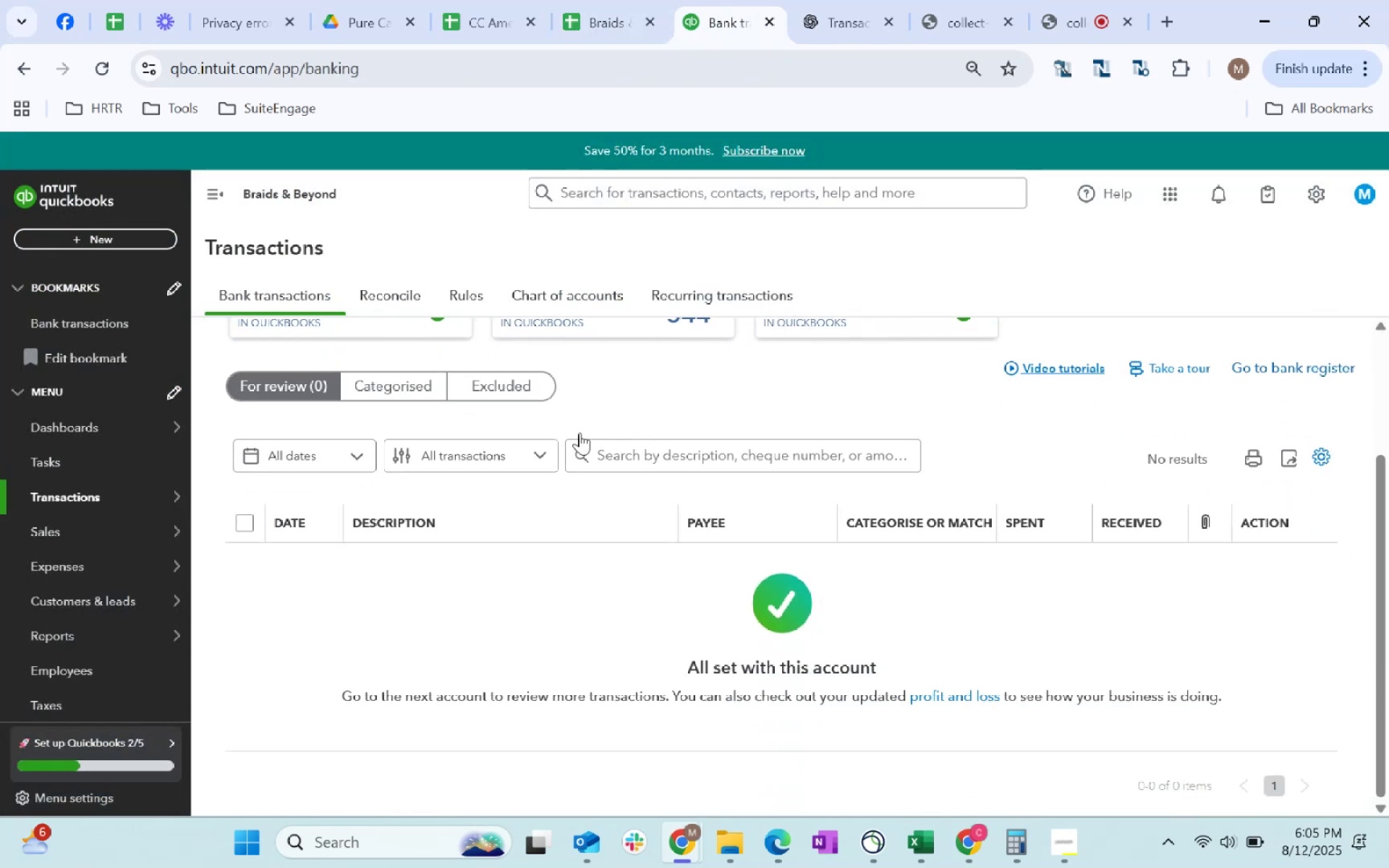 
scroll: coordinate [777, 542], scroll_direction: up, amount: 5.0
 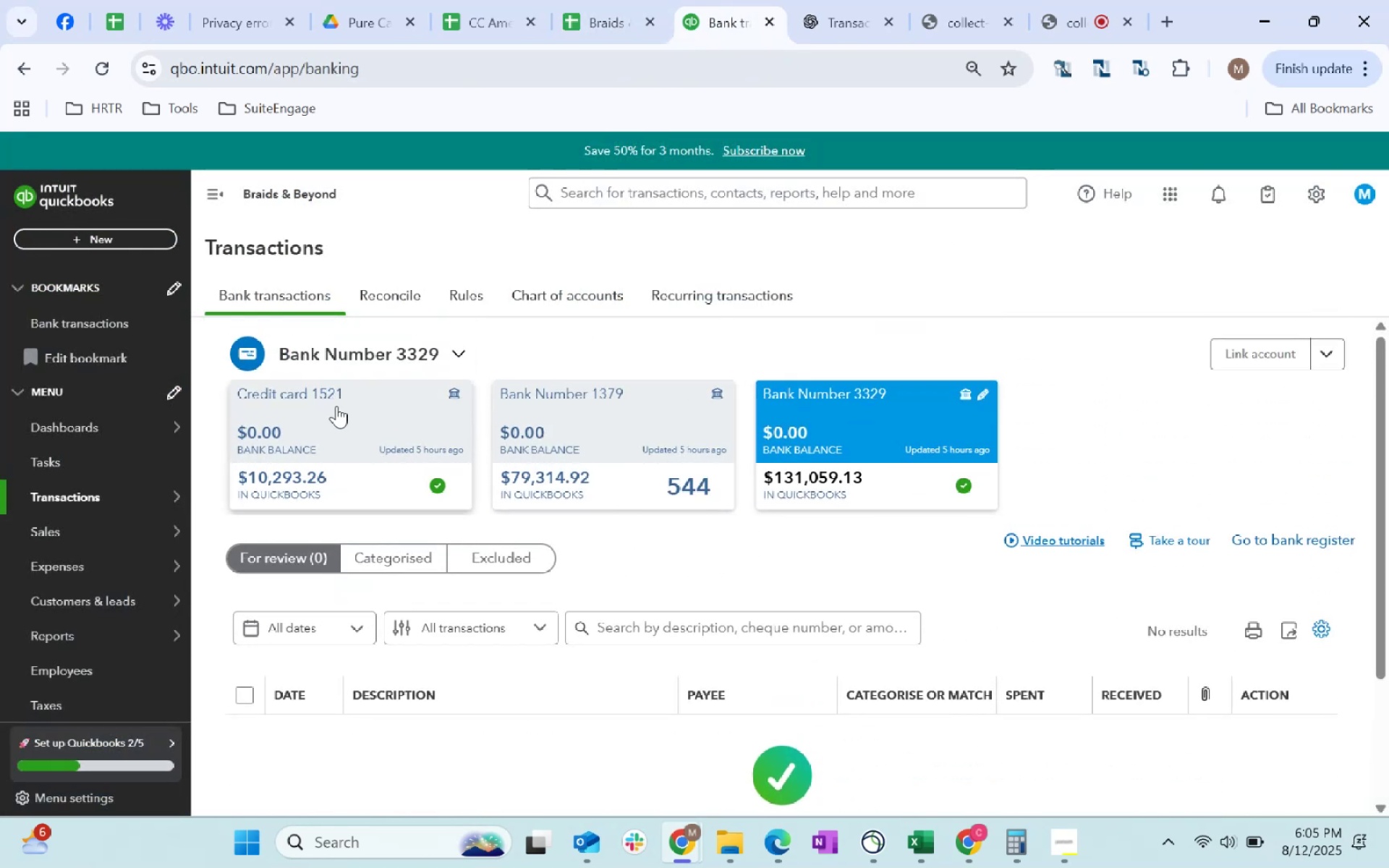 
left_click([558, 407])
 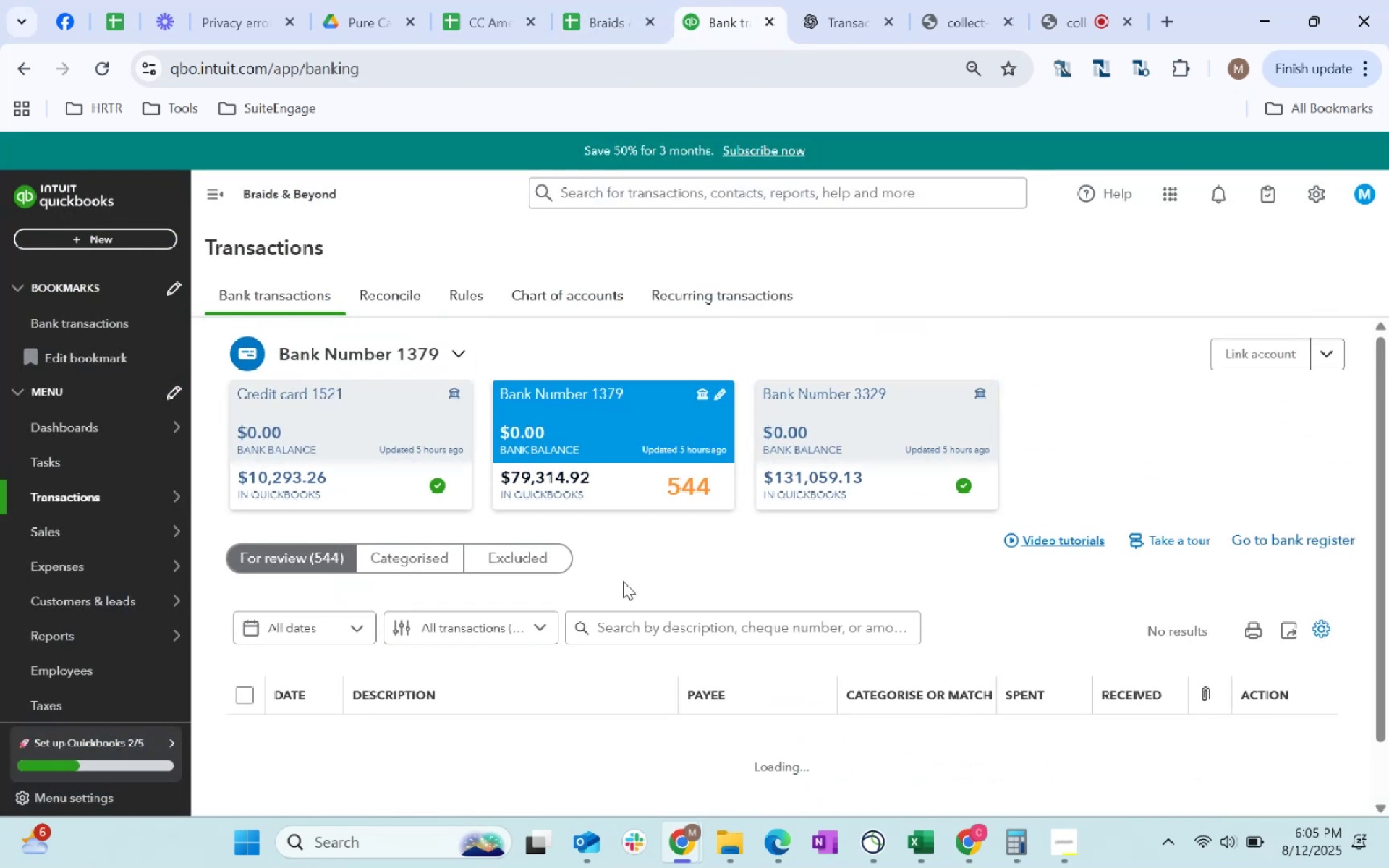 
scroll: coordinate [693, 517], scroll_direction: down, amount: 6.0
 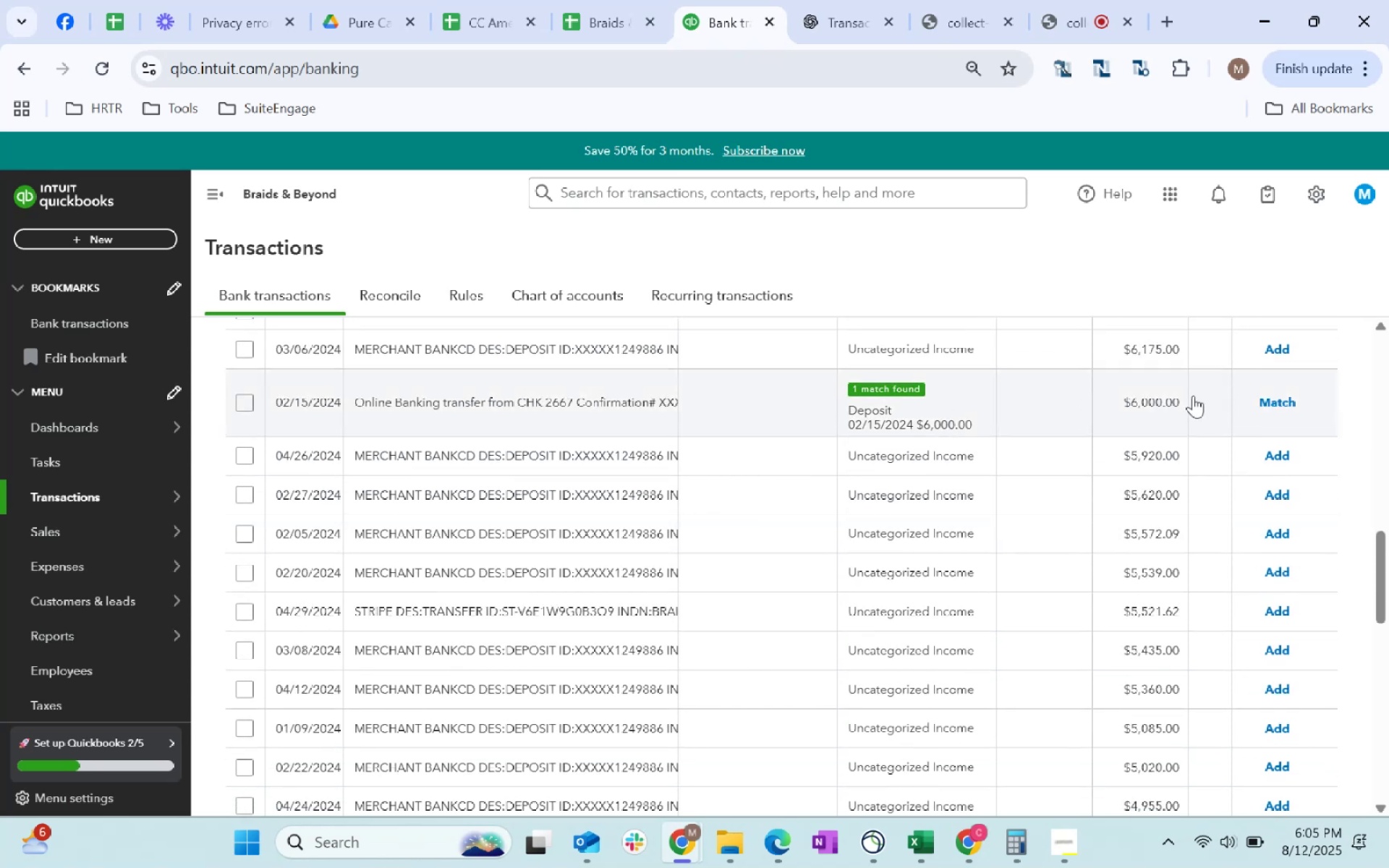 
left_click([1286, 401])
 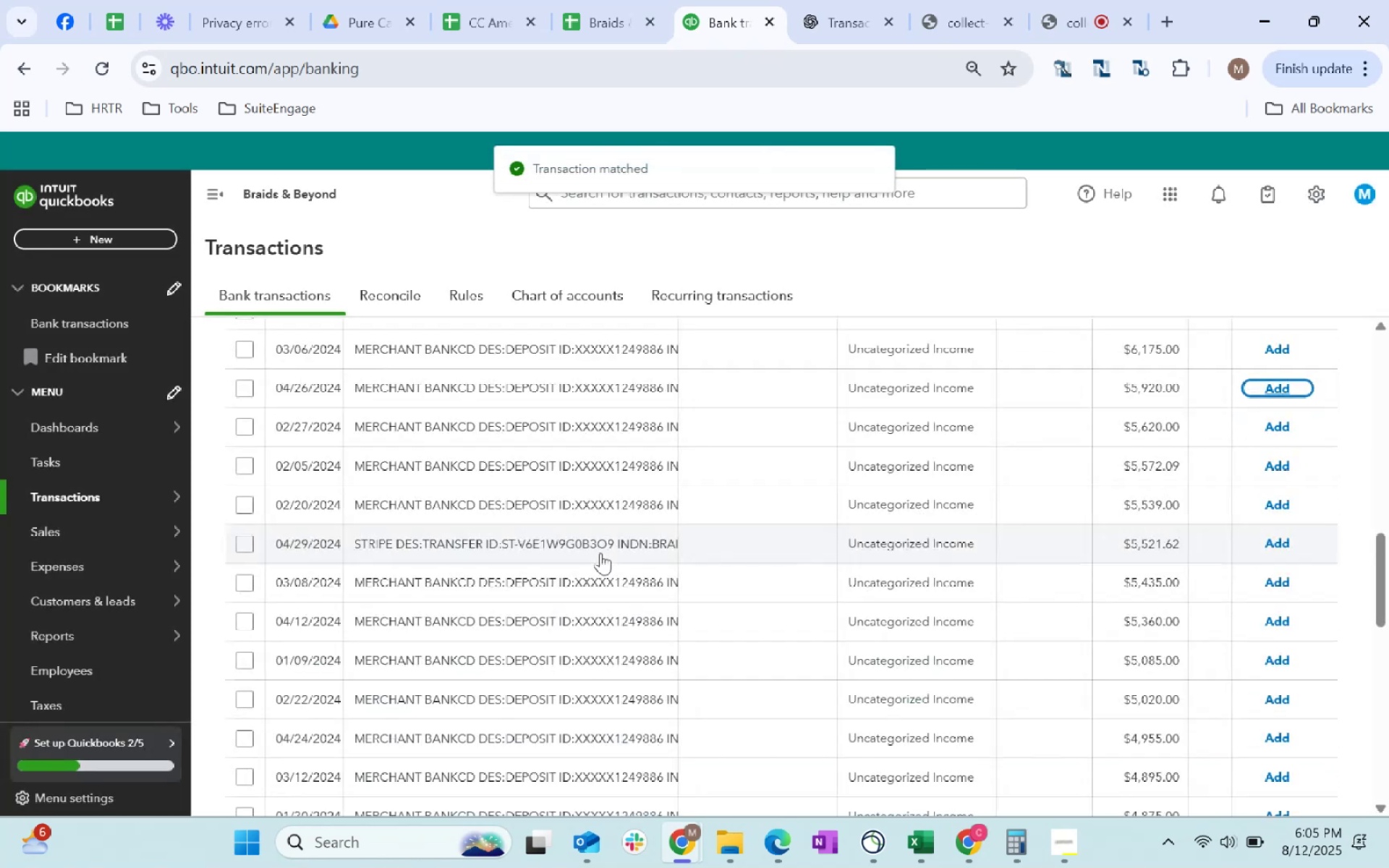 
scroll: coordinate [676, 582], scroll_direction: up, amount: 22.0
 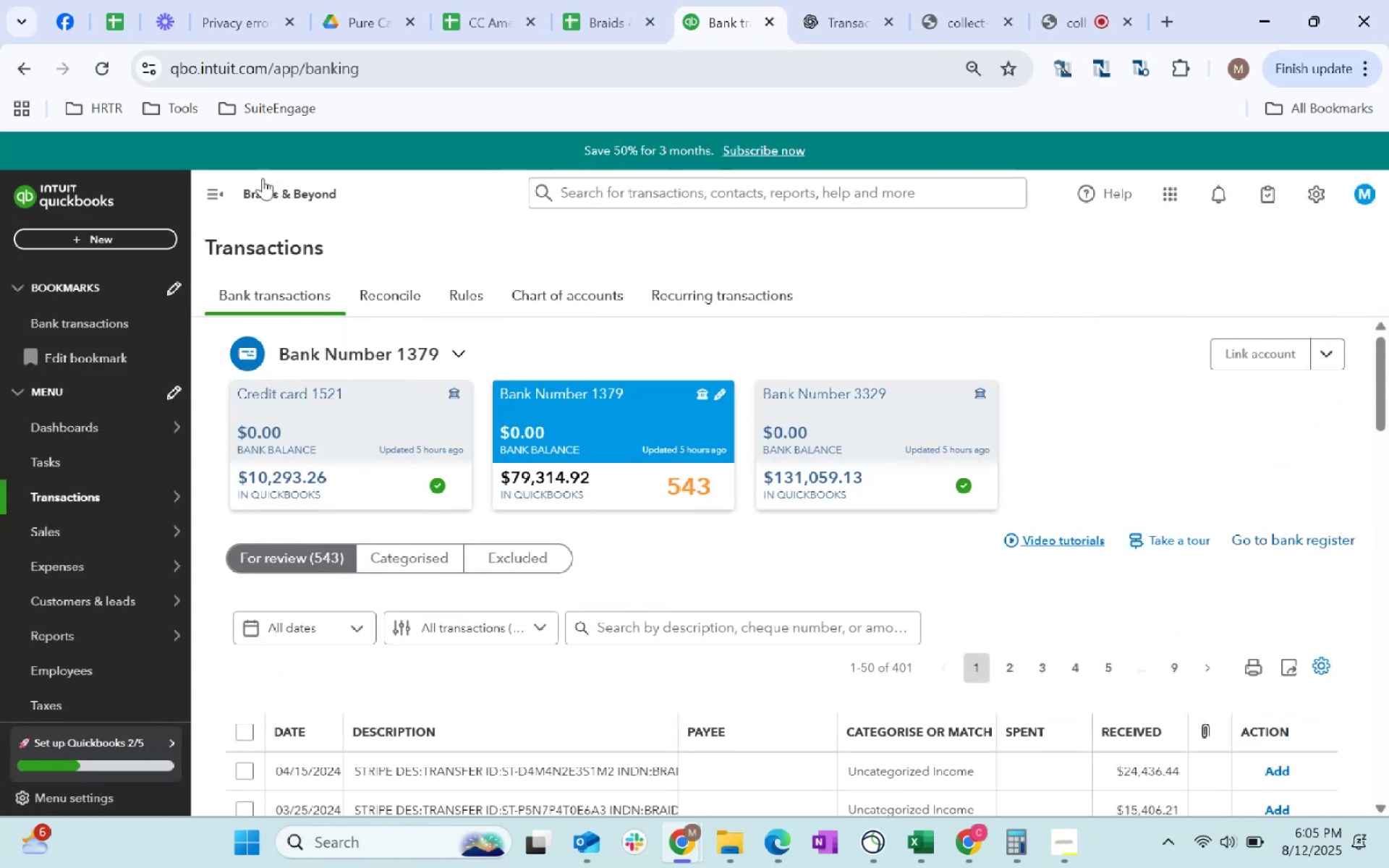 
left_click([102, 59])
 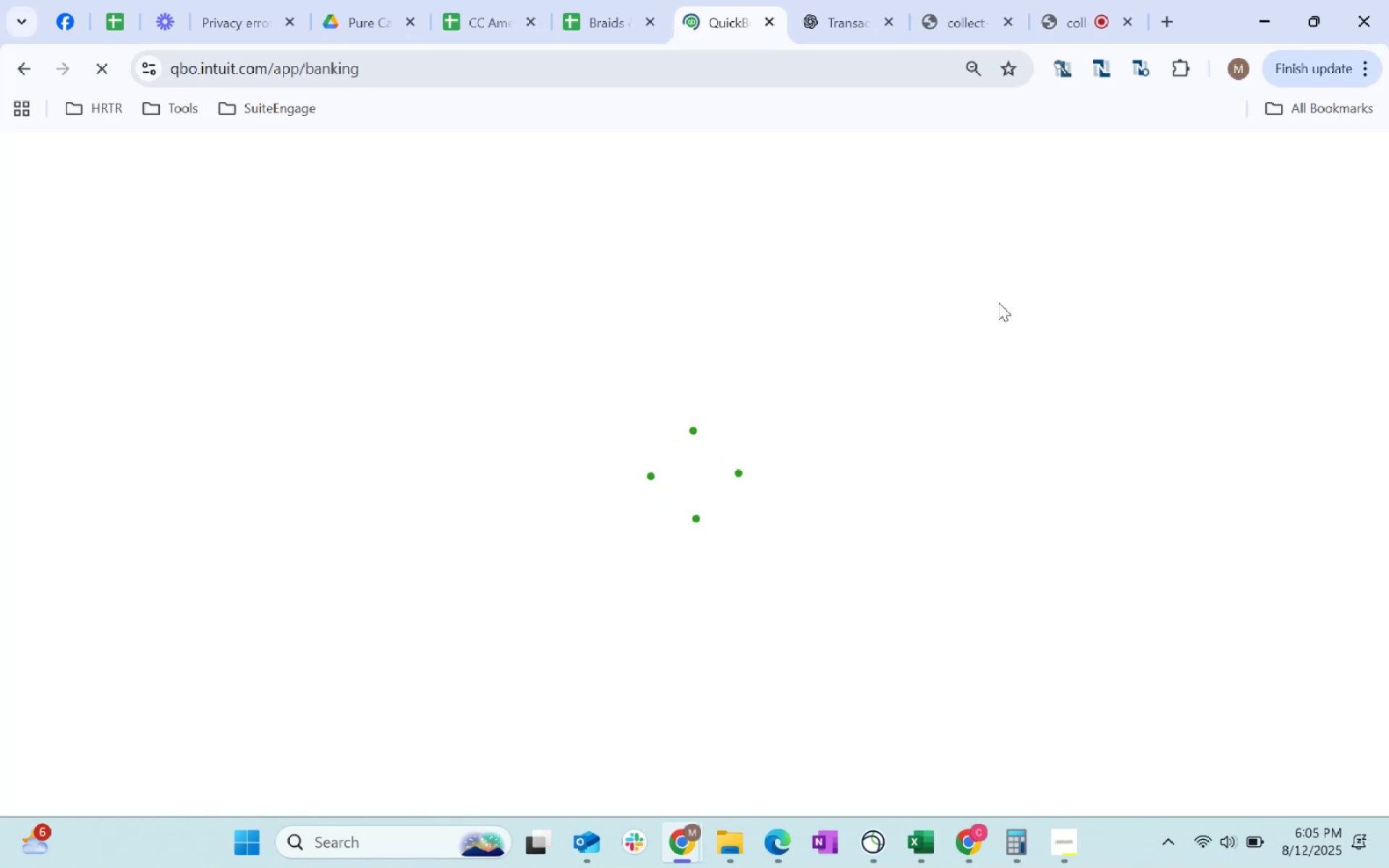 
wait(8.57)
 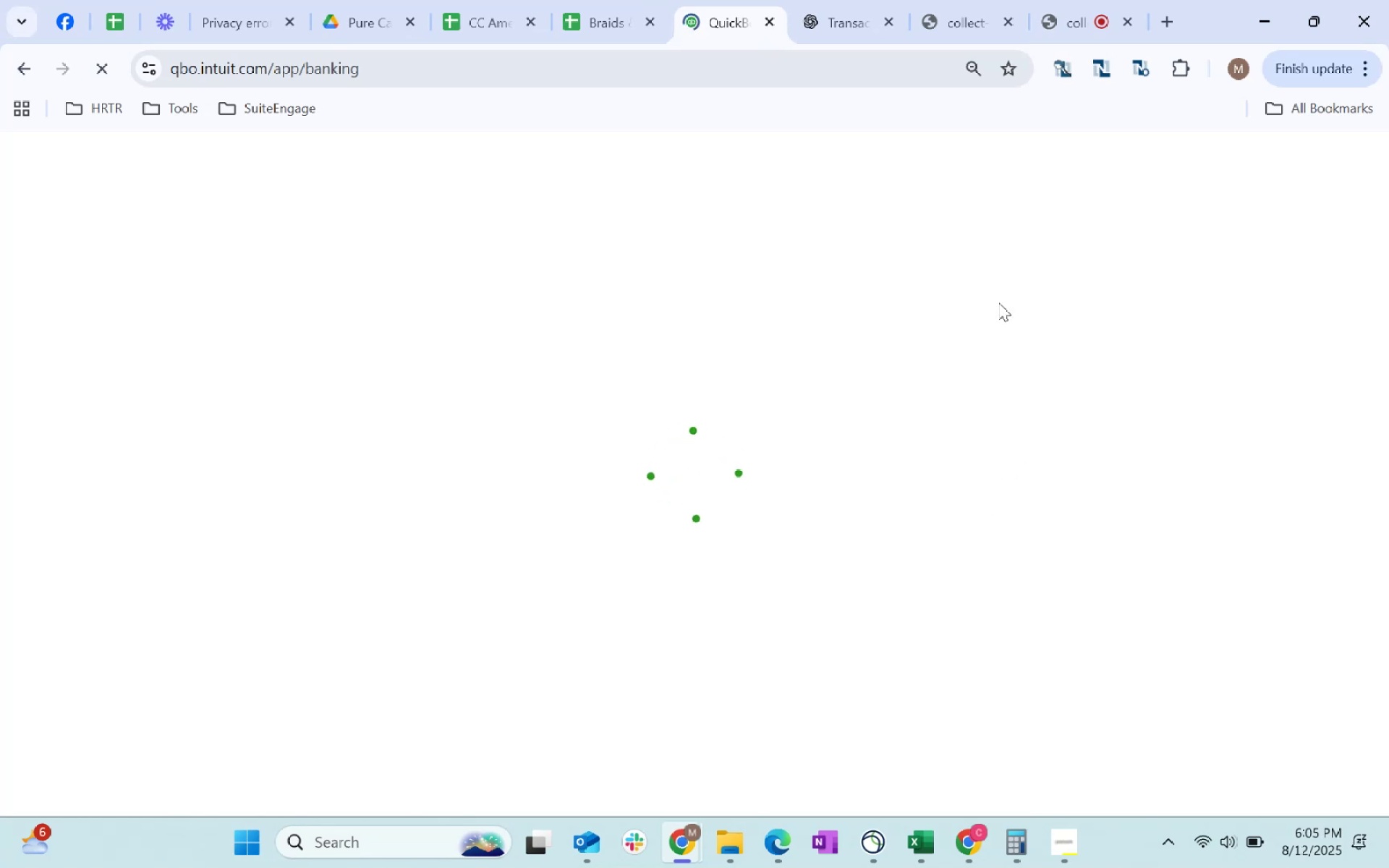 
scroll: coordinate [1057, 489], scroll_direction: down, amount: 12.0
 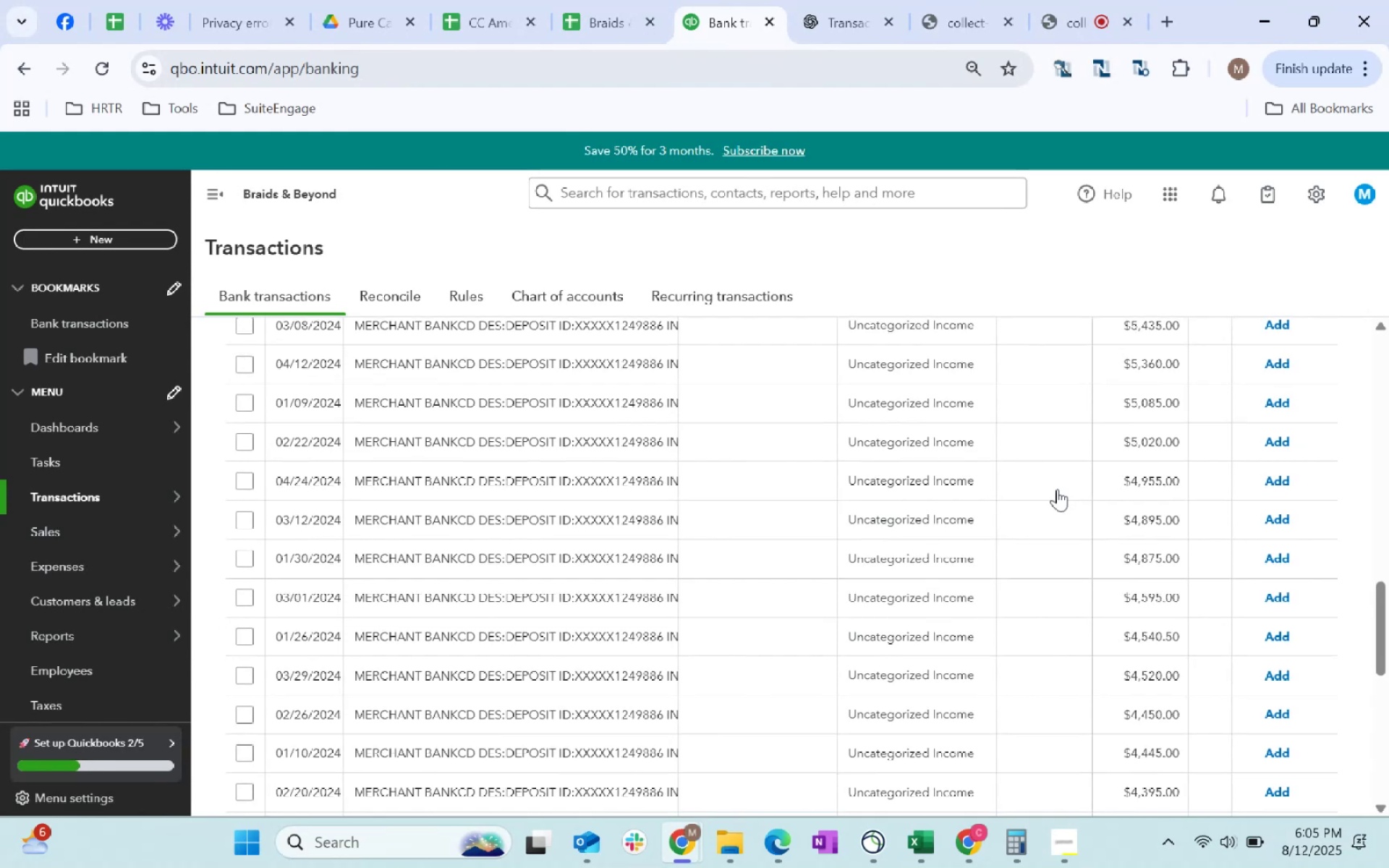 
scroll: coordinate [562, 696], scroll_direction: up, amount: 34.0
 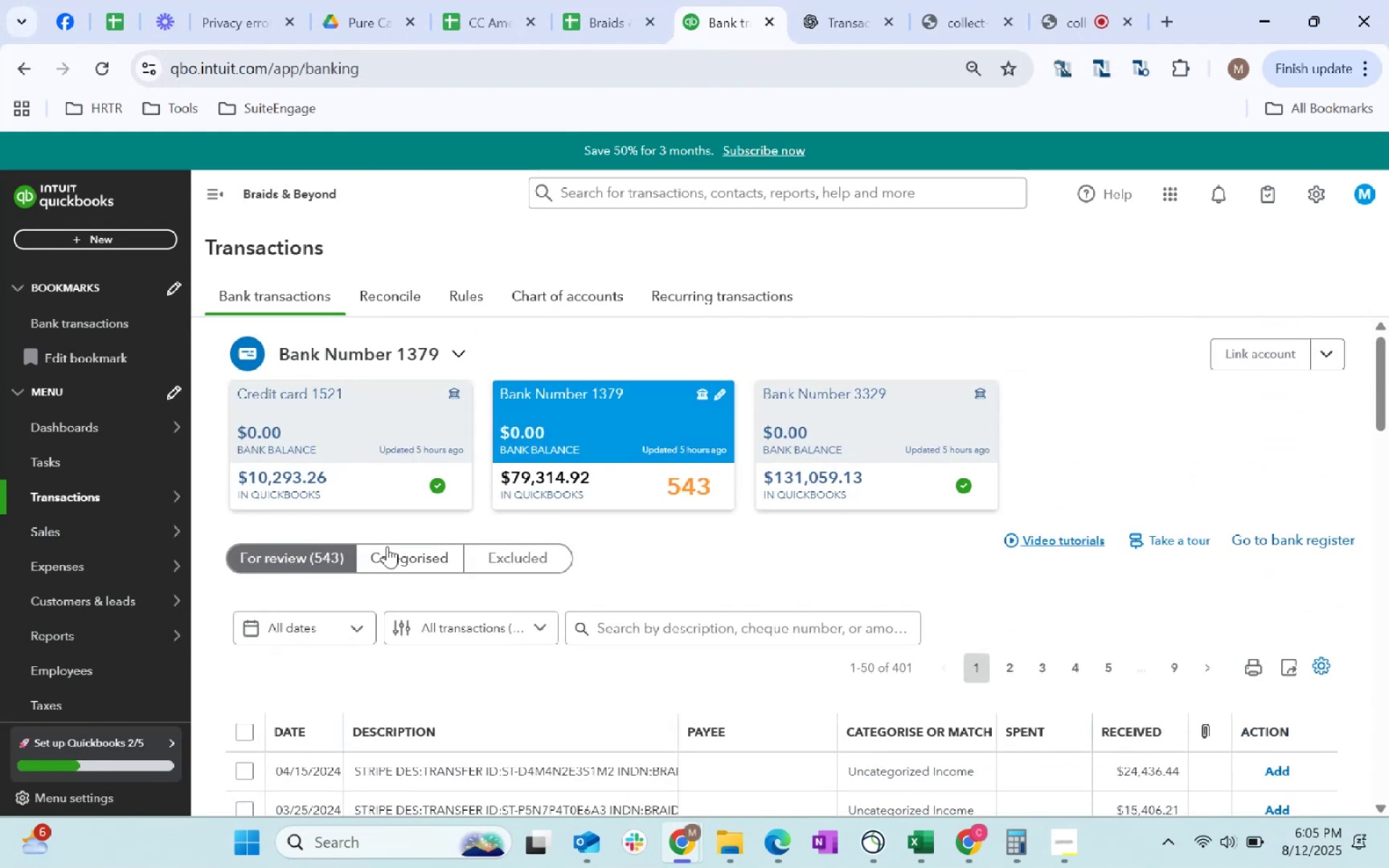 
left_click([387, 546])
 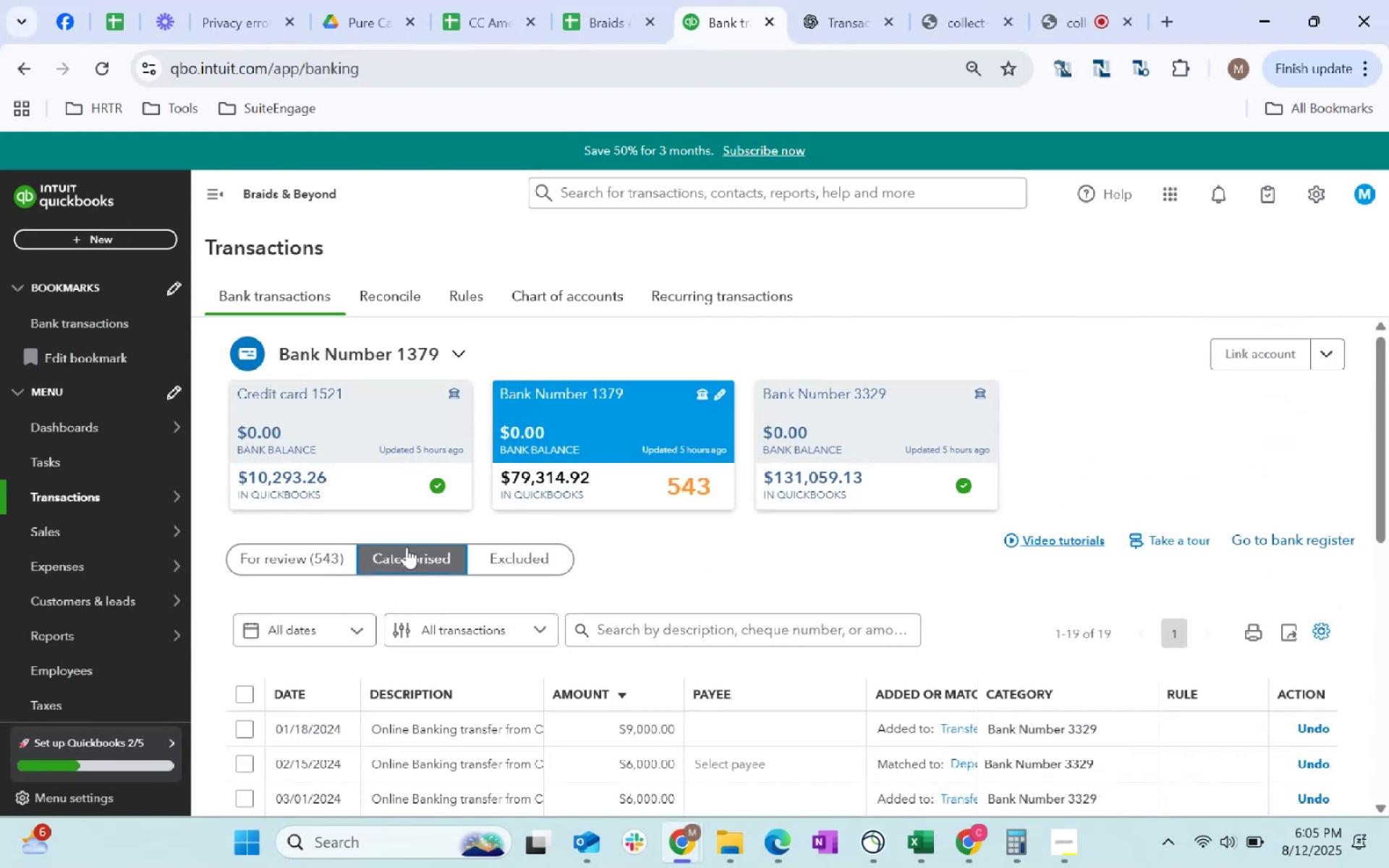 
left_click([886, 456])
 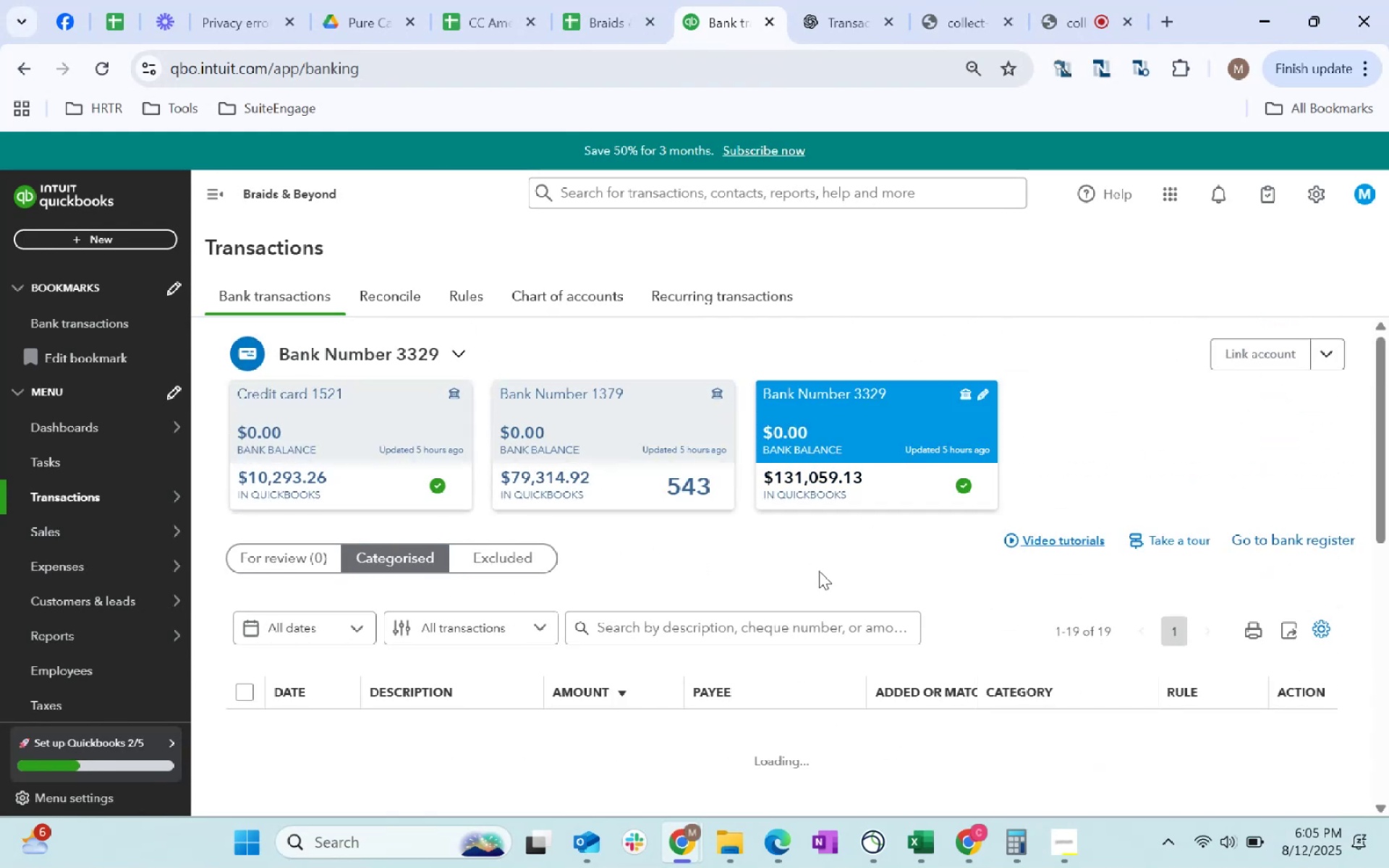 
left_click([819, 571])
 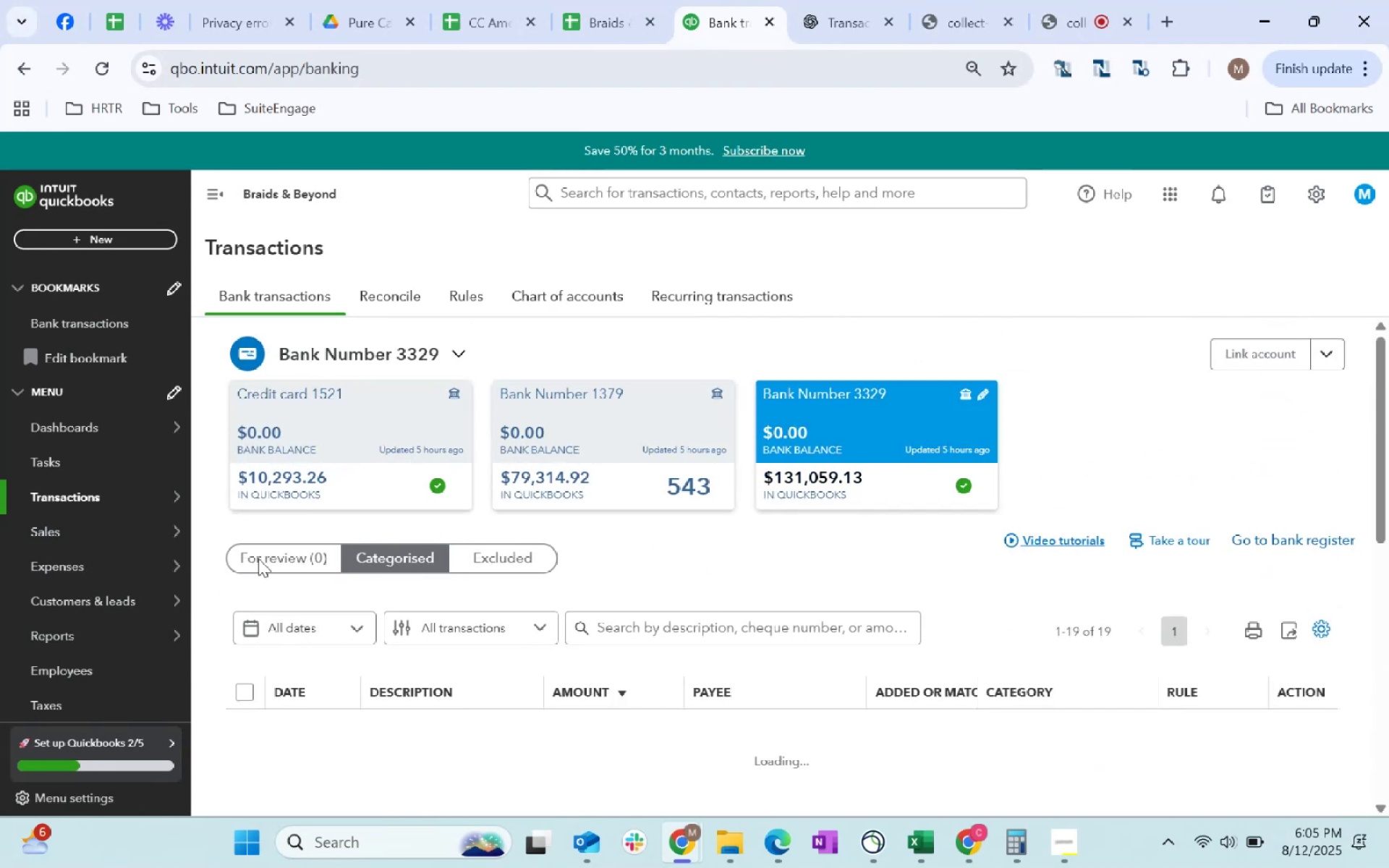 
left_click([260, 558])
 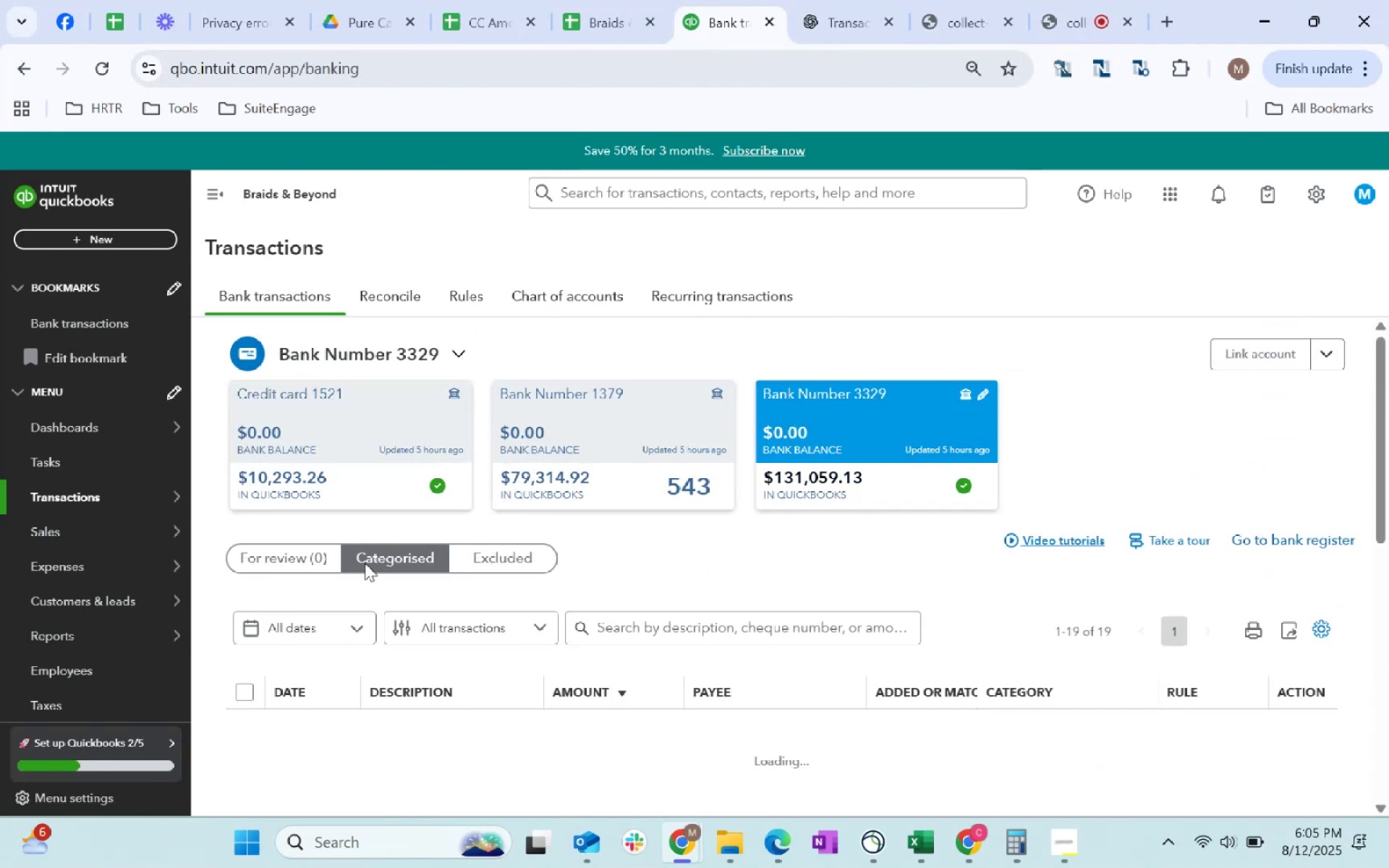 
left_click([318, 556])
 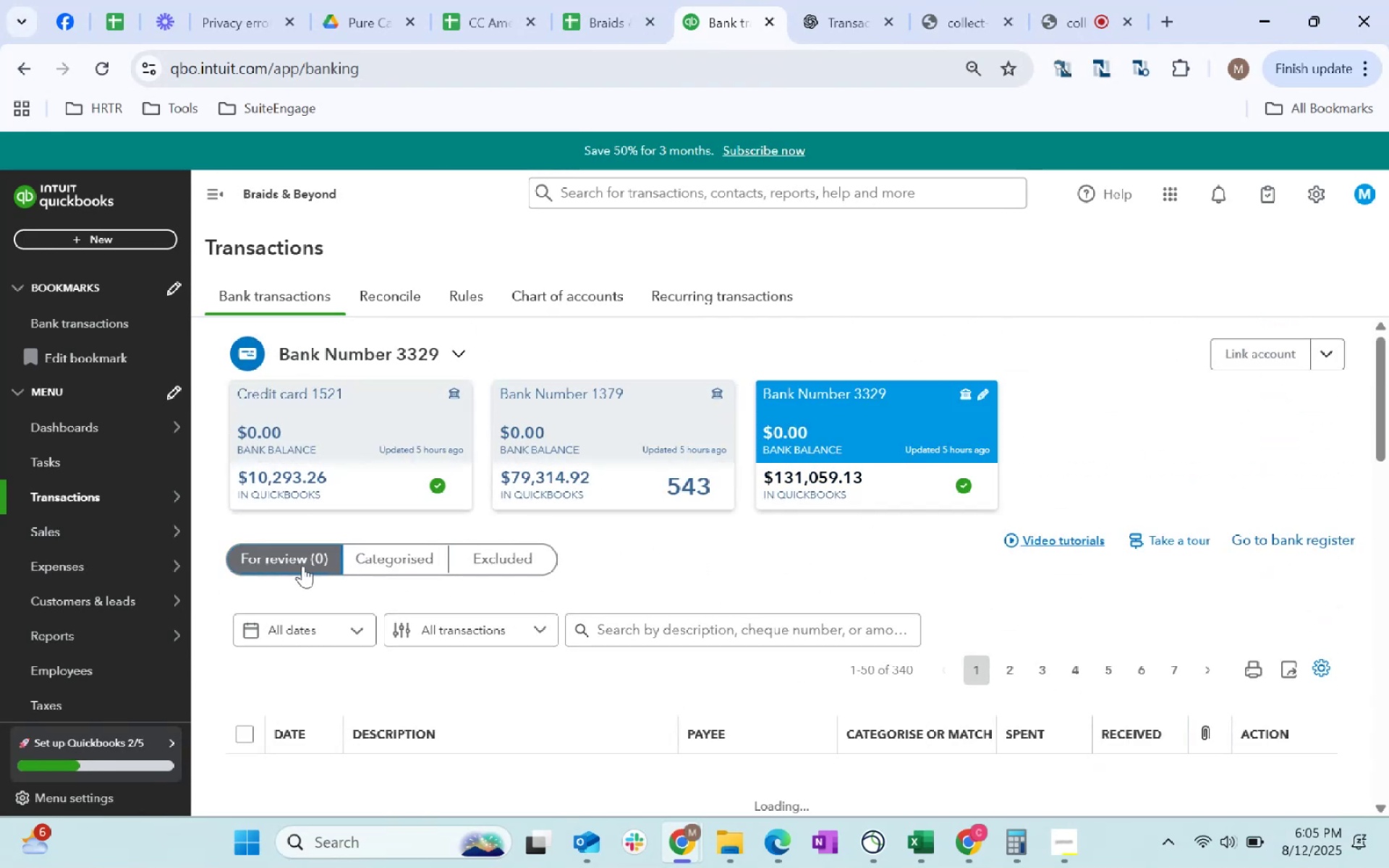 
scroll: coordinate [824, 507], scroll_direction: down, amount: 5.0
 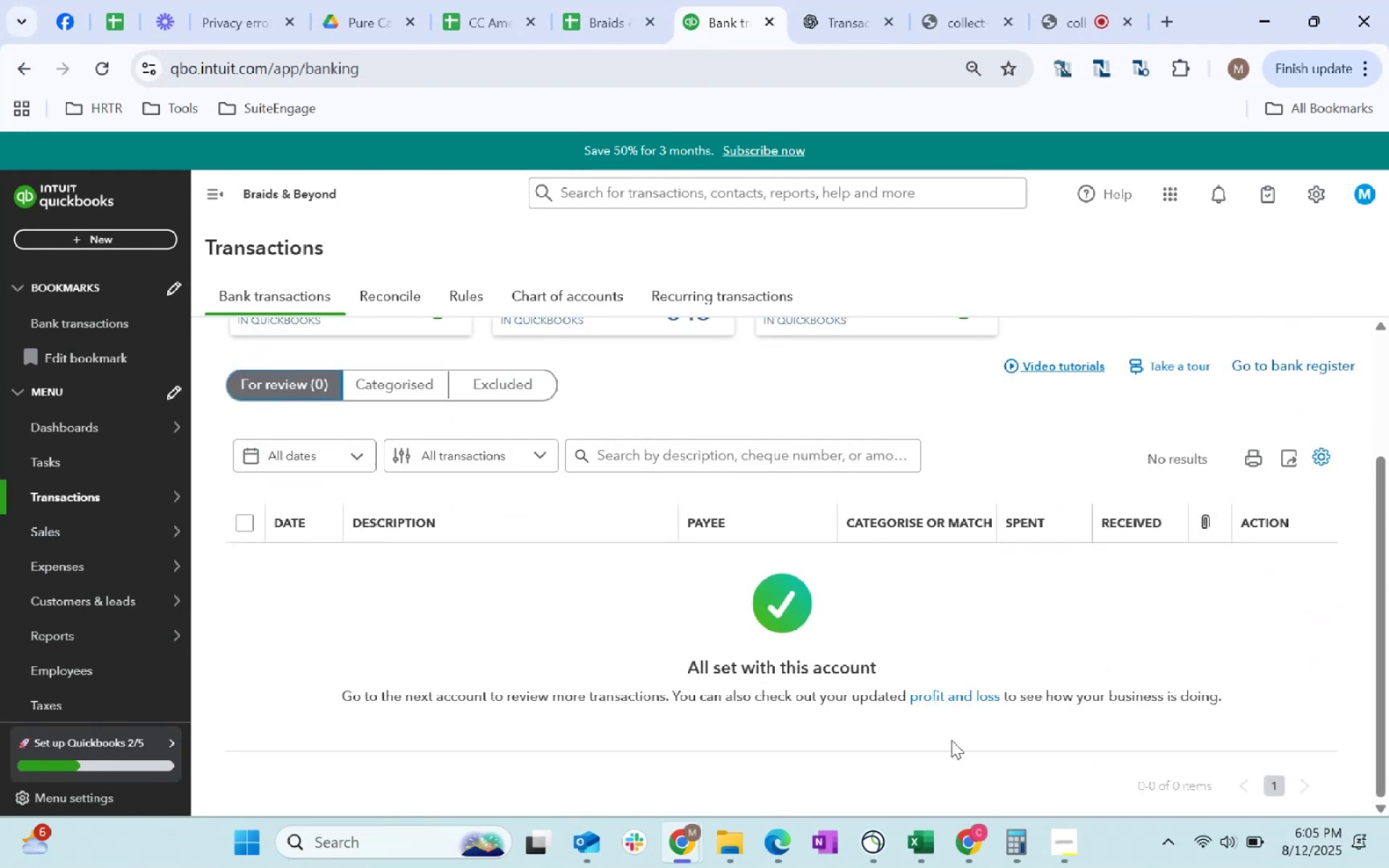 
scroll: coordinate [342, 306], scroll_direction: up, amount: 18.0
 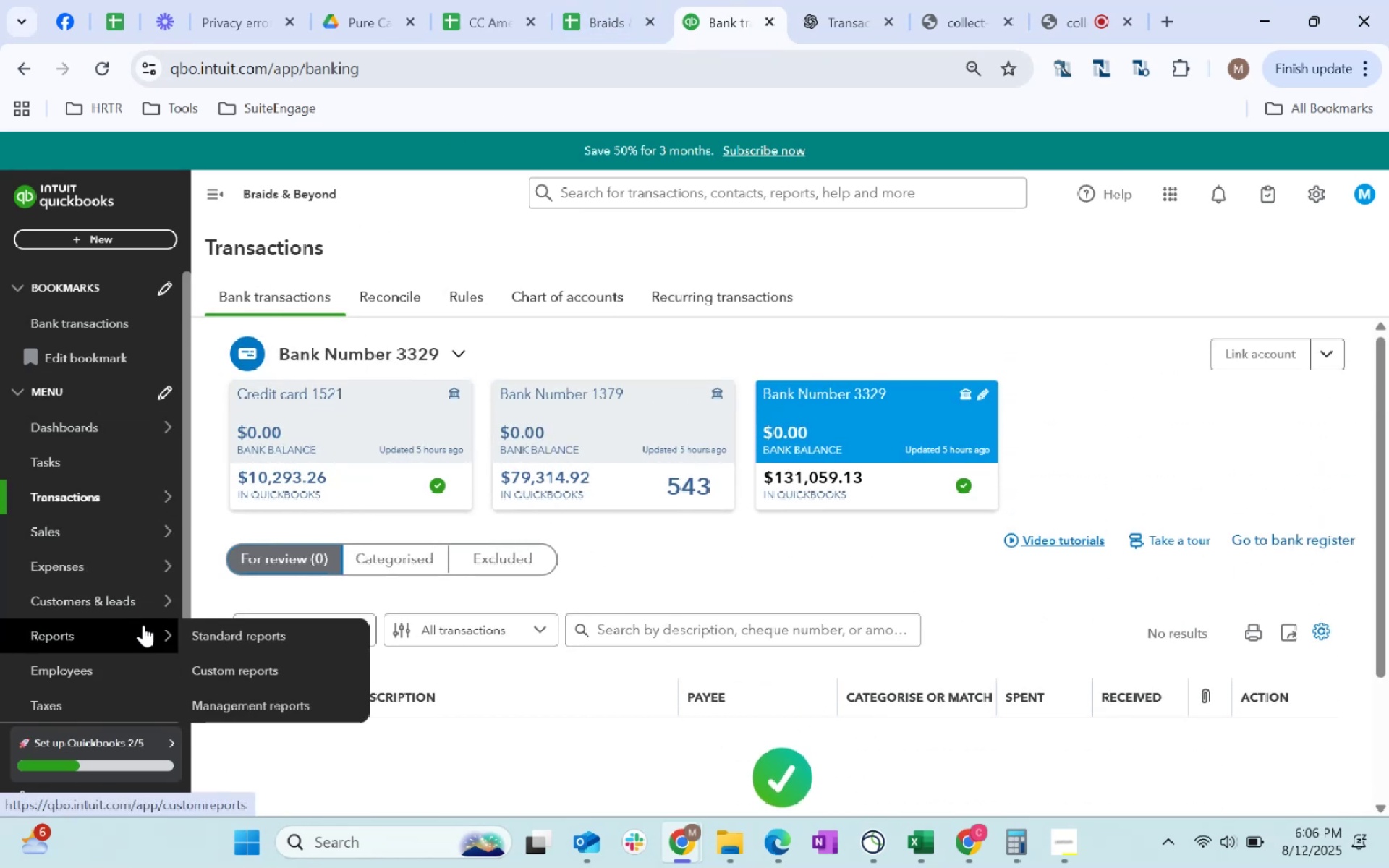 
wait(6.16)
 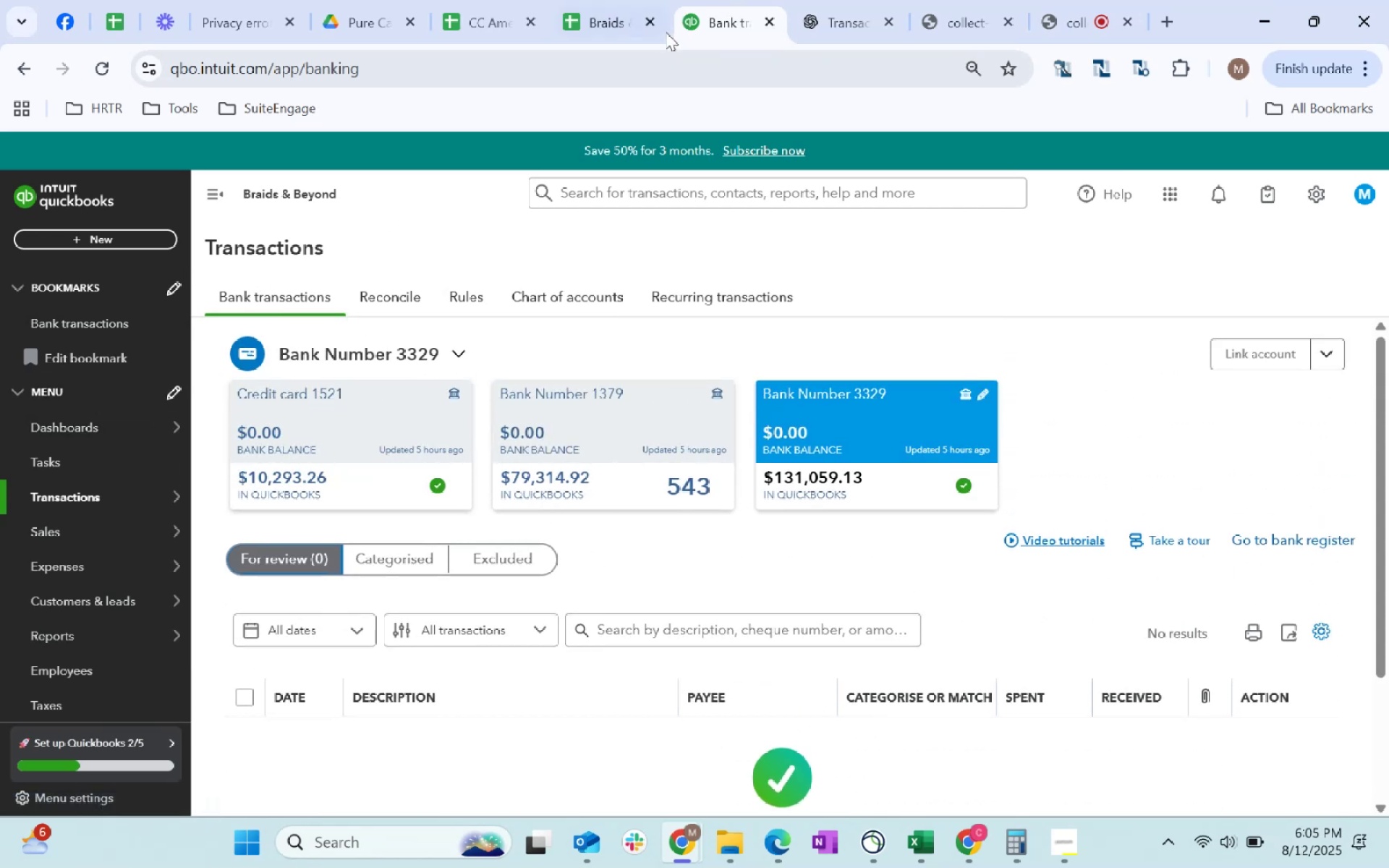 
hold_key(key=ControlLeft, duration=0.98)
left_click([232, 682])
 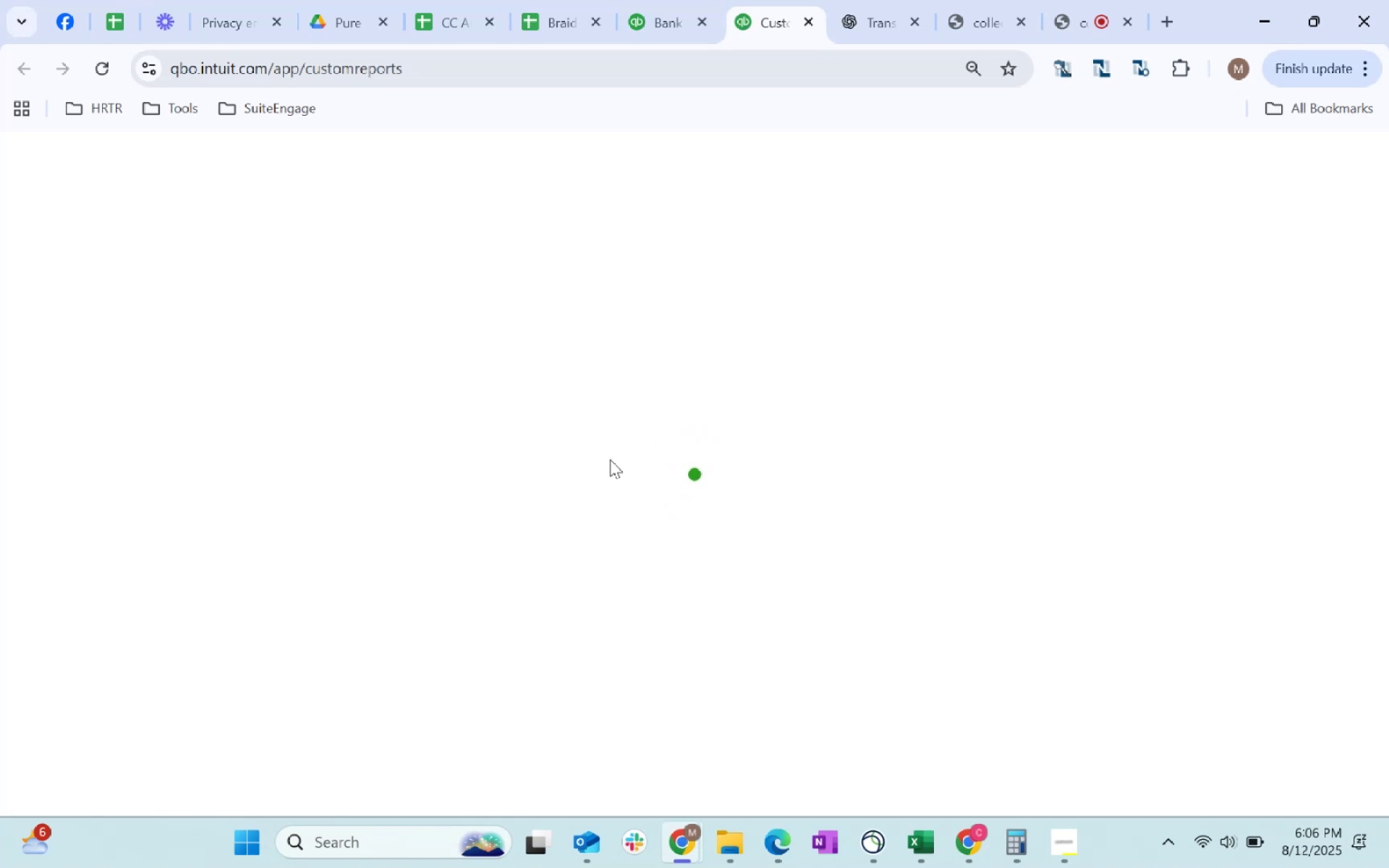 
wait(13.12)
 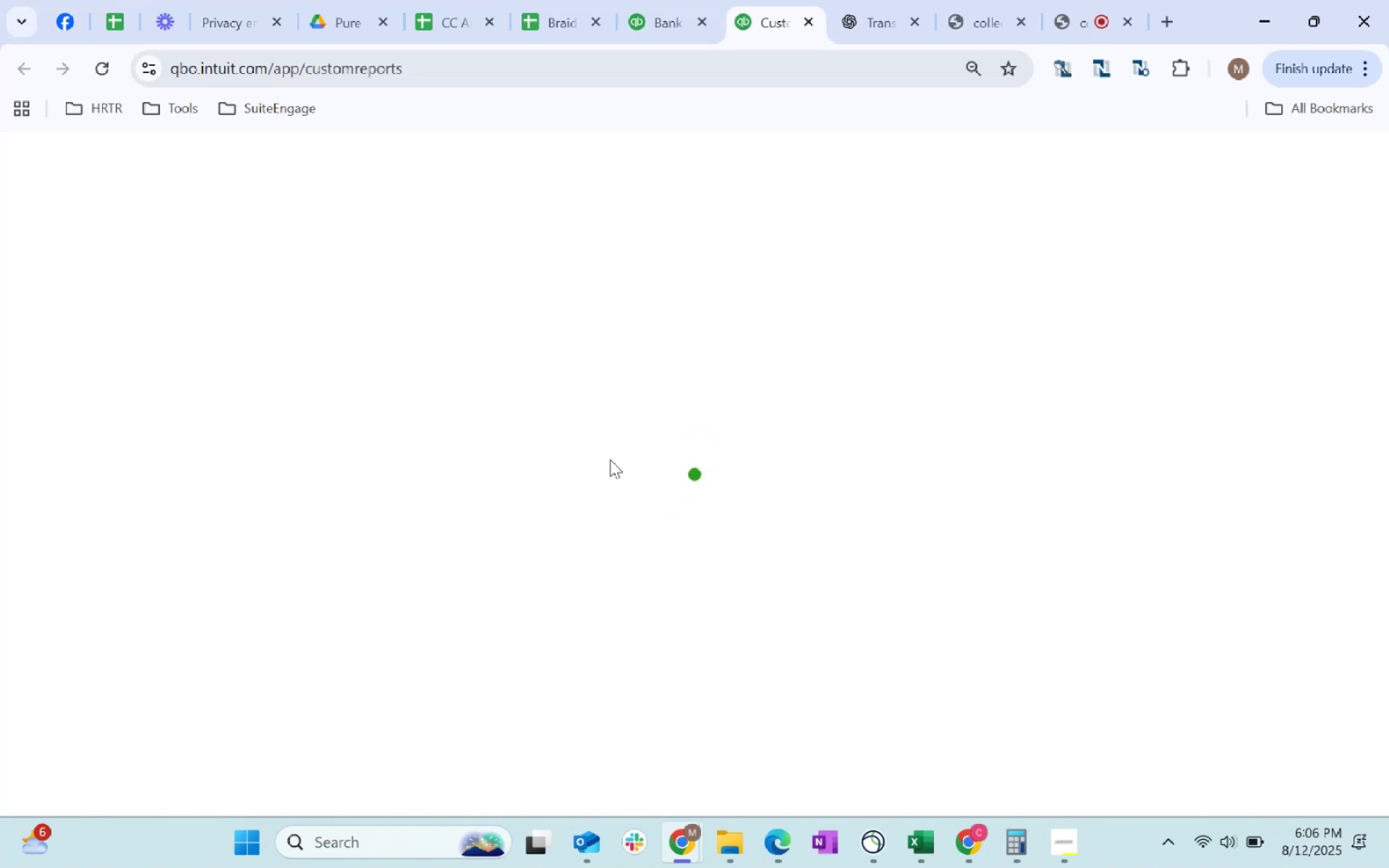 
left_click([361, 441])
 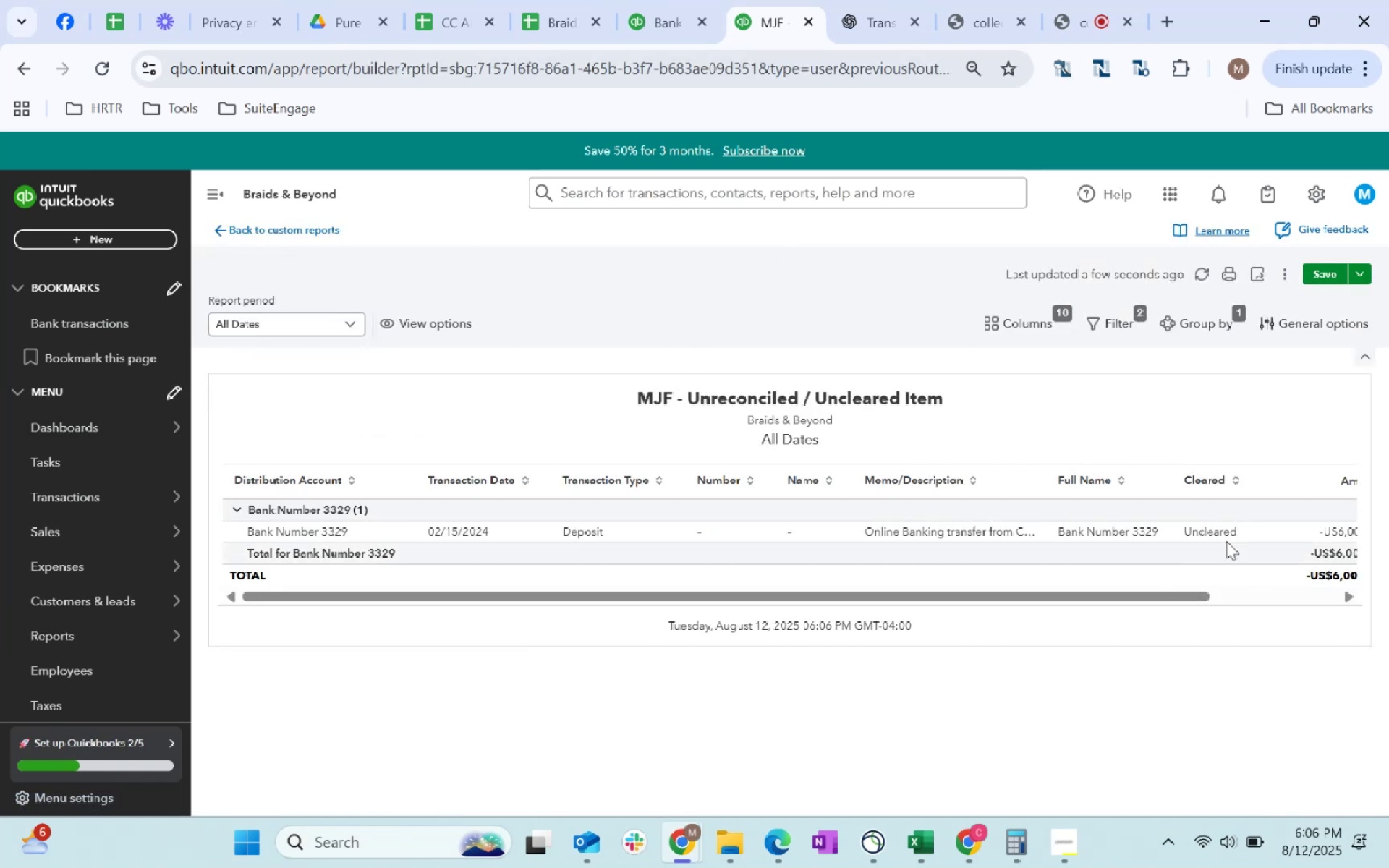 
wait(6.21)
 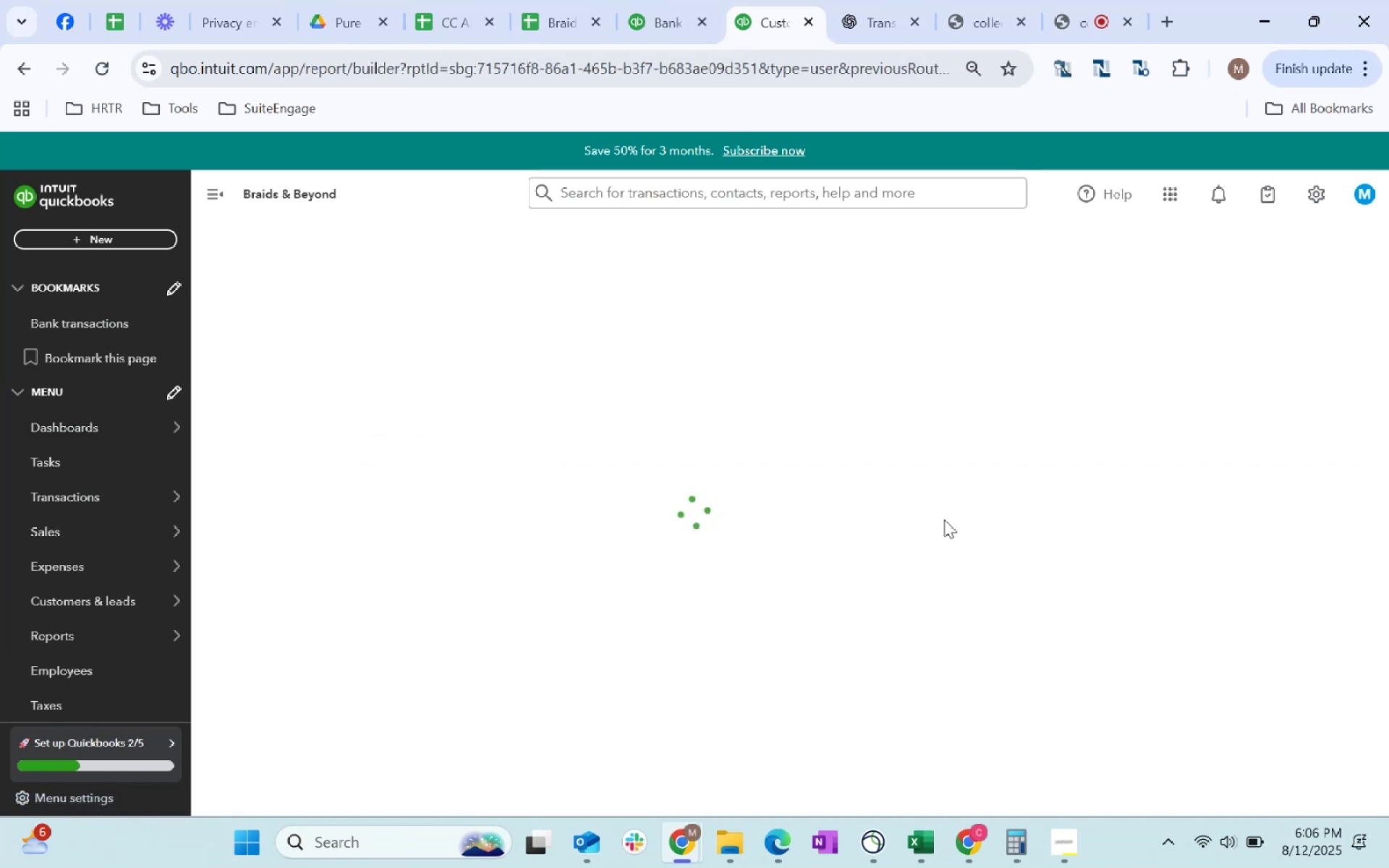 
left_click([1210, 524])
 